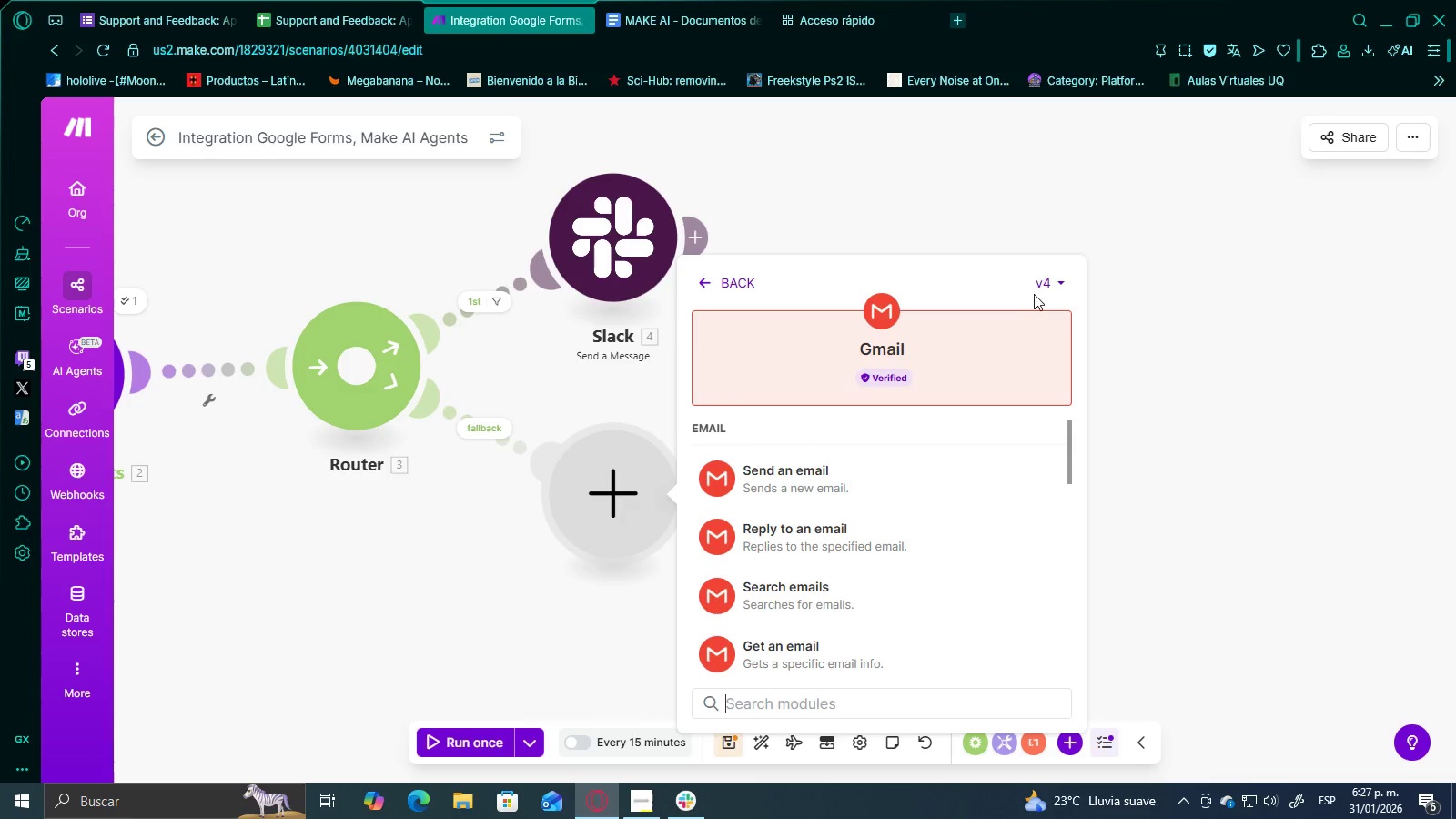 
left_click([1058, 269])
 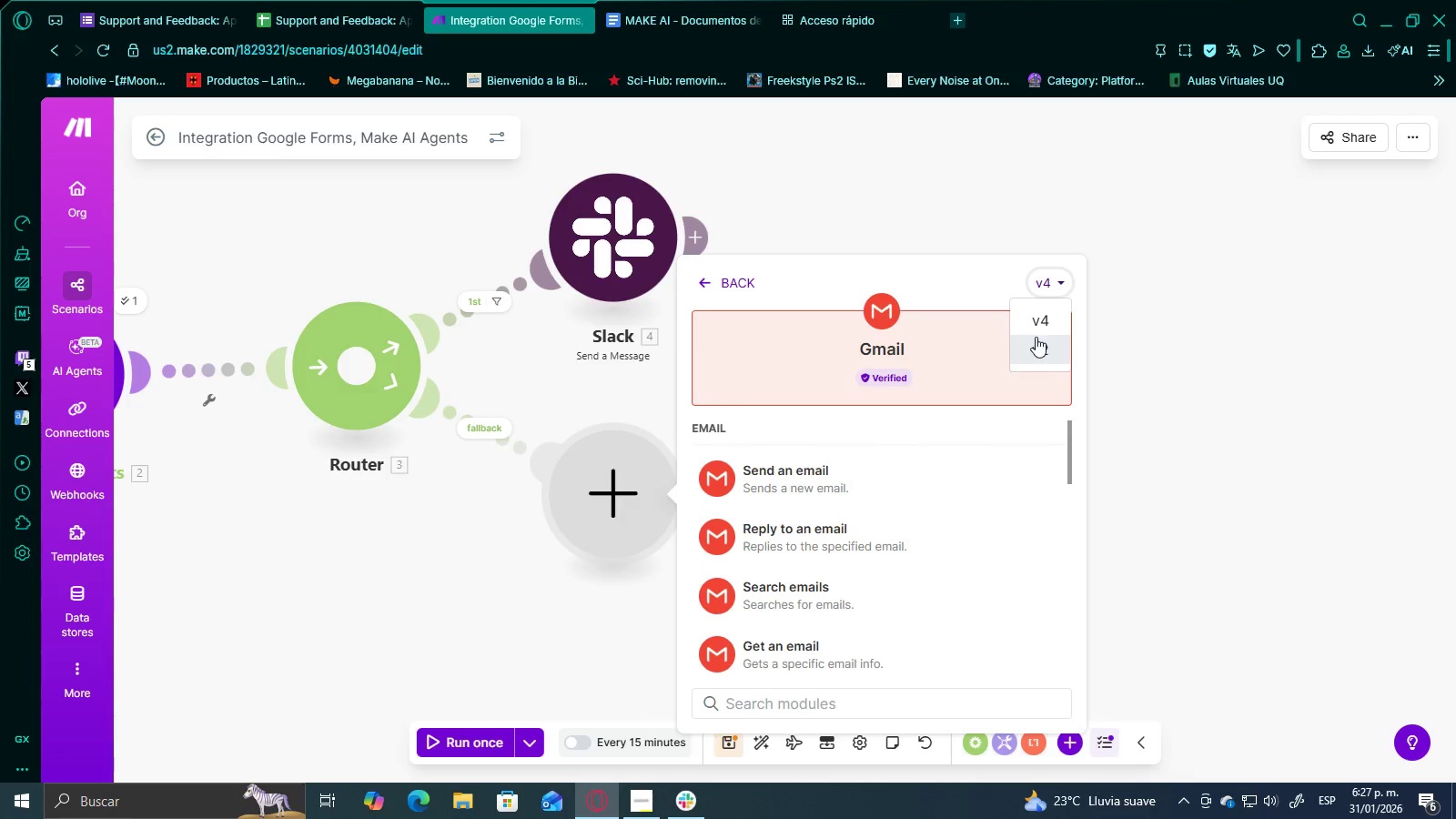 
left_click([1036, 343])
 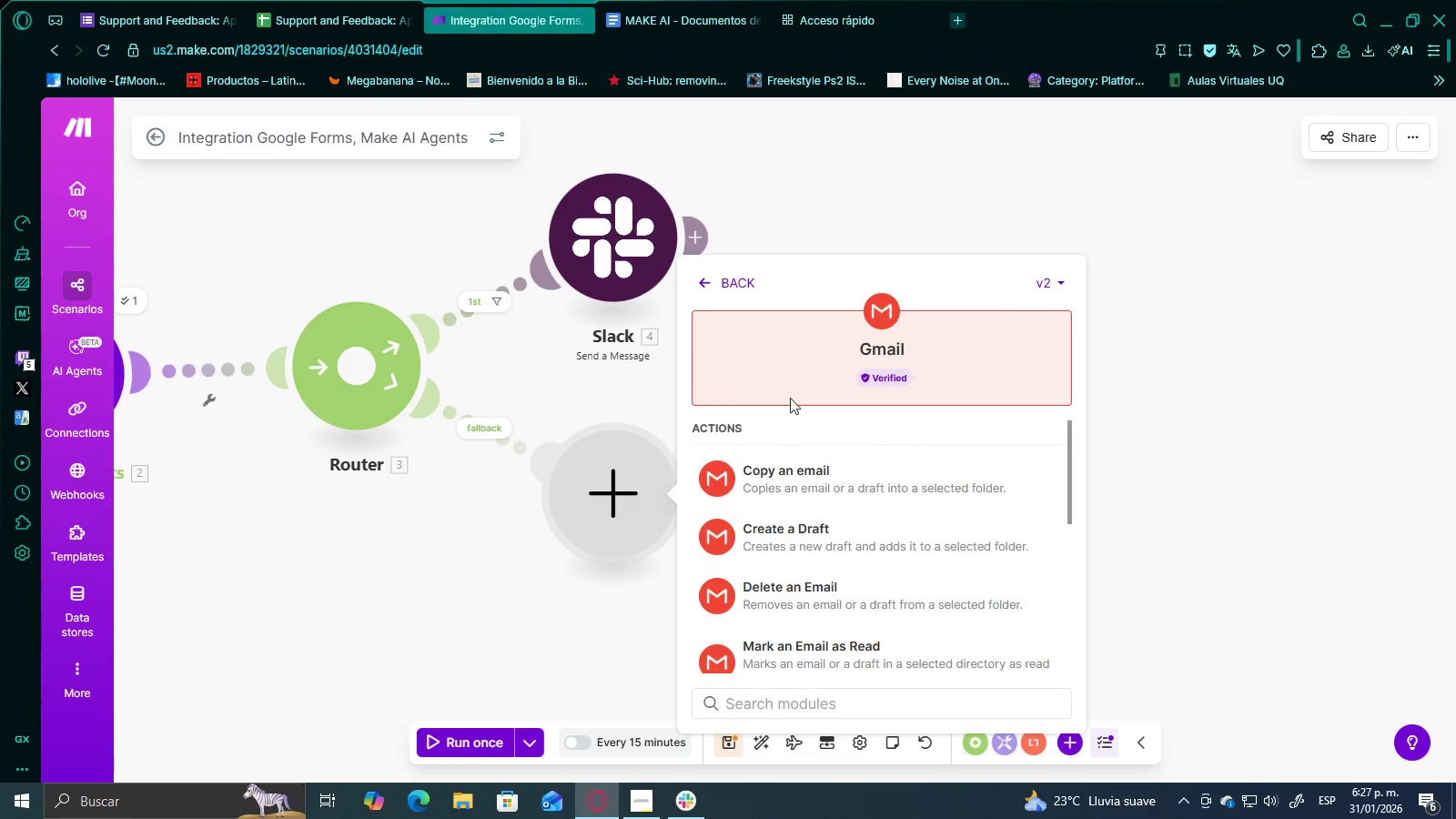 
scroll: coordinate [791, 450], scroll_direction: down, amount: 1.0
 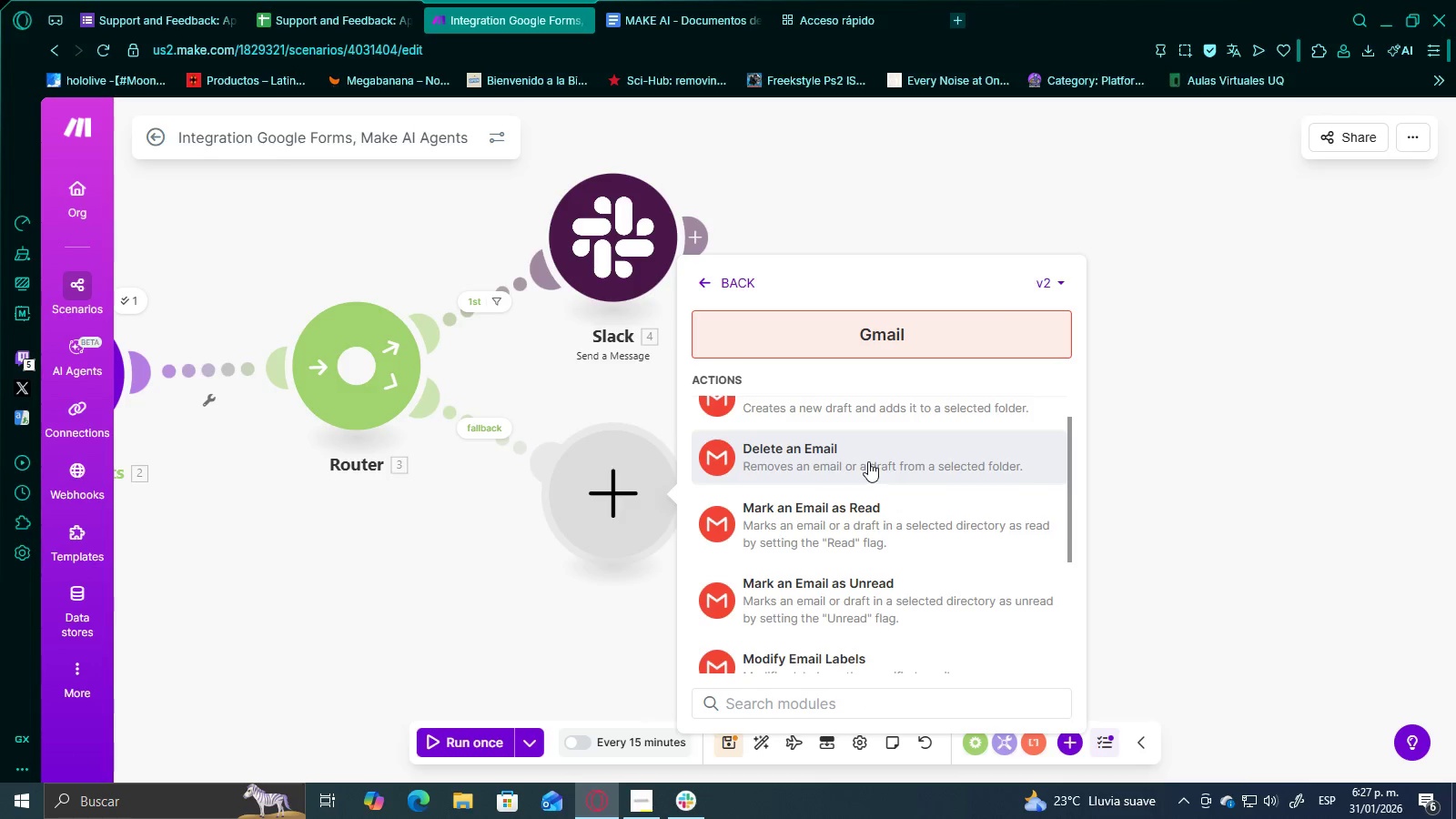 
scroll: coordinate [868, 461], scroll_direction: up, amount: 1.0
 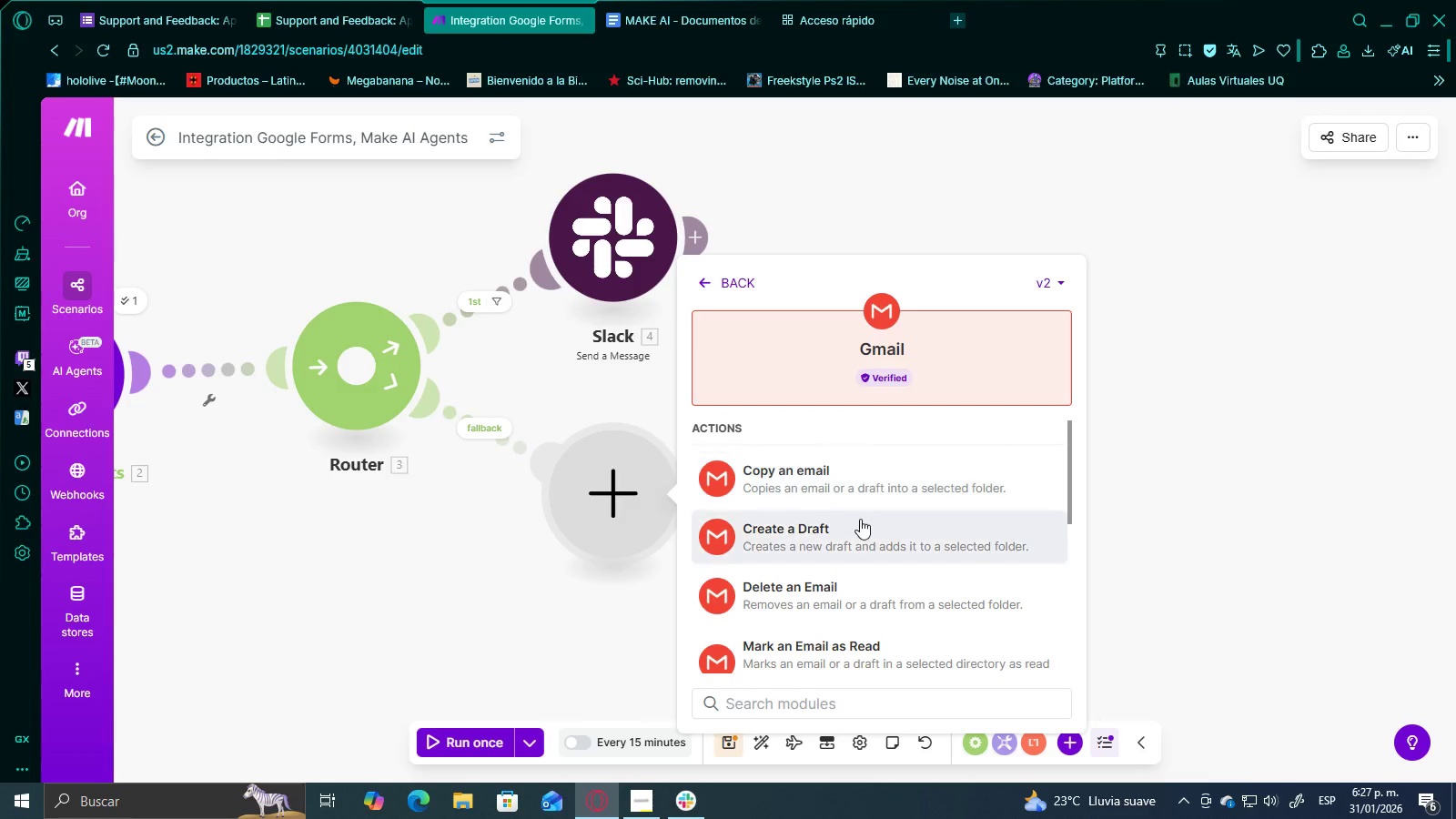 
scroll: coordinate [896, 535], scroll_direction: down, amount: 4.0
 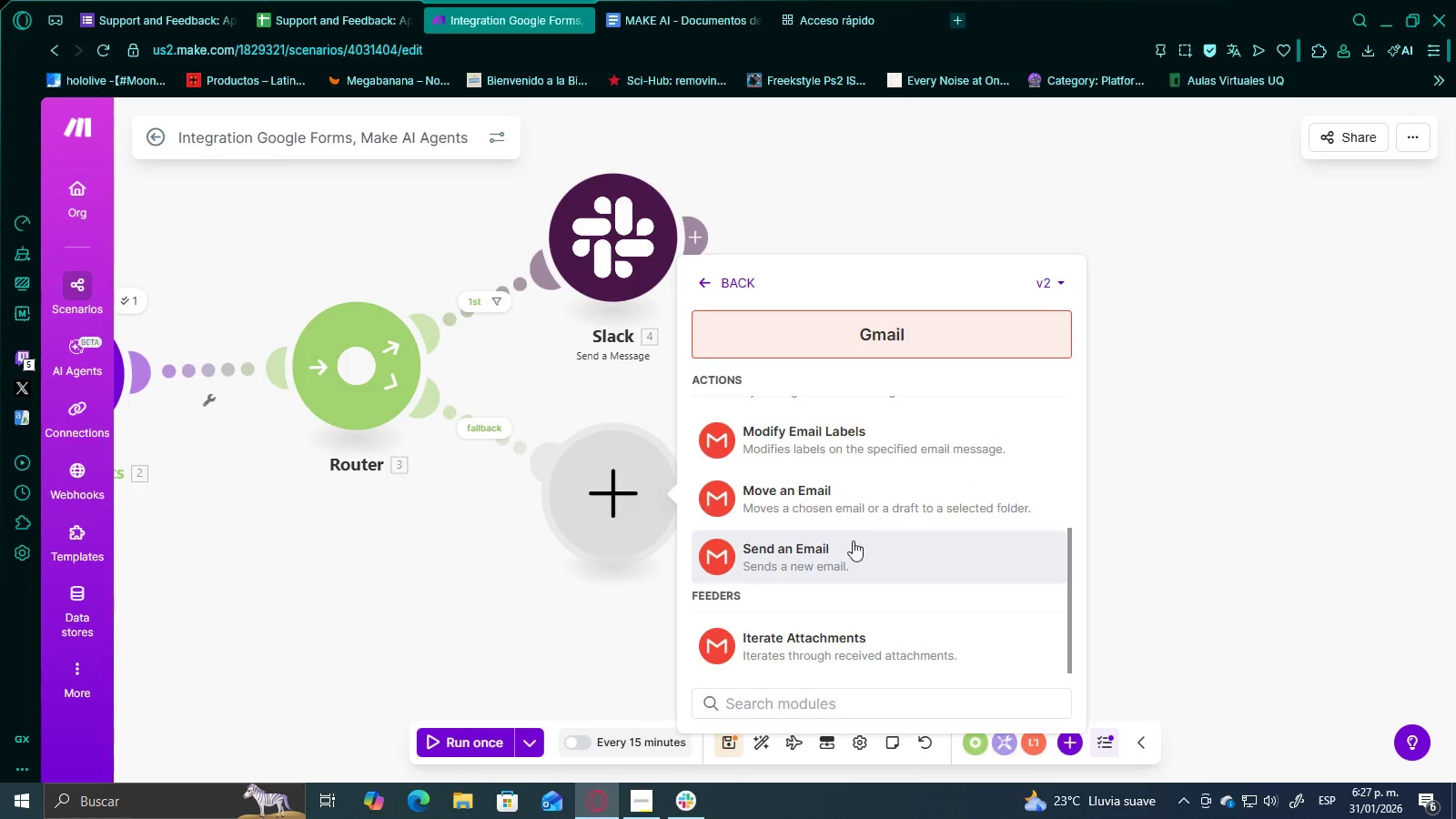 
left_click([847, 552])
 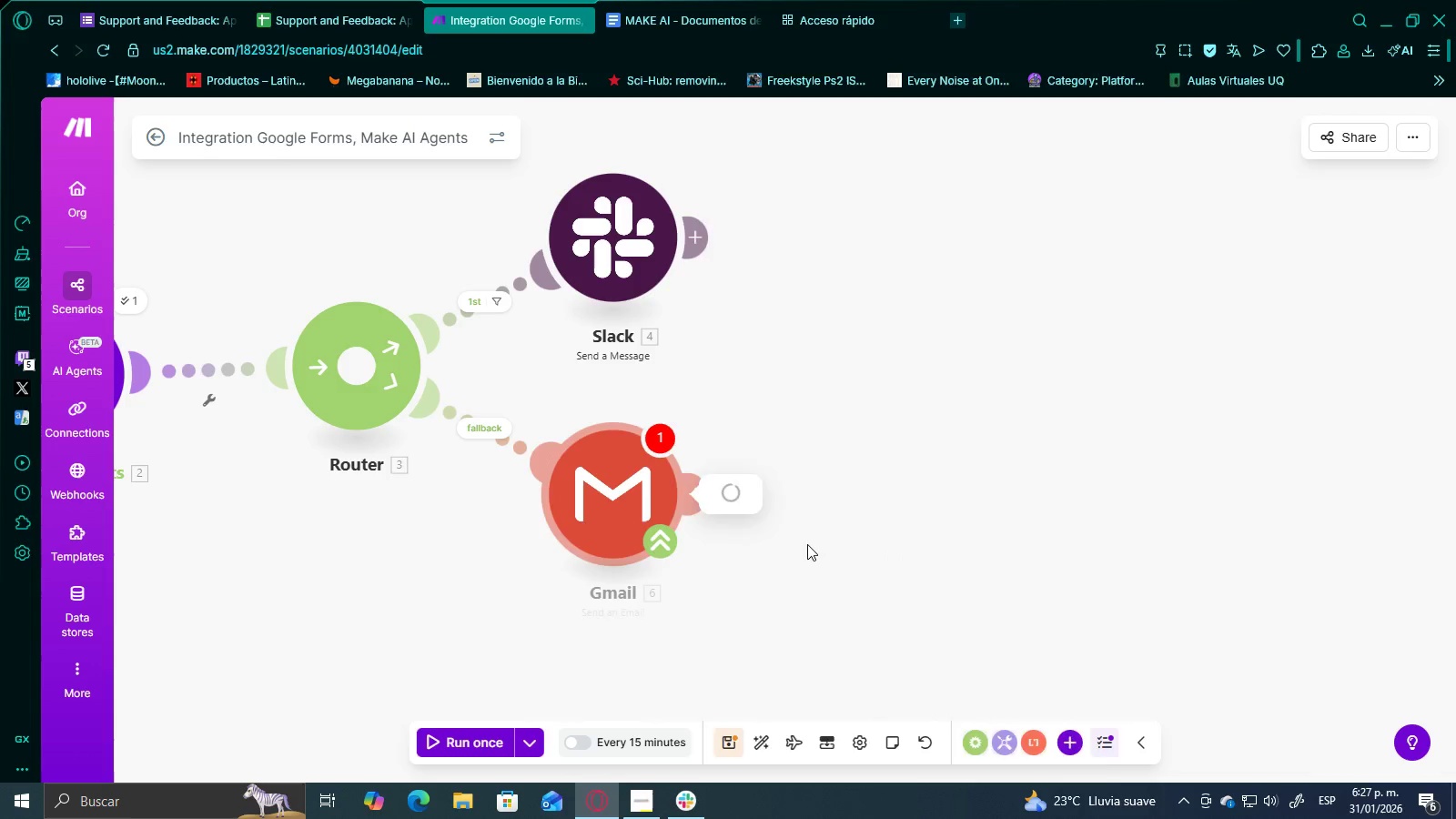 
left_click_drag(start_coordinate=[778, 552], to_coordinate=[869, 528])
 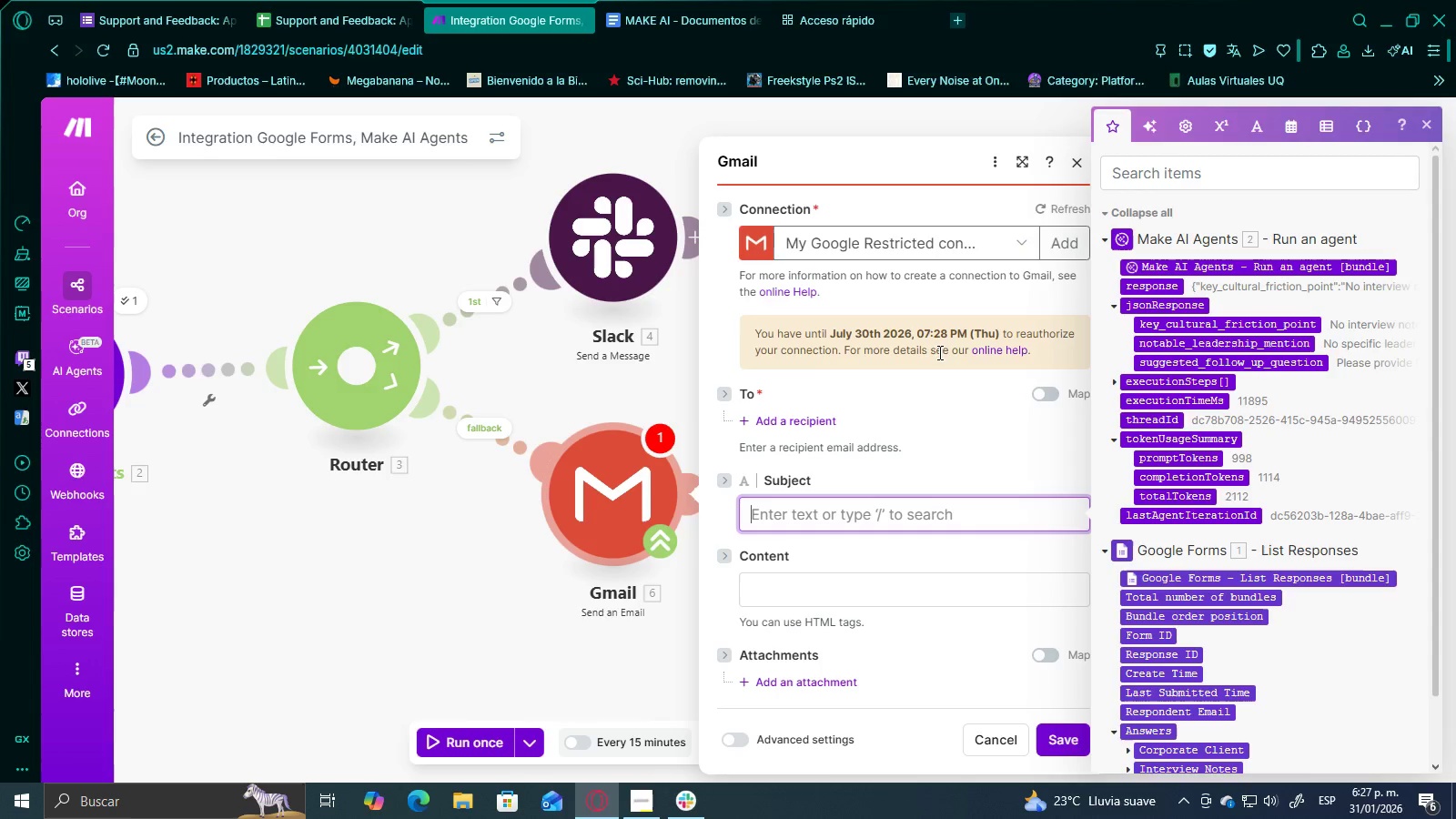 
left_click([899, 505])
 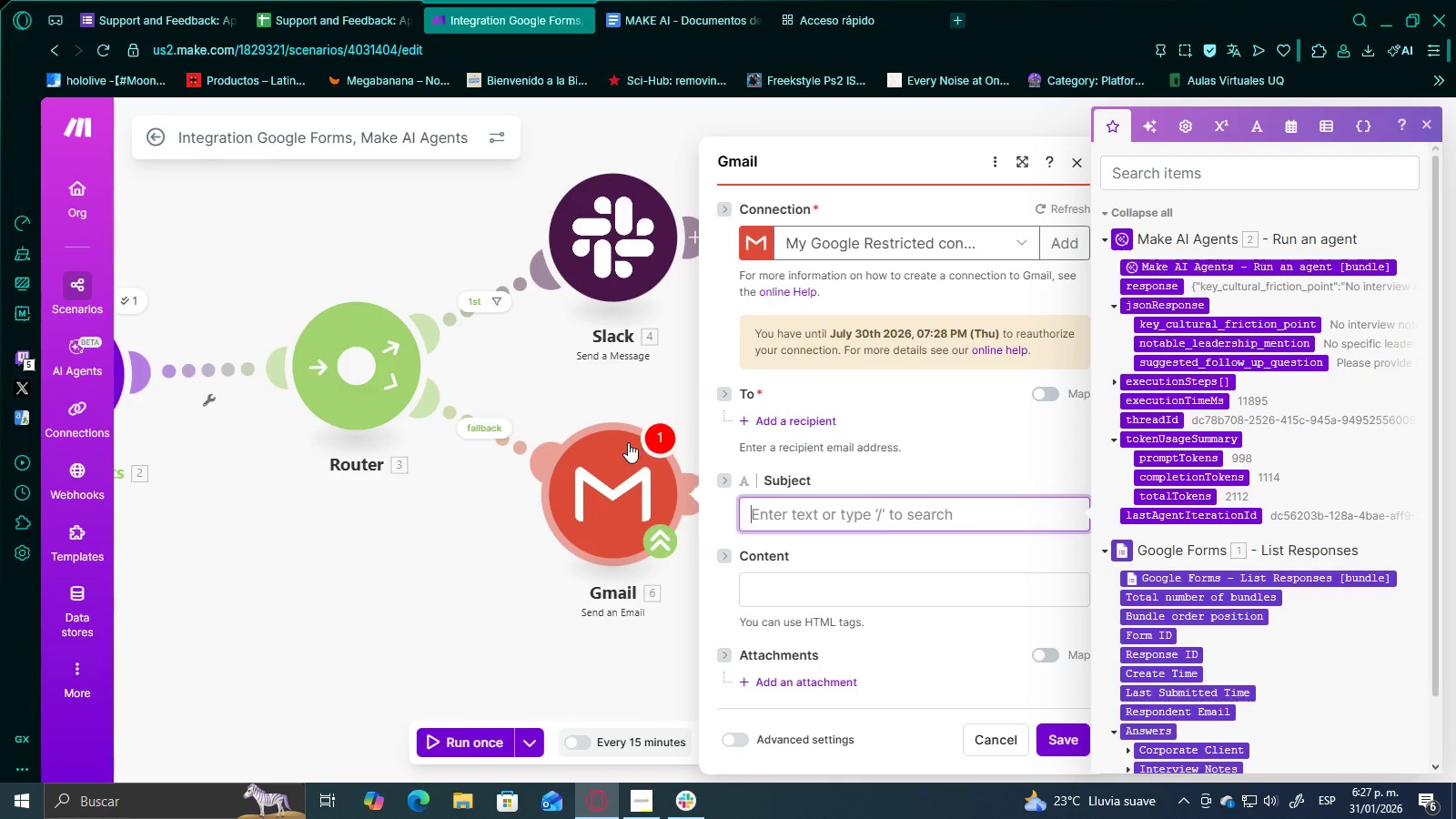 
left_click_drag(start_coordinate=[603, 402], to_coordinate=[514, 393])
 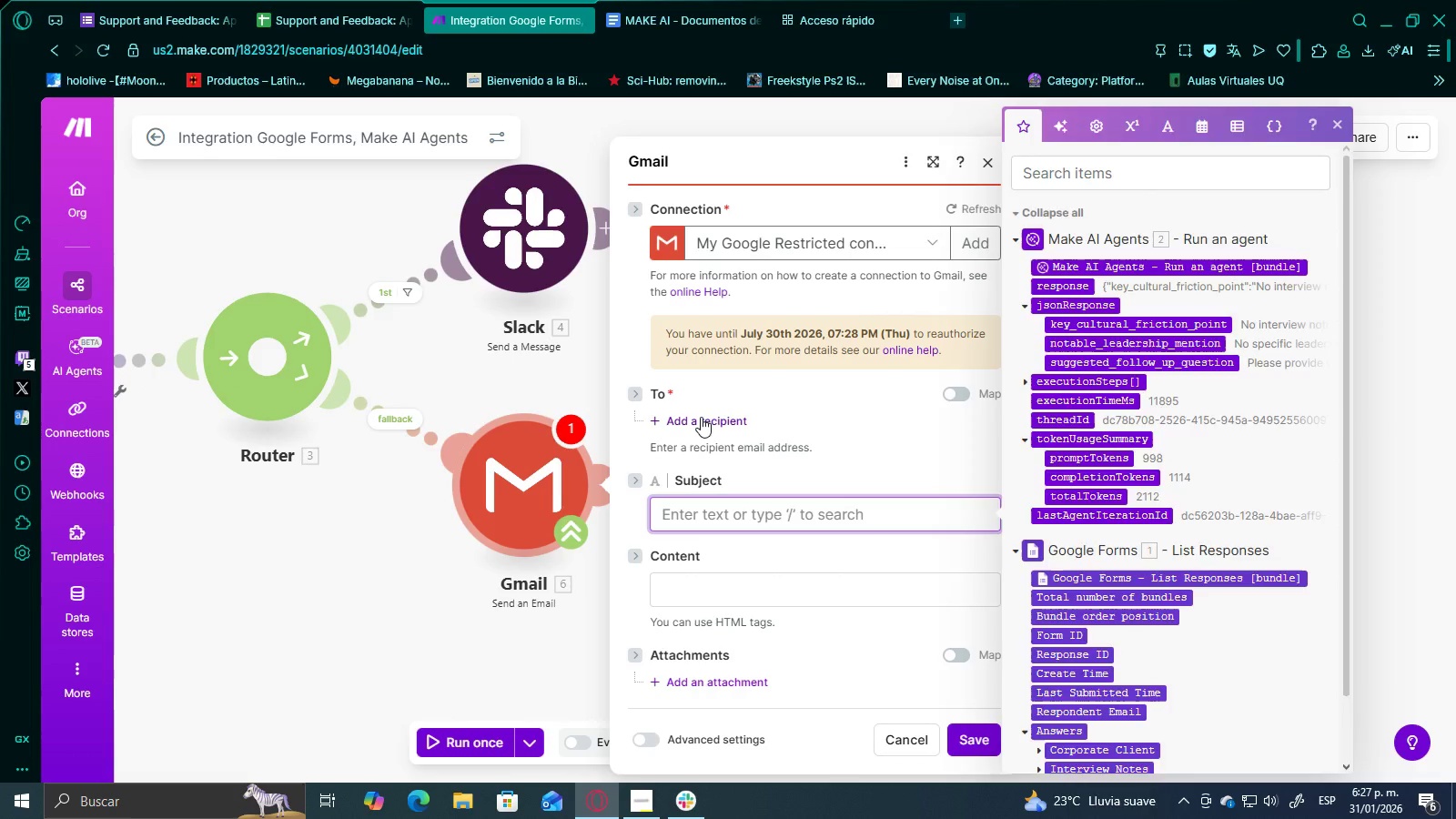 
left_click([701, 417])
 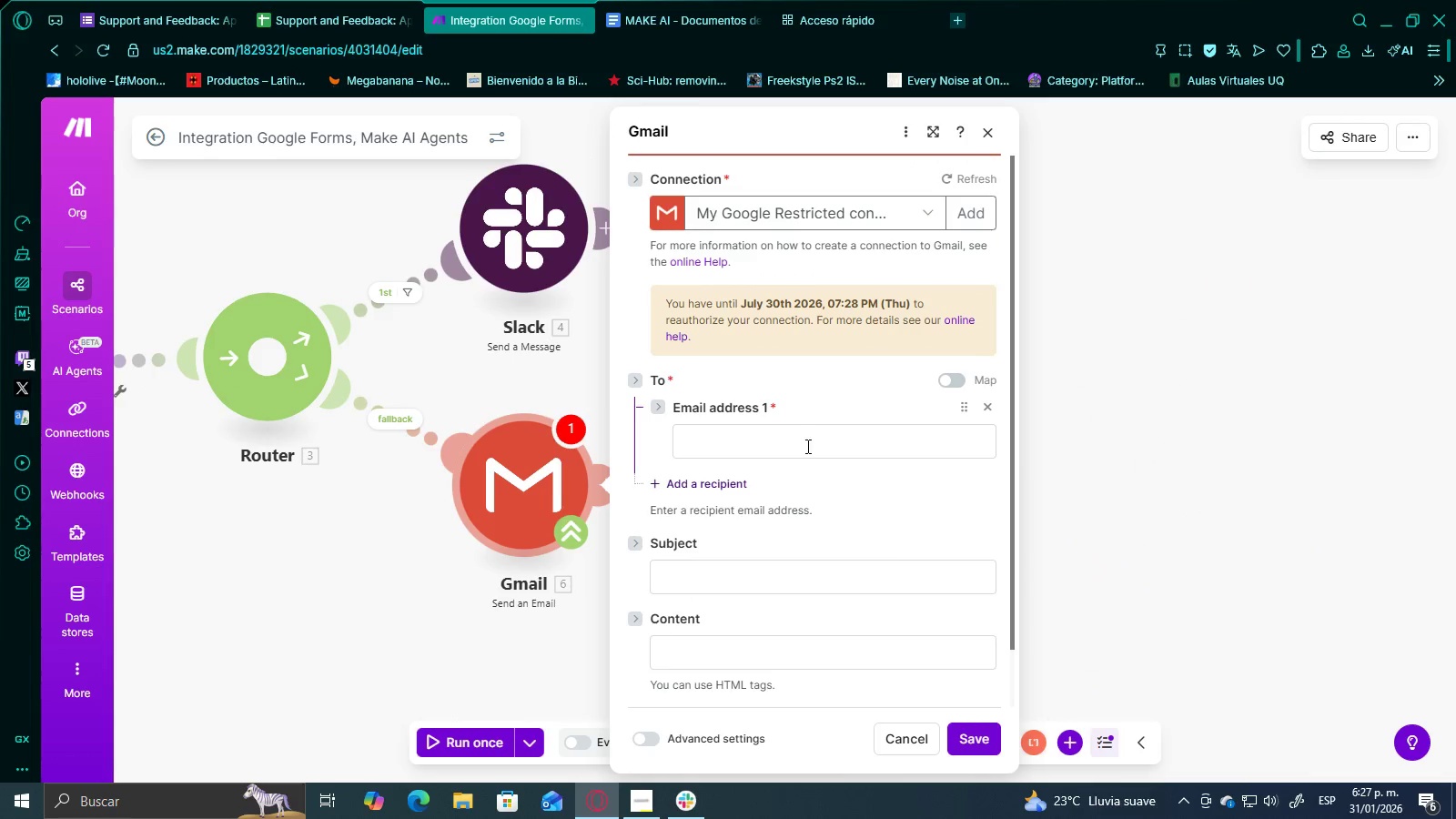 
left_click([806, 439])
 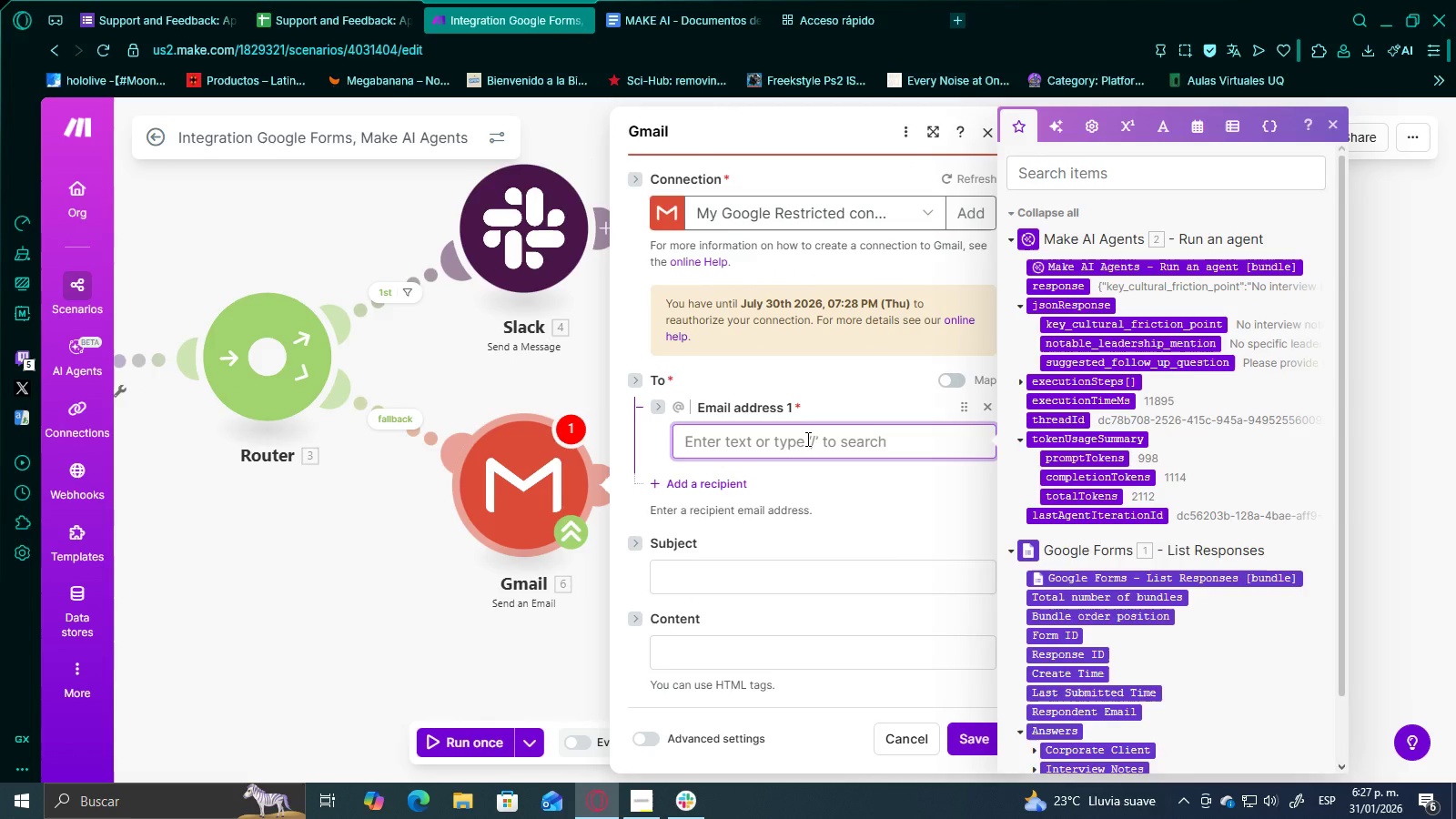 
type(ops)
 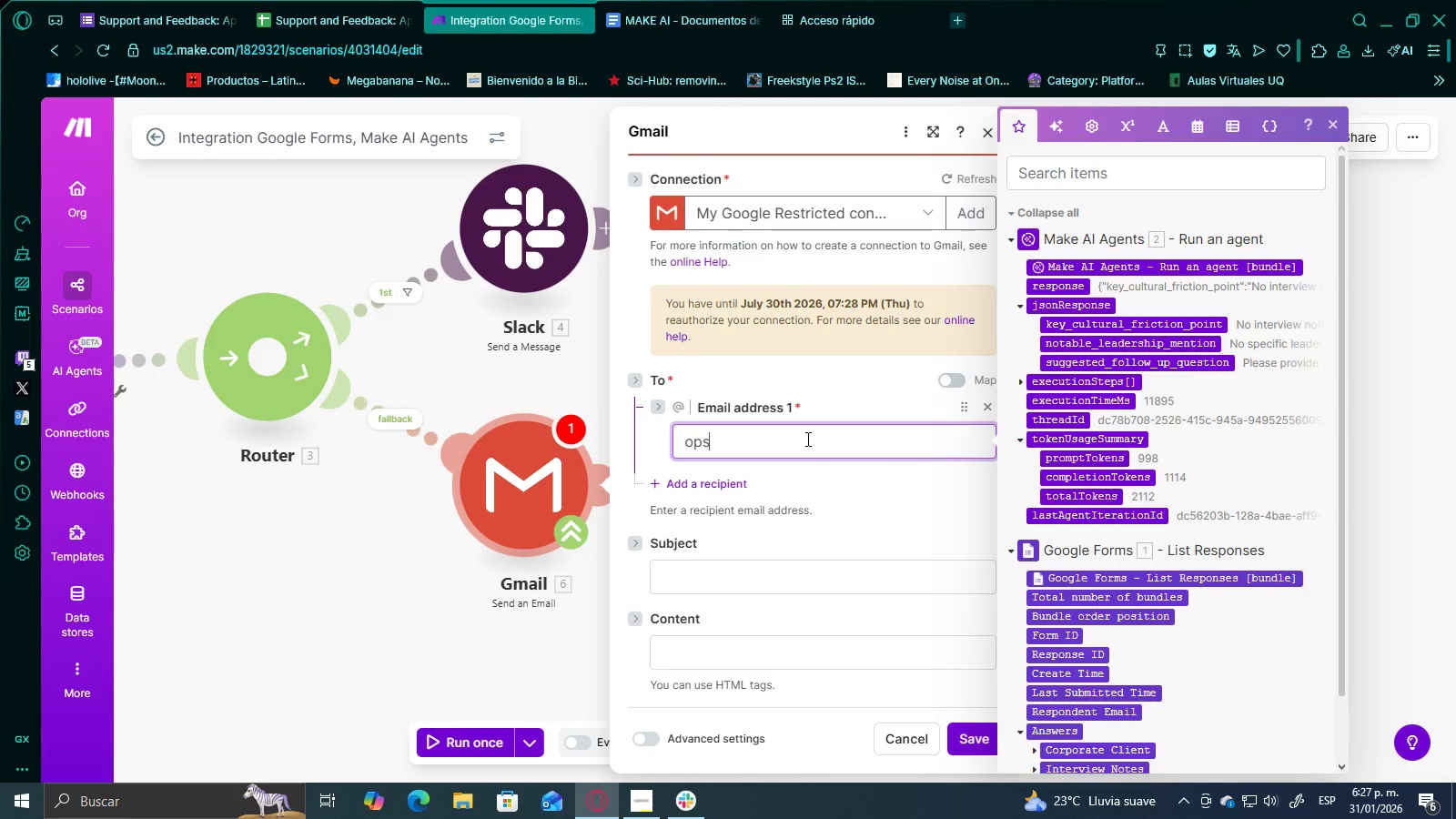 
key(Alt+Control+2)
 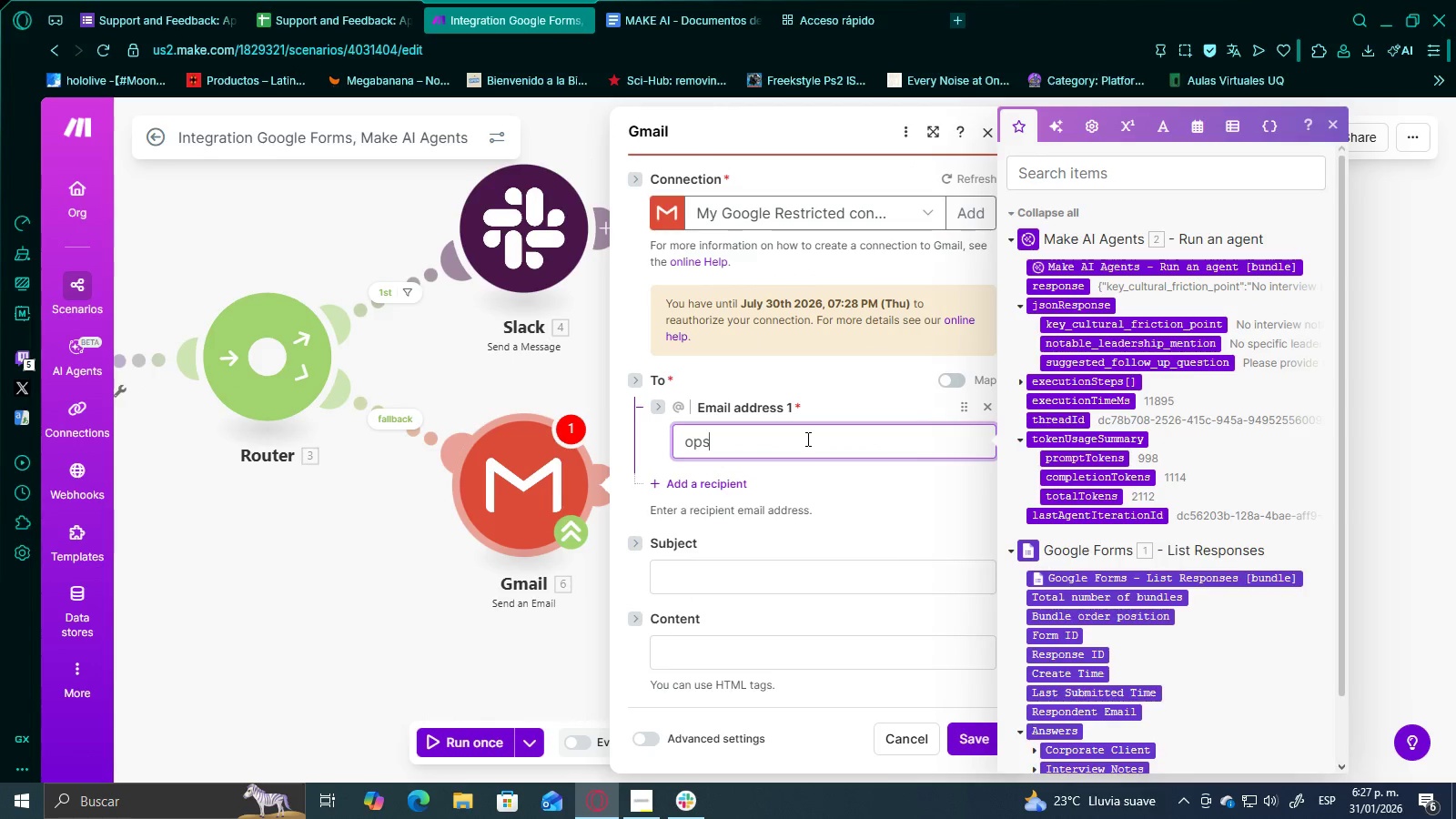 
key(Control+ControlLeft)
 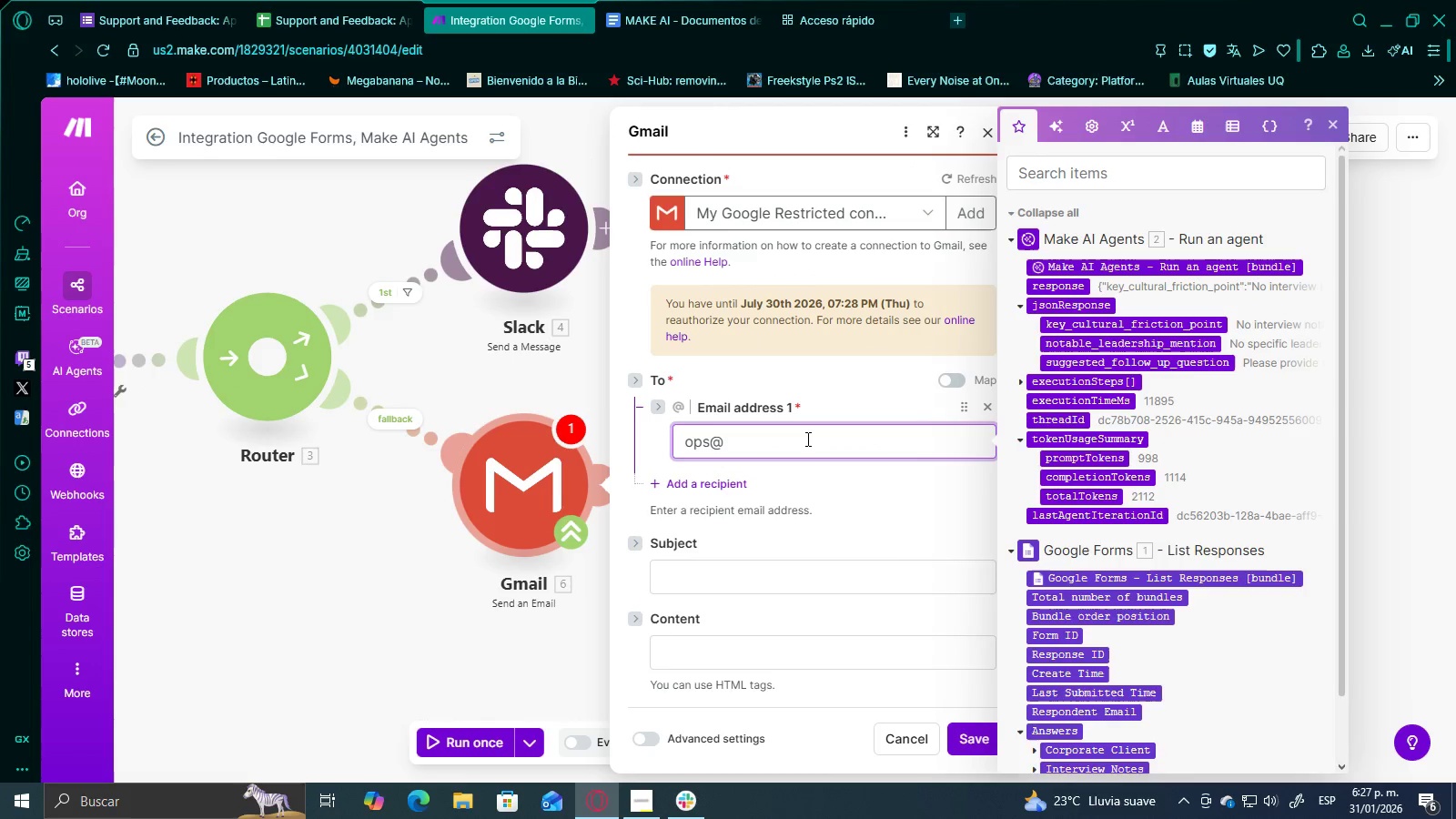 
key(Alt+Control+AltRight)
 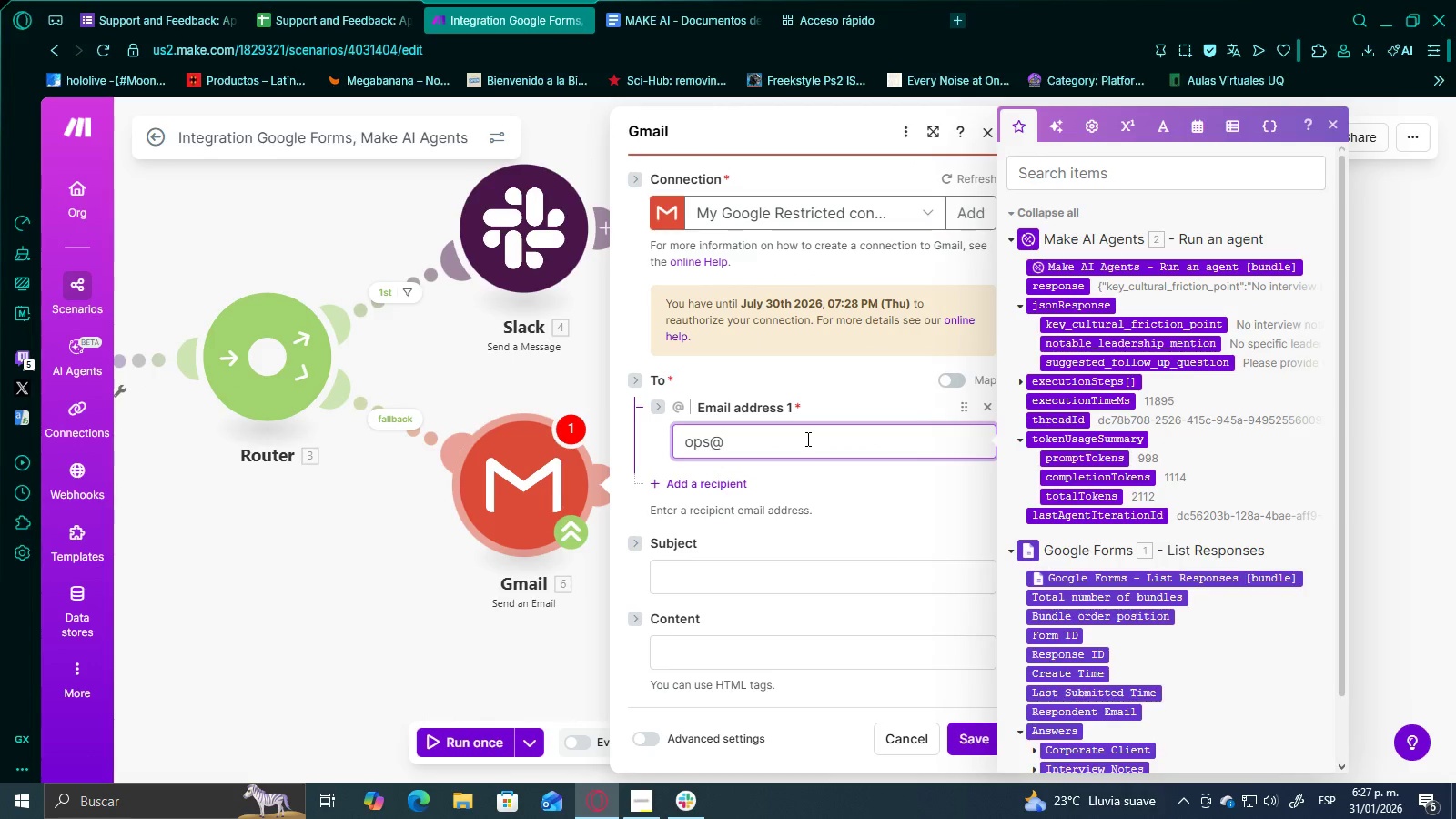 
key(Alt+Control+Q)
 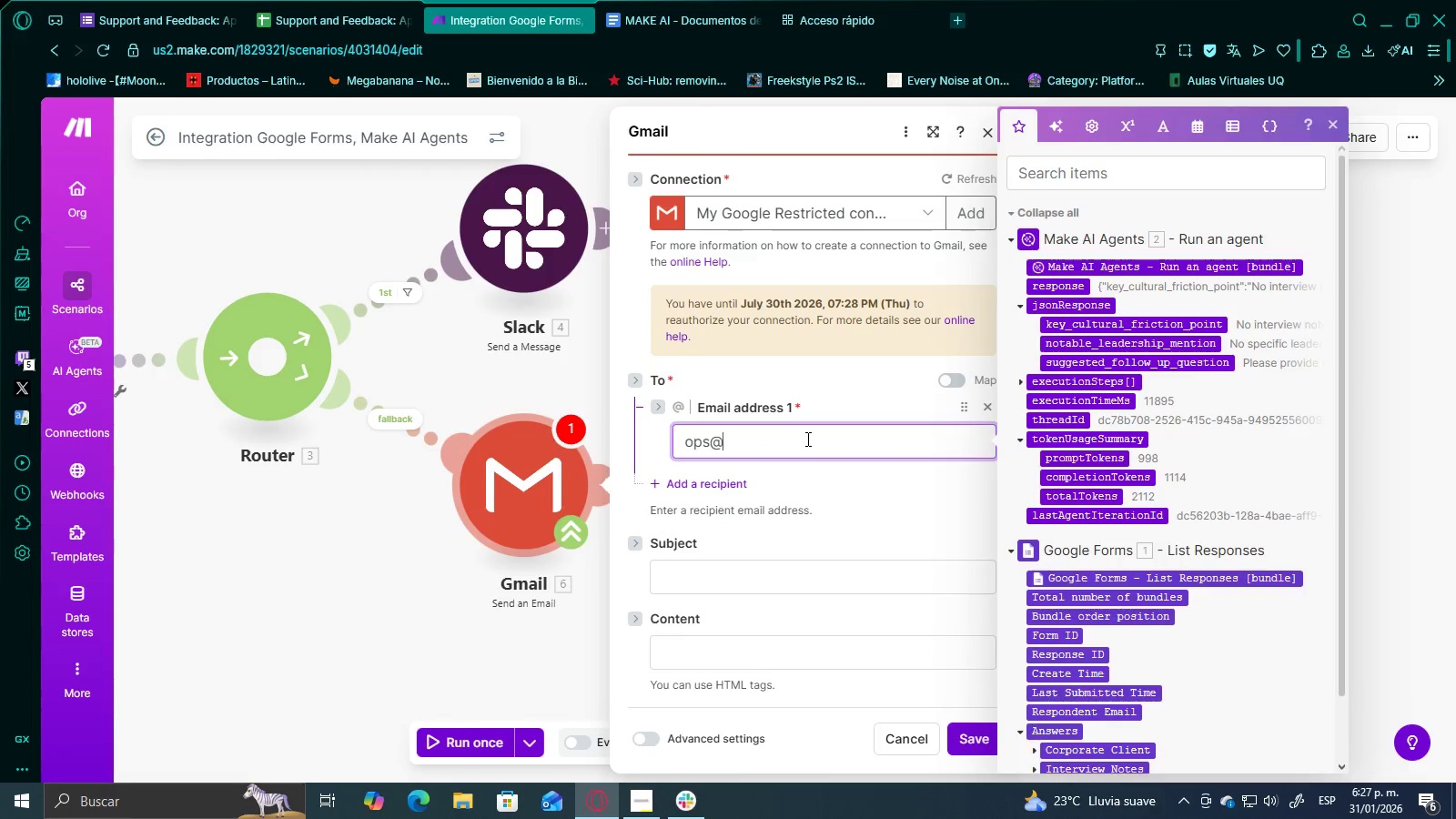 
type(apexstrategygroup.com)
 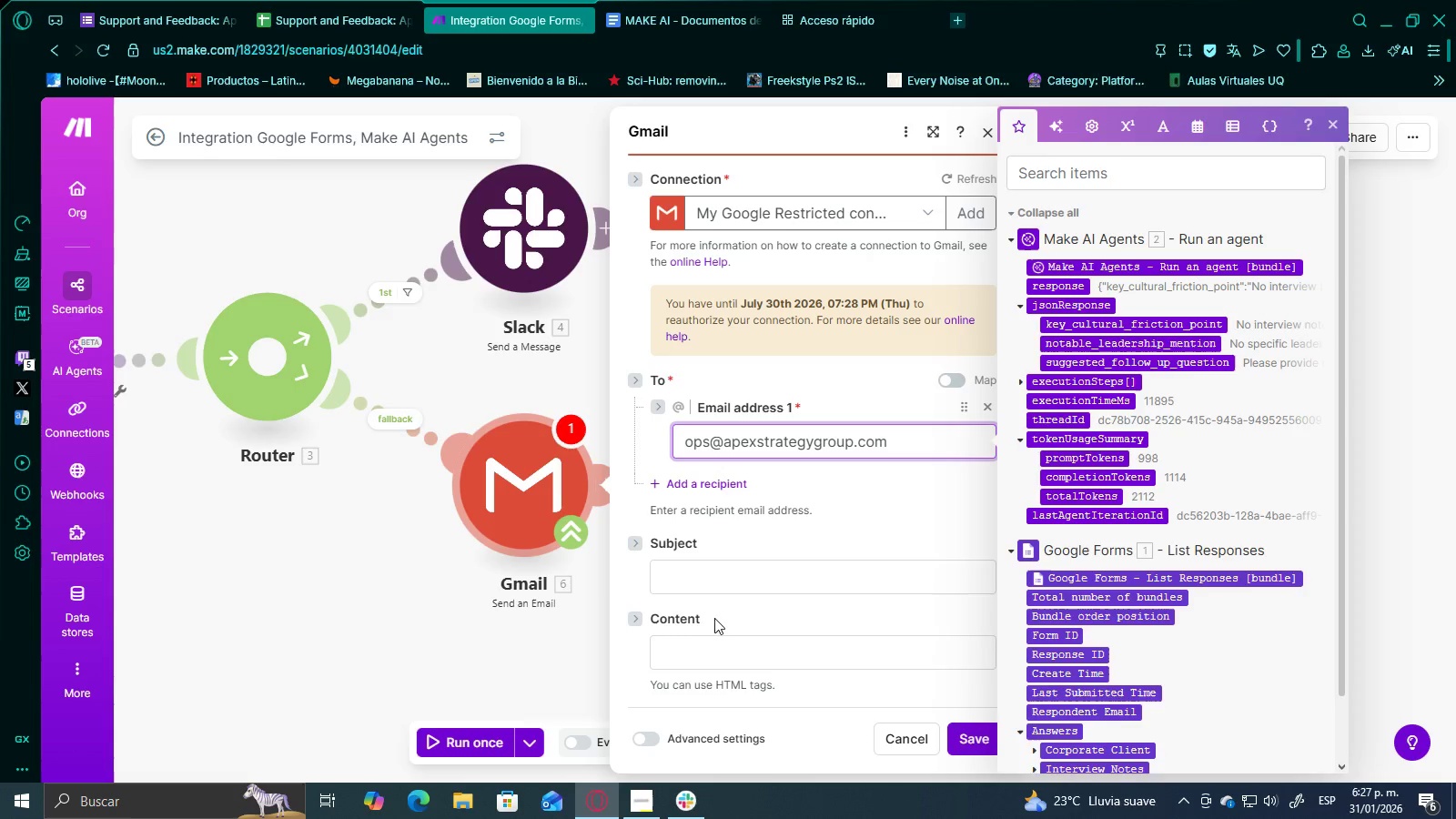 
left_click([729, 588])
 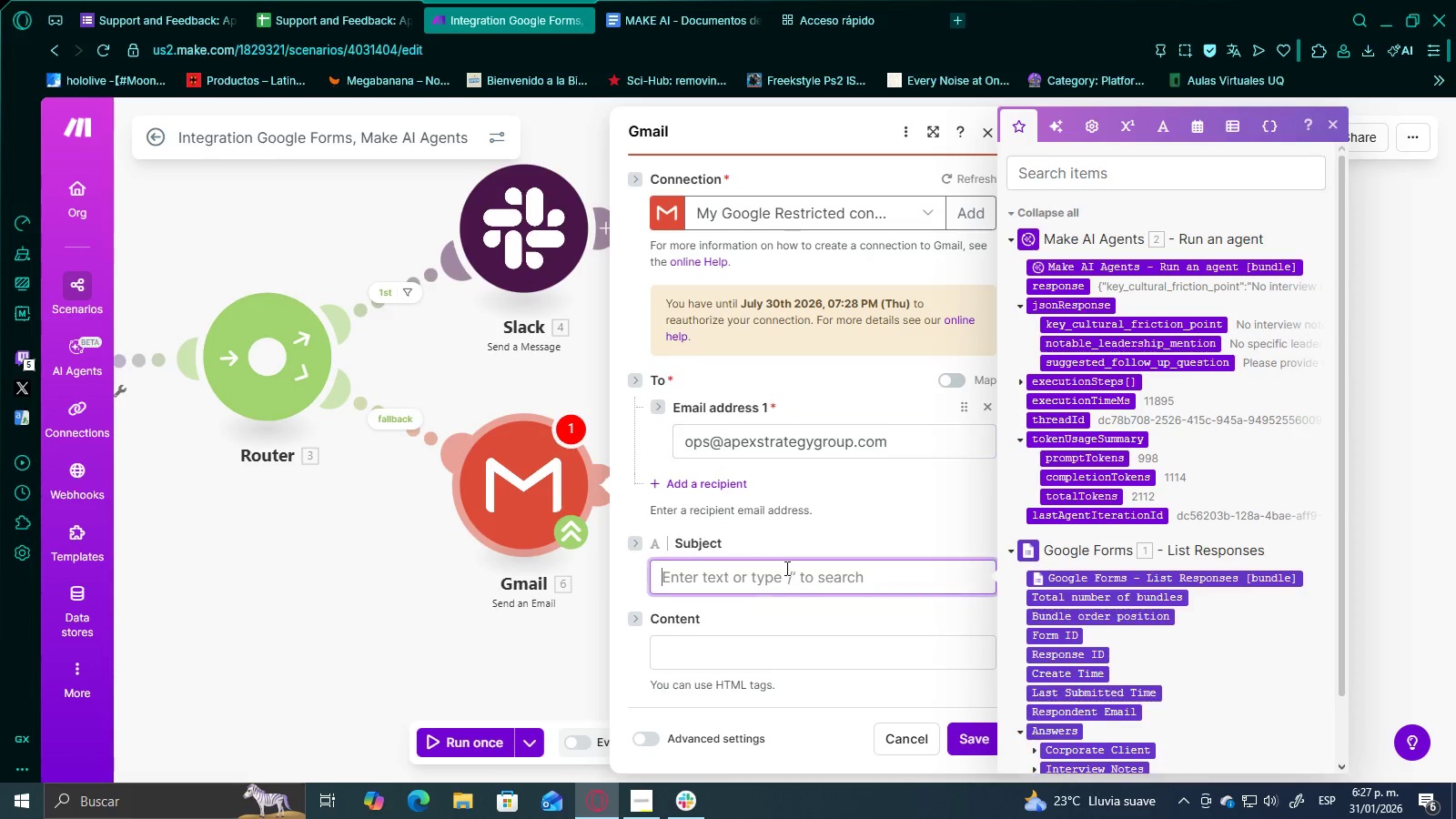 
scroll: coordinate [785, 568], scroll_direction: down, amount: 1.0
 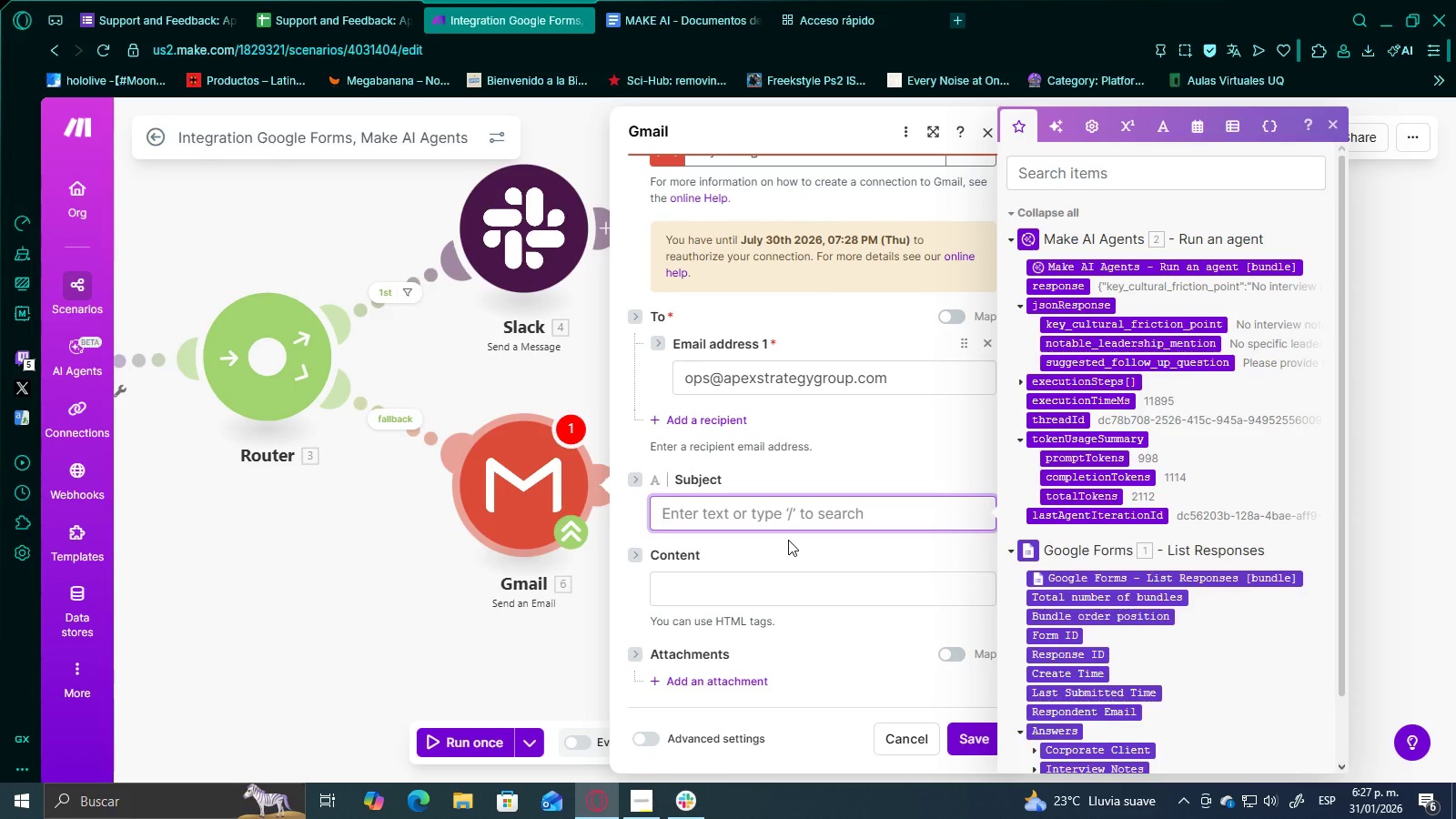 
hold_key(key=ShiftRight, duration=1.5)
 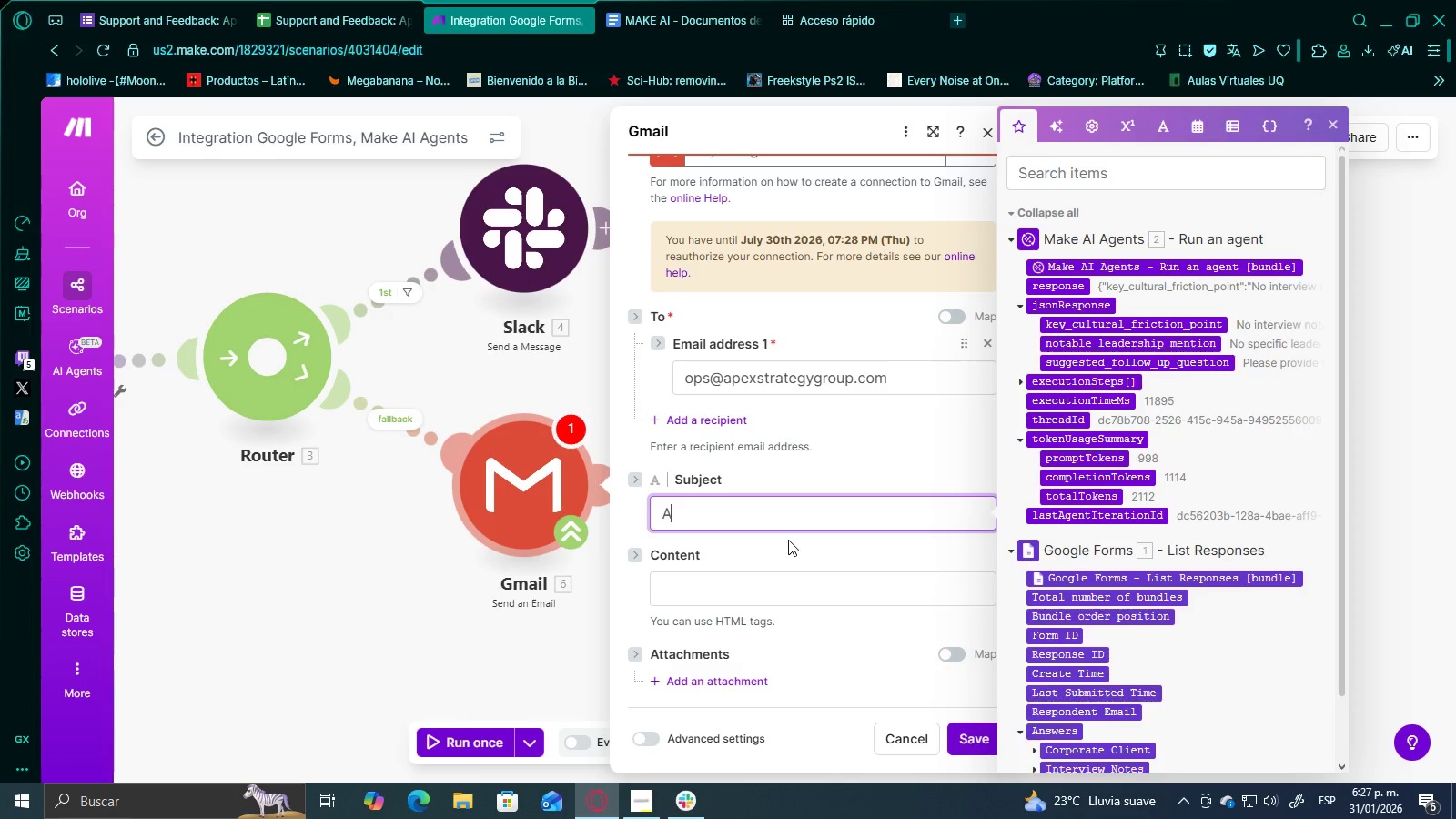 
type(Action requie)
key(Backspace)
type(red> )
 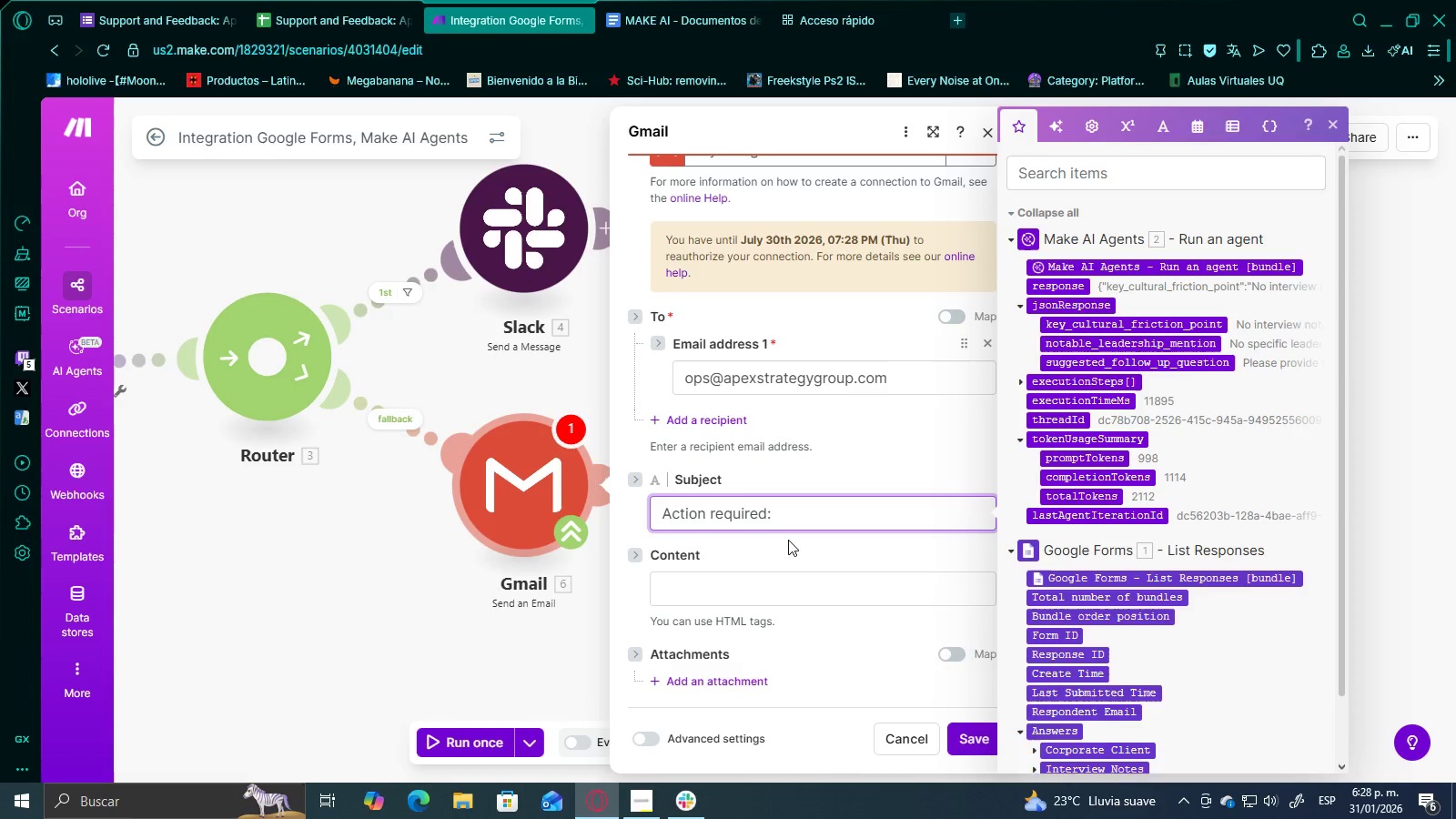 
type(Manual Review Needed for High Priority Intervew)
 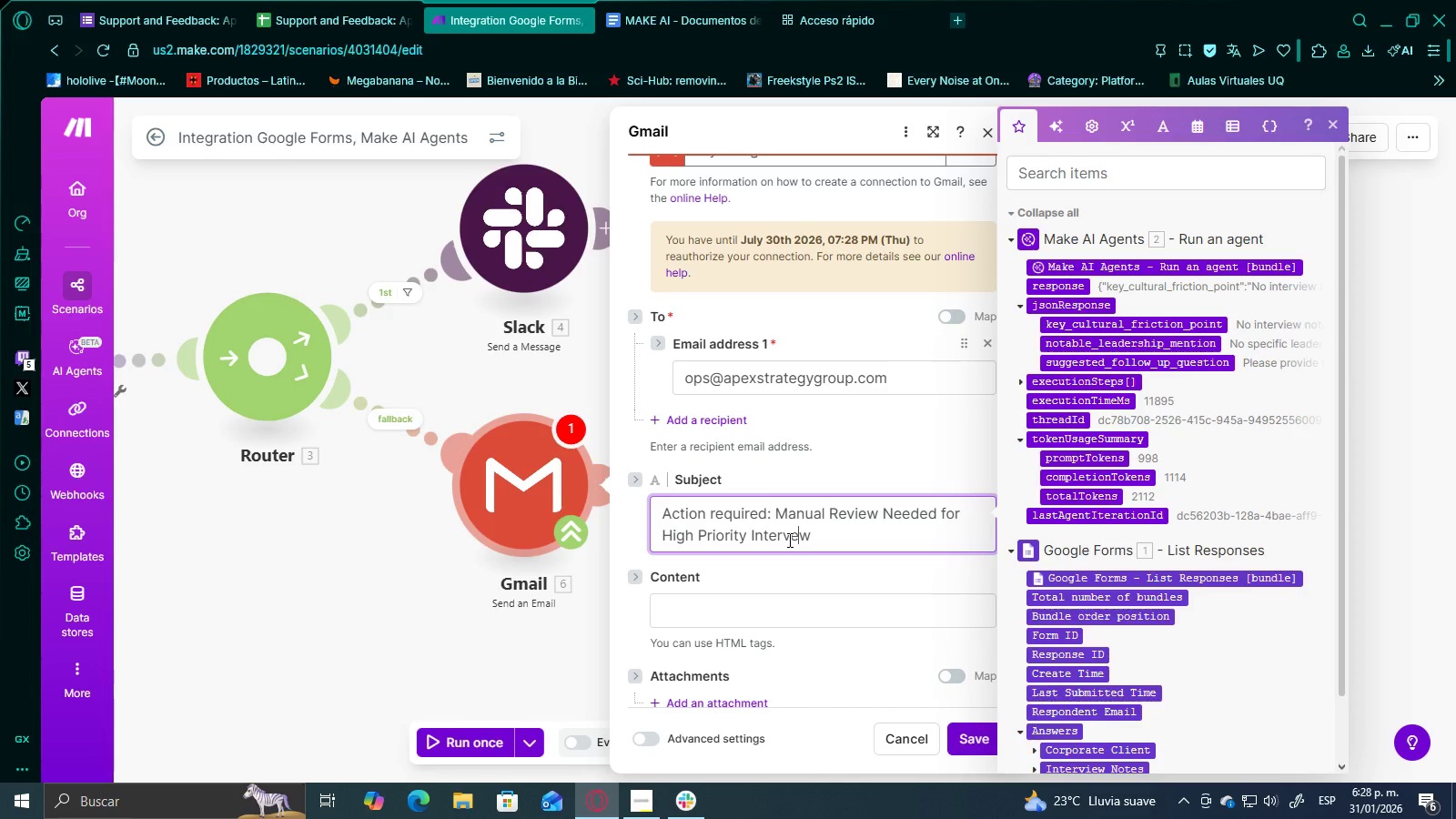 
 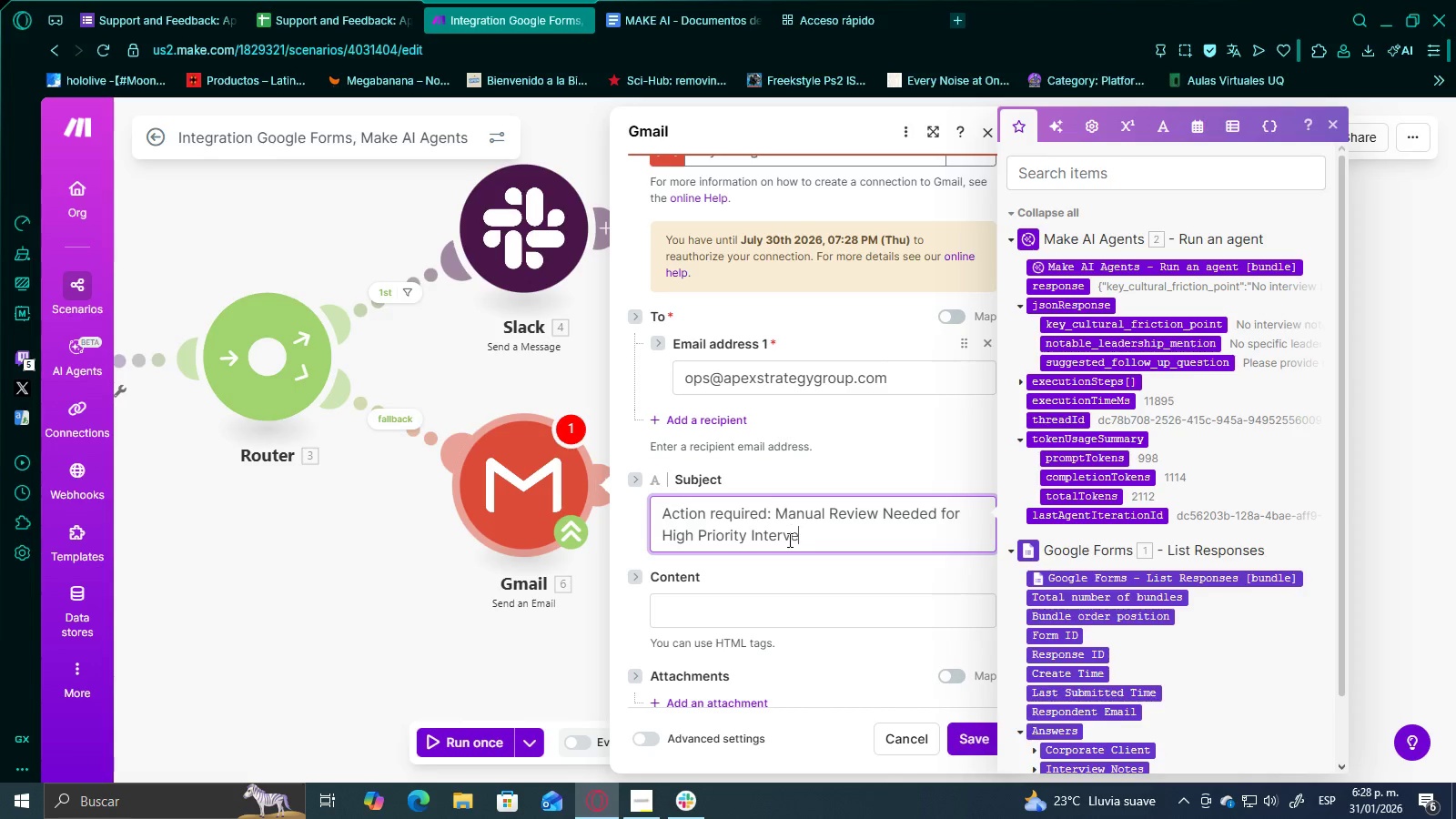 
key(Control+ControlRight)
 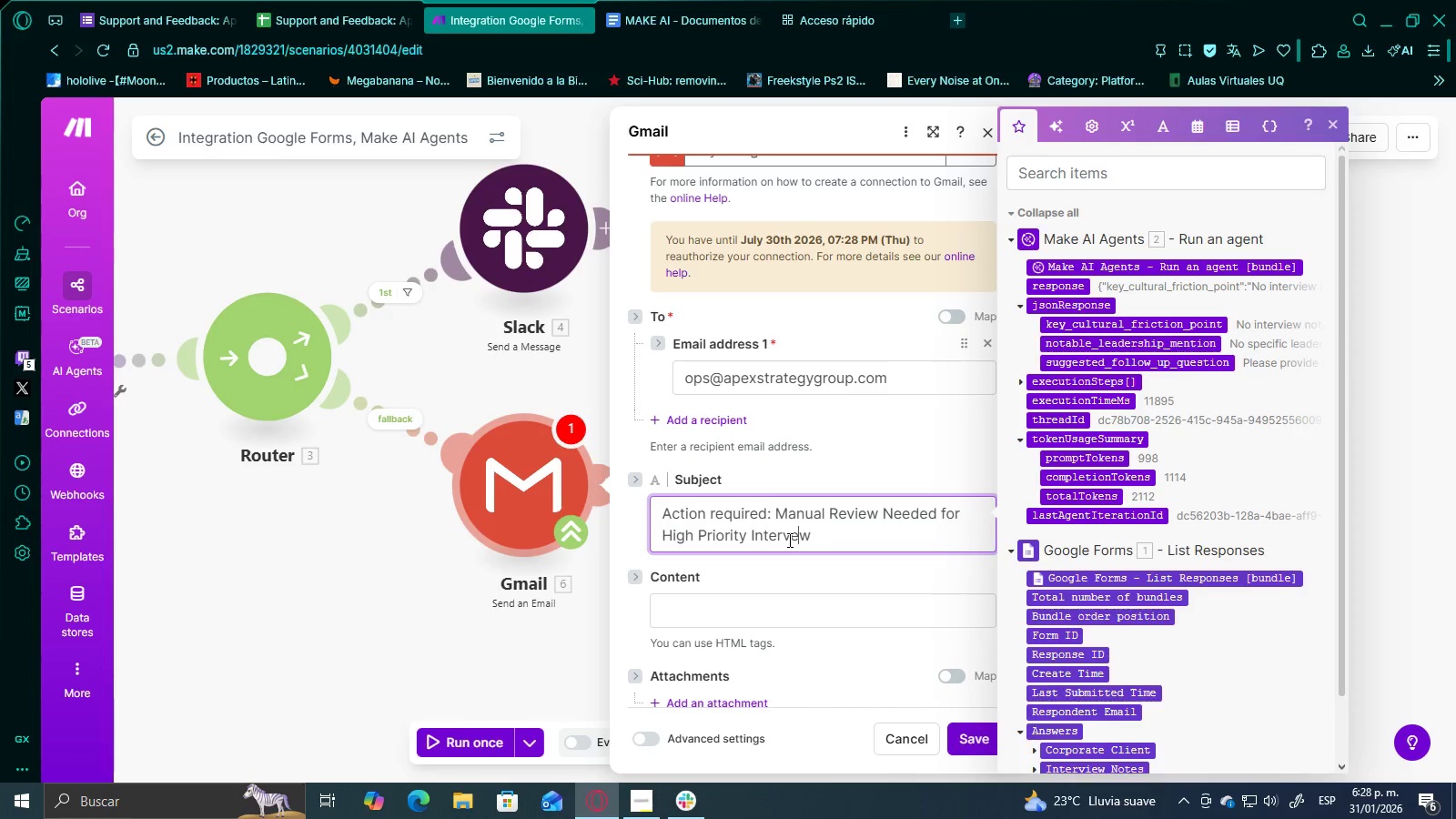 
hold_key(key=ArrowLeft, duration=0.97)
 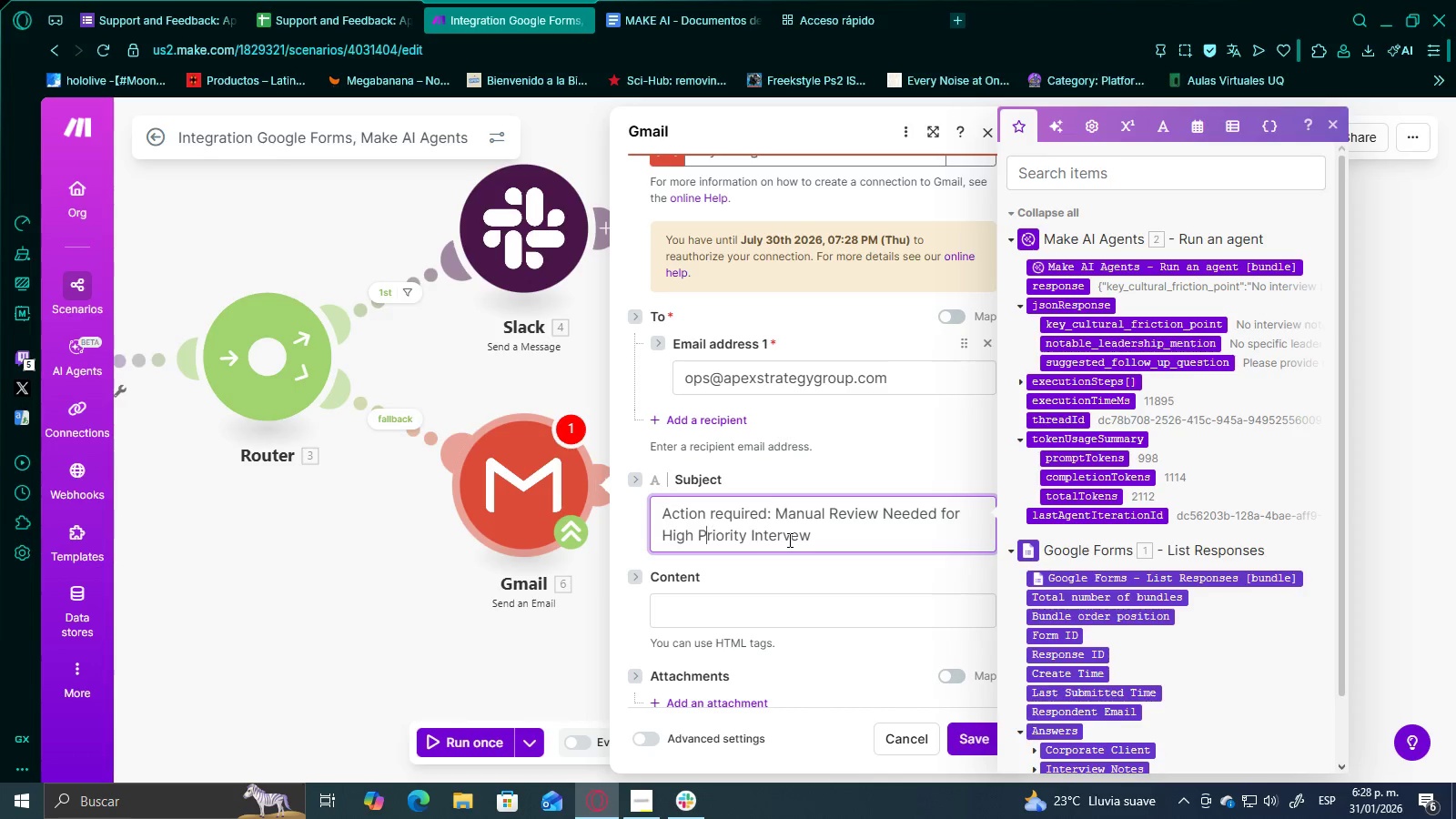 
key(ArrowLeft)
 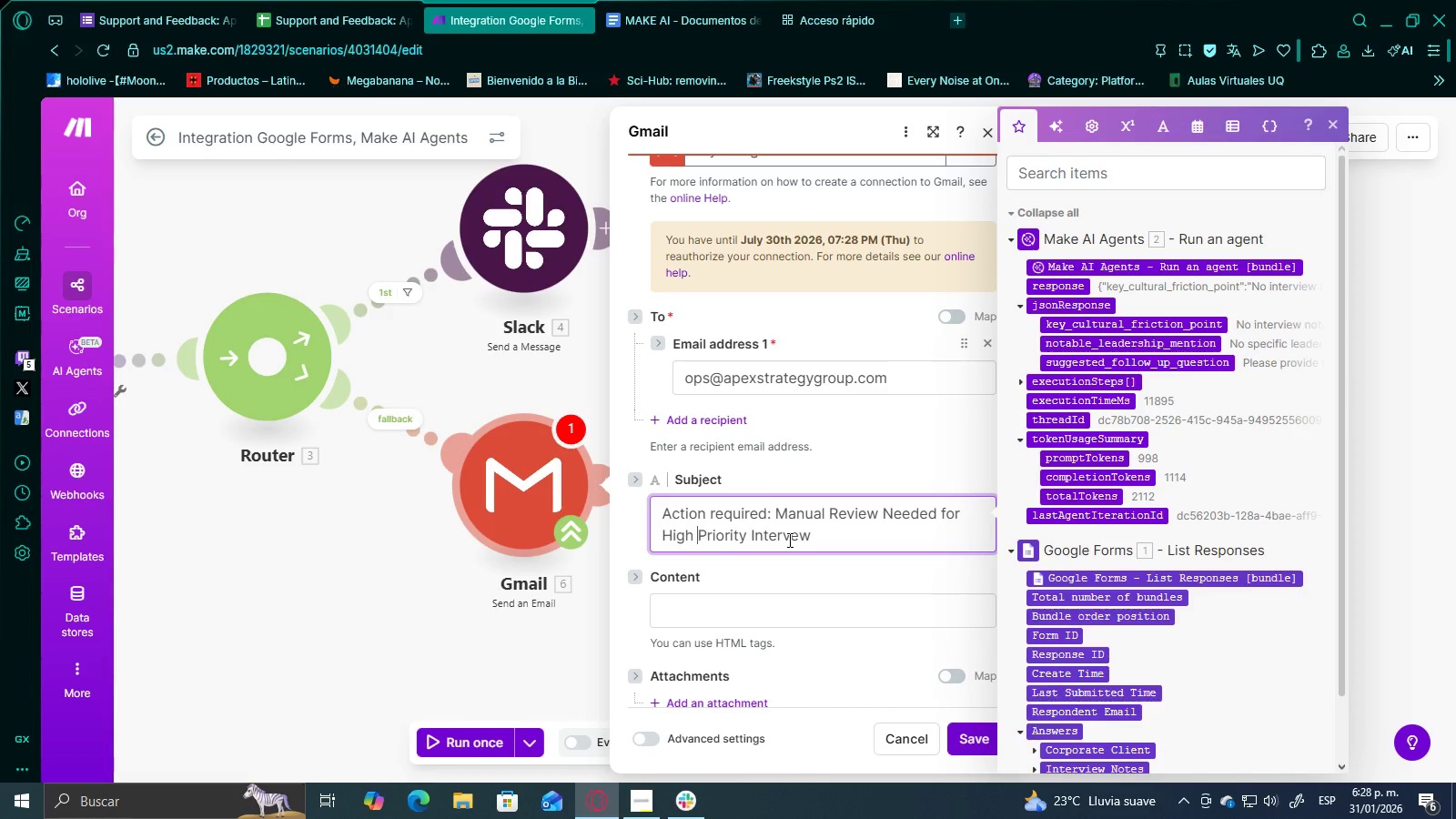 
key(ArrowLeft)
 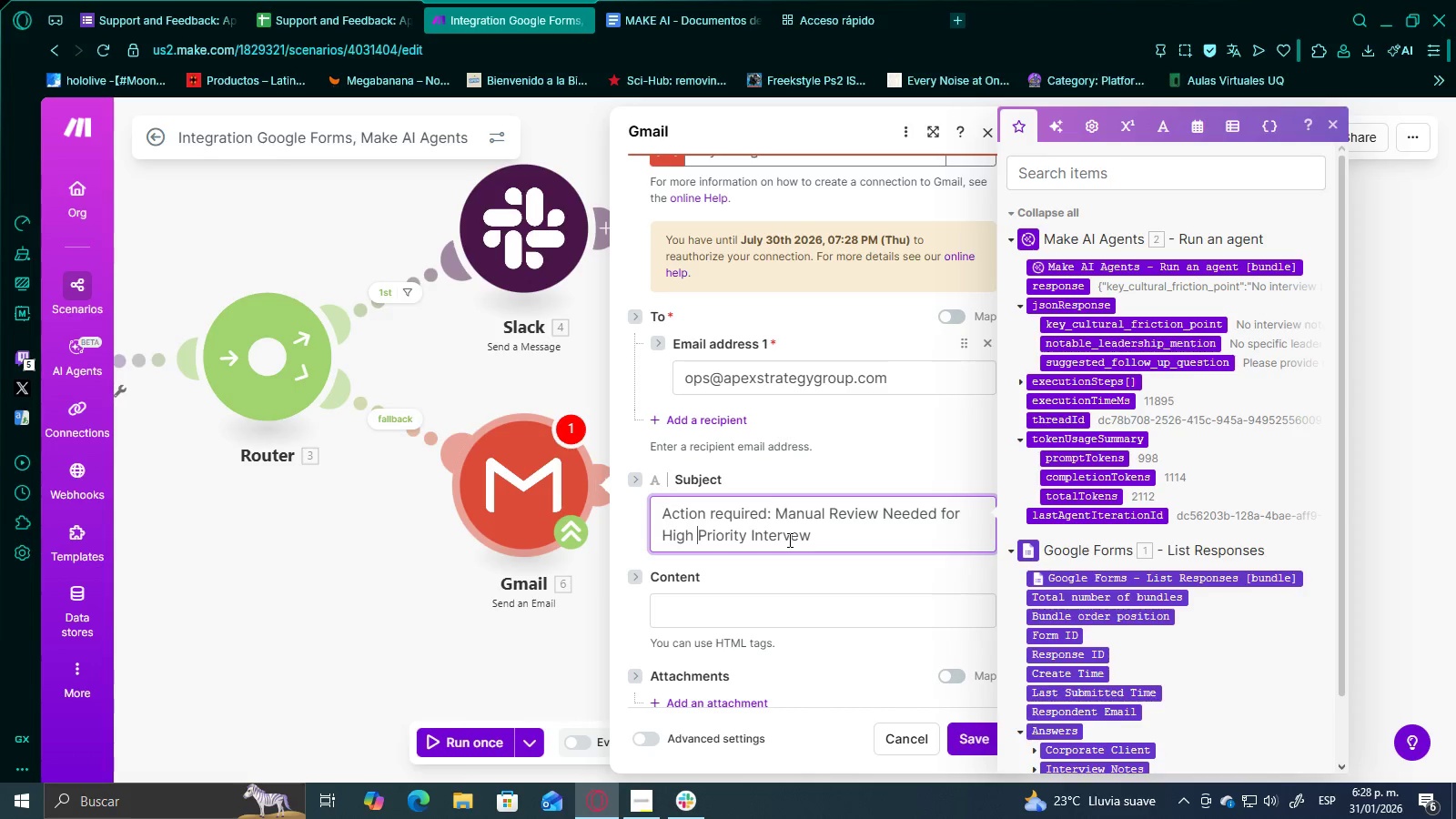 
key(Backspace)
 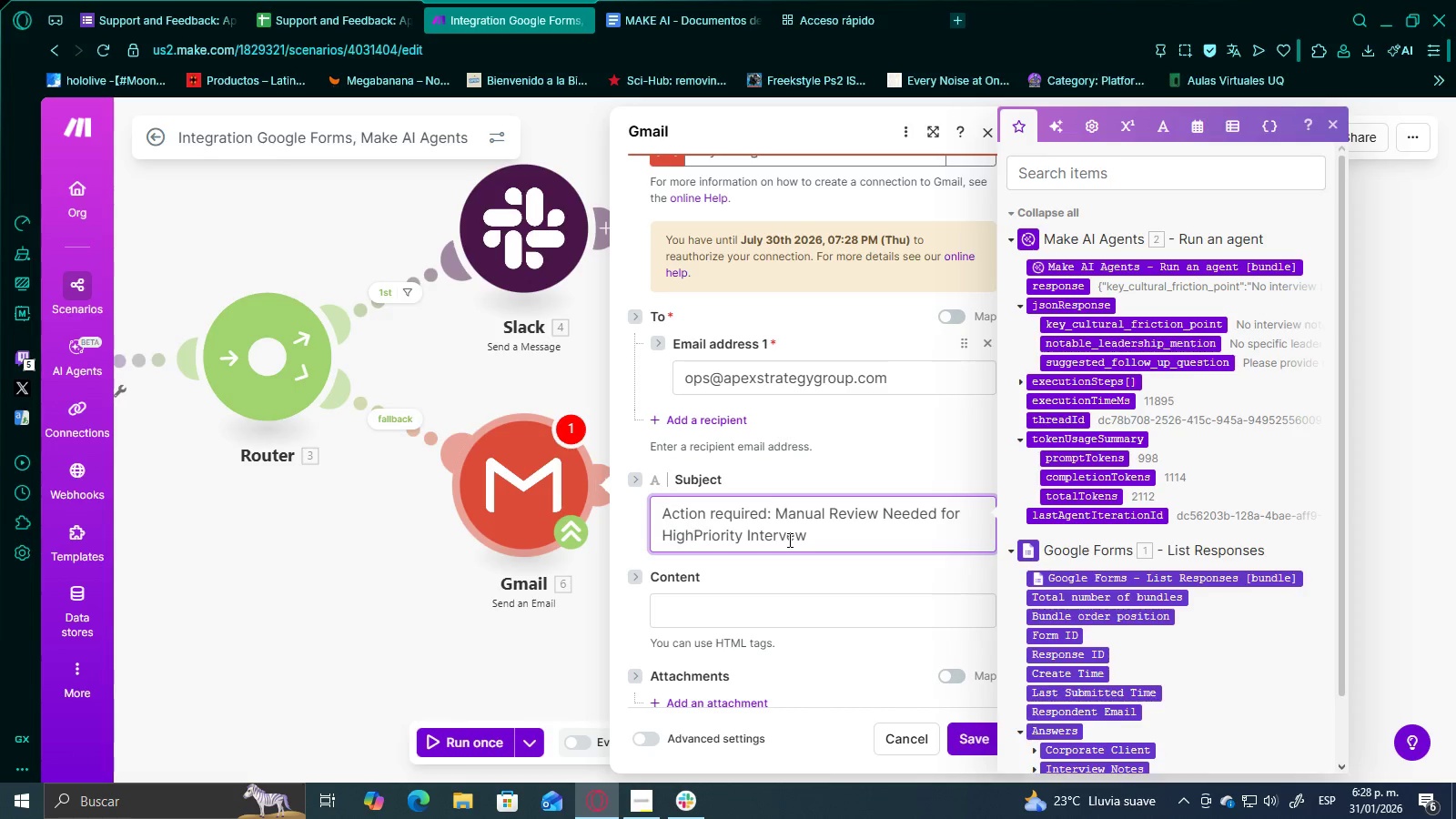 
key(Minus)
 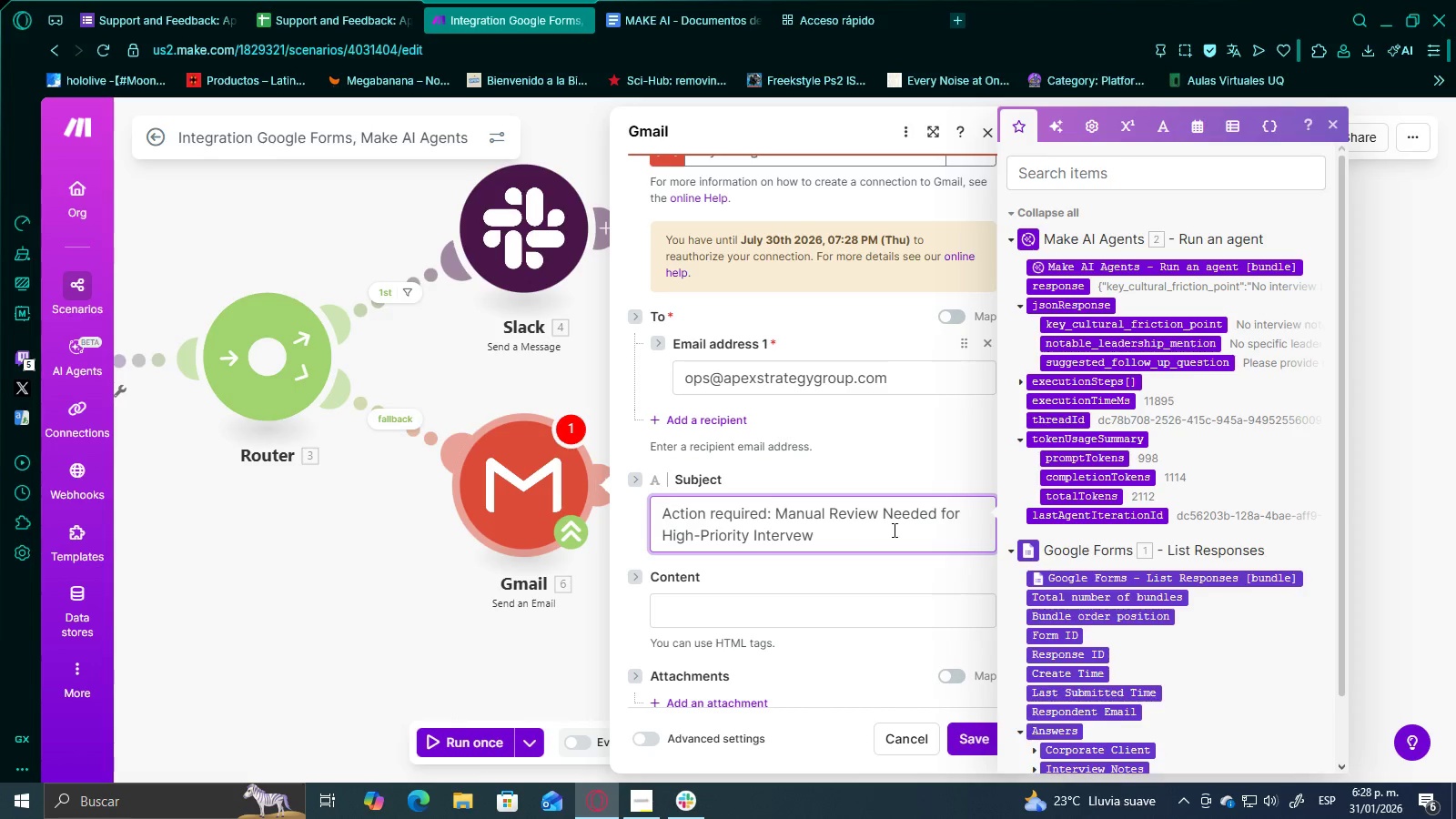 
scroll: coordinate [893, 531], scroll_direction: down, amount: 2.0
 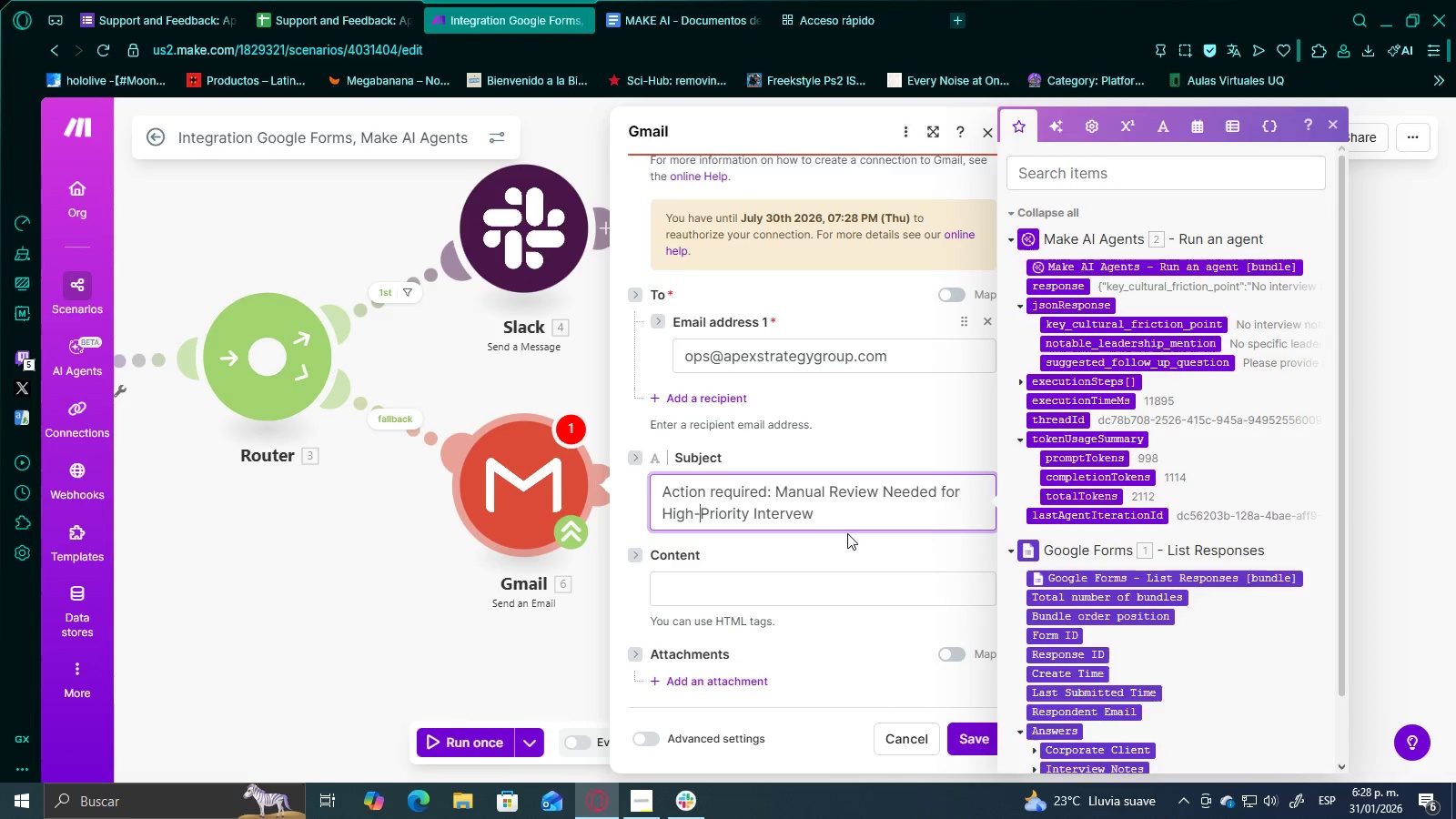 
left_click([847, 533])
 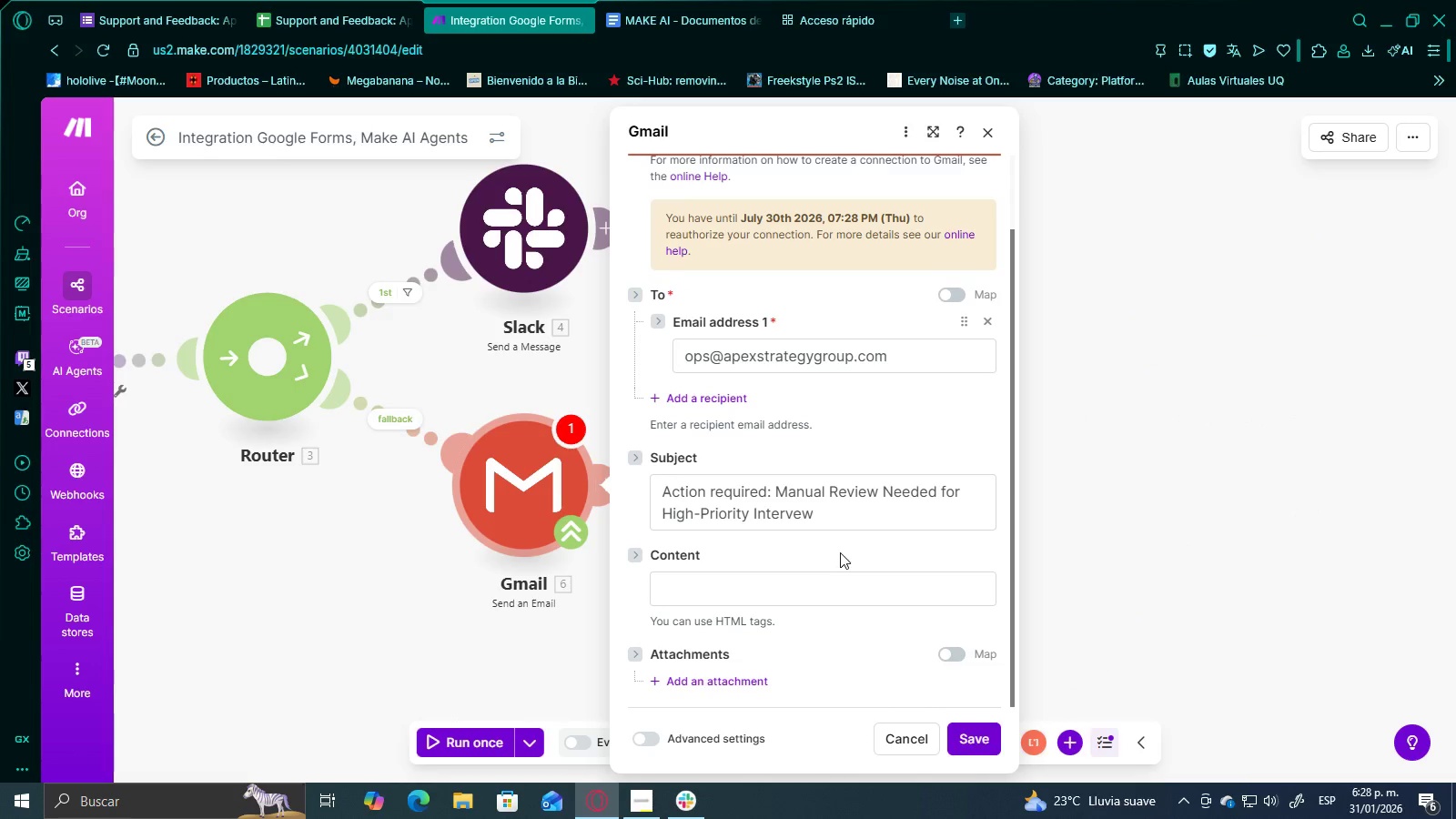 
scroll: coordinate [835, 554], scroll_direction: down, amount: 1.0
 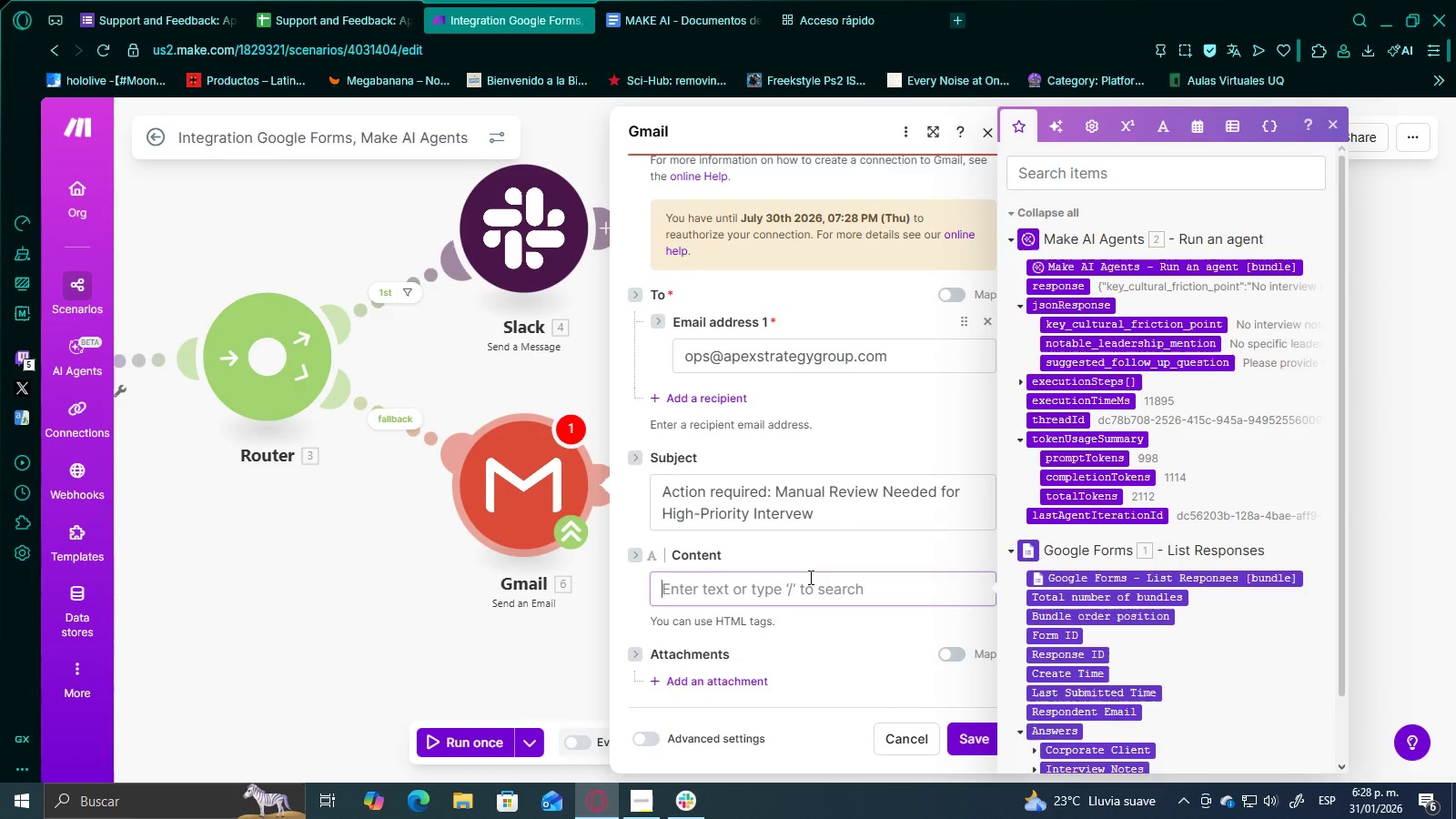 
scroll: coordinate [880, 525], scroll_direction: up, amount: 2.0
 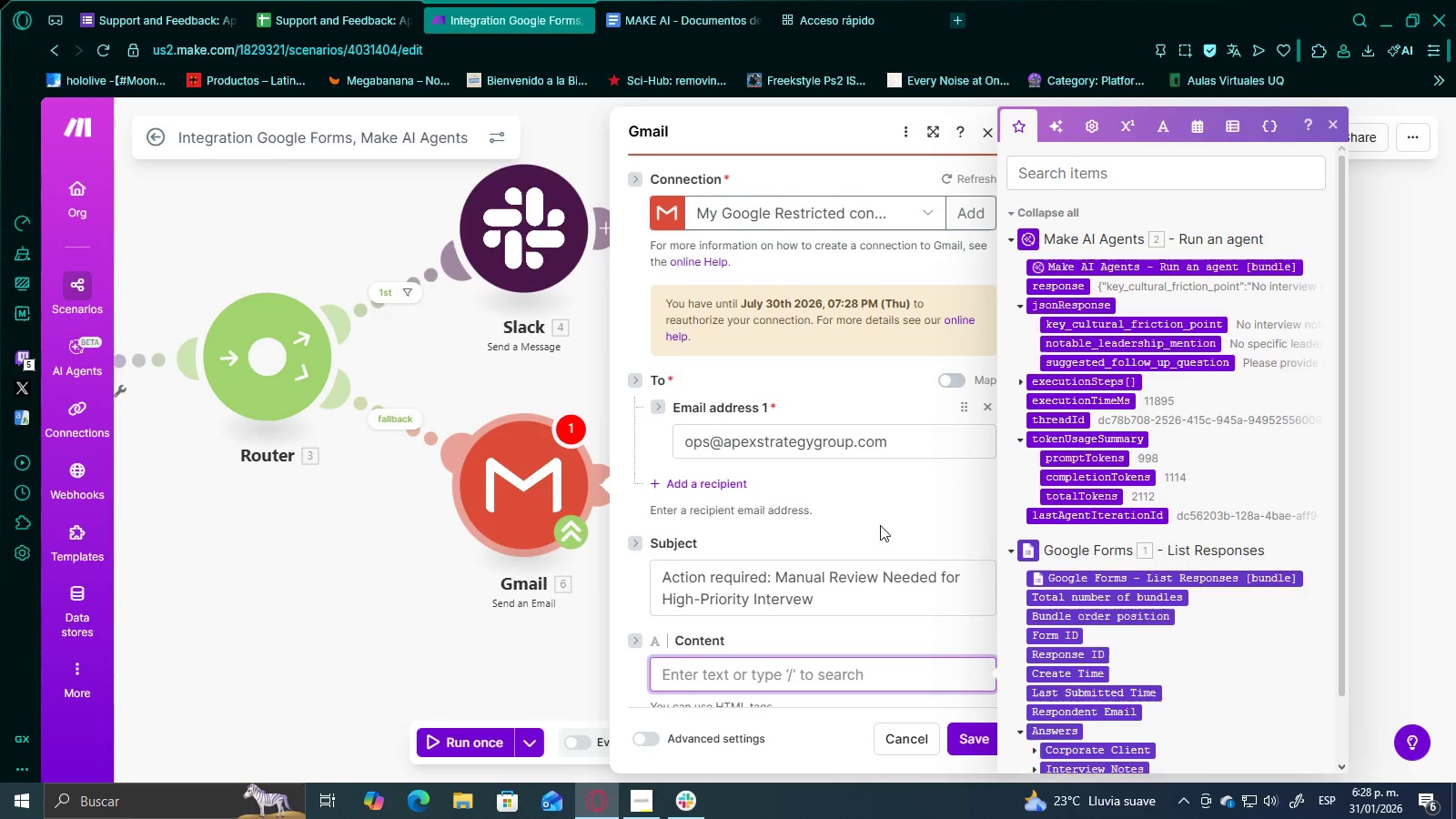 
scroll: coordinate [938, 521], scroll_direction: down, amount: 4.0
 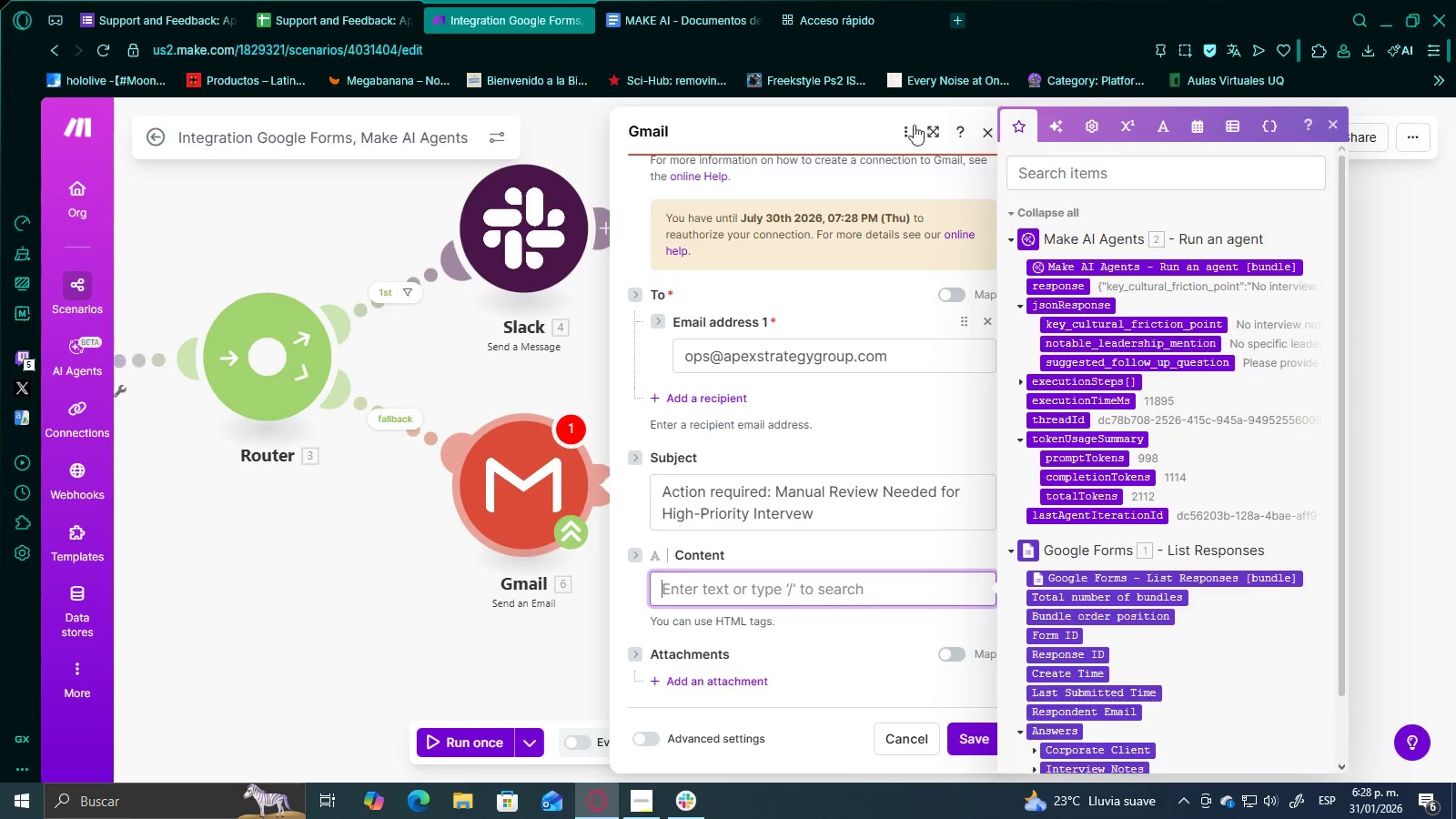 
mouse_move([852, 8])
 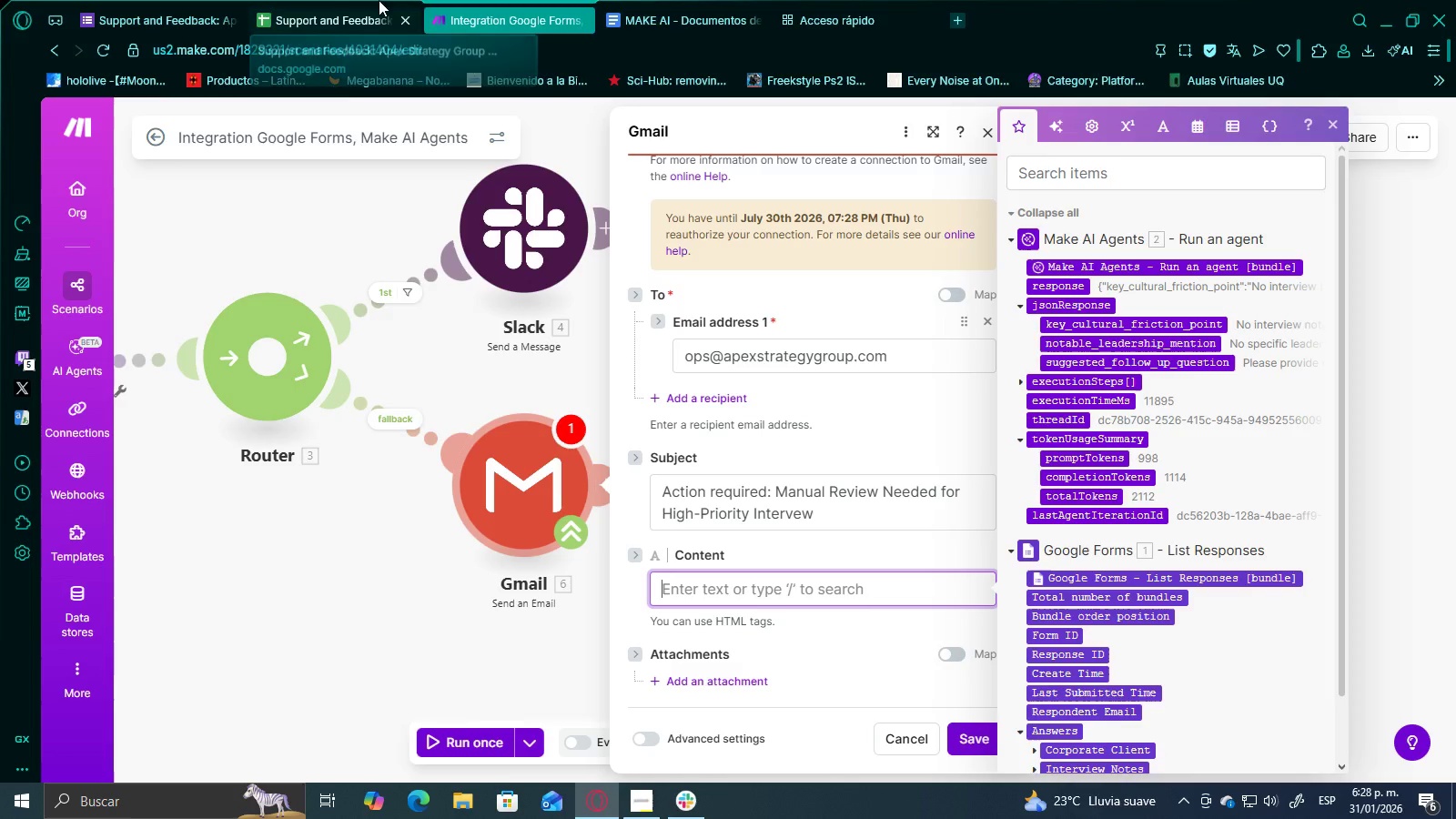 
left_click_drag(start_coordinate=[358, 0], to_coordinate=[347, 0])
 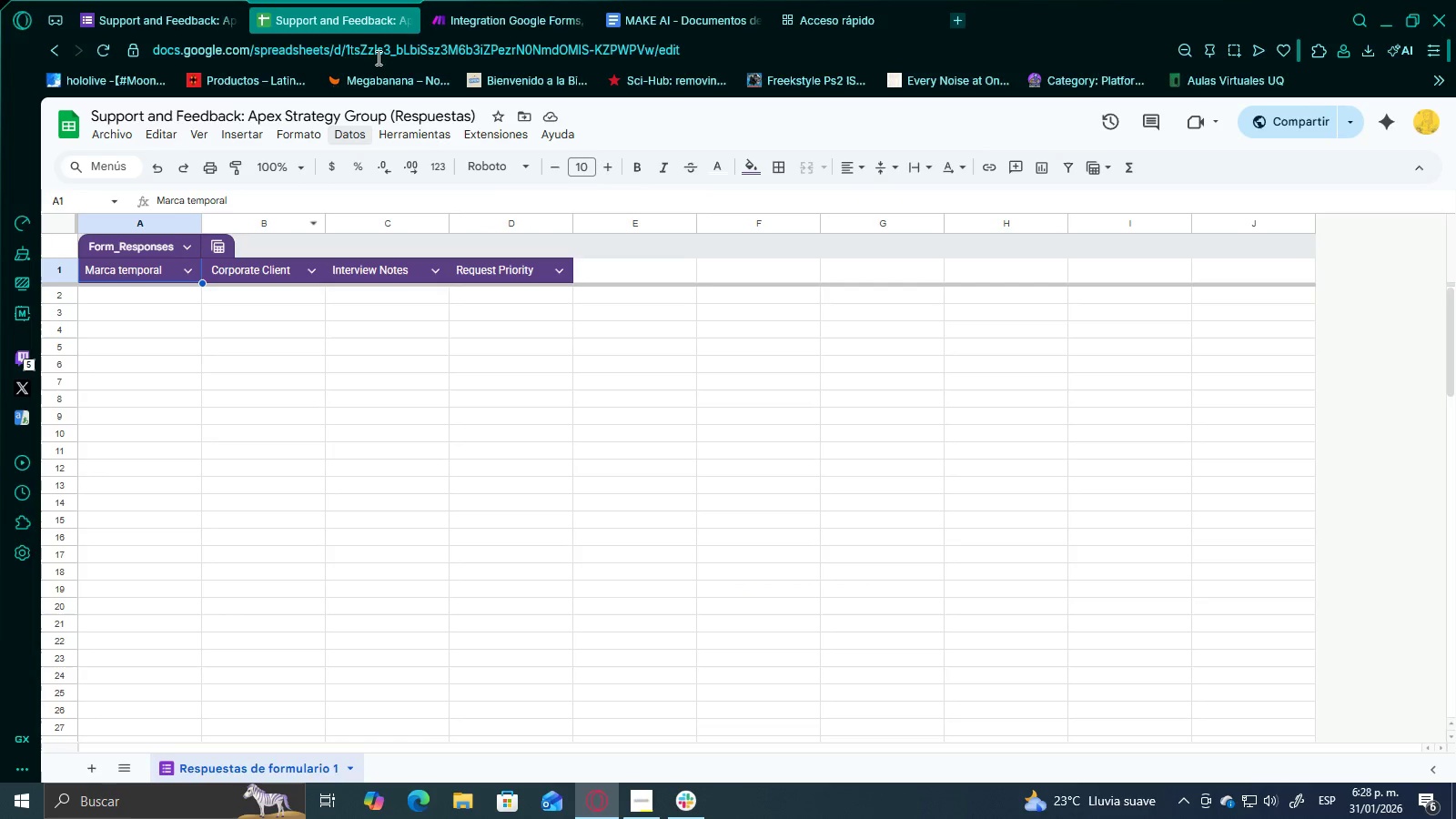 
left_click([506, 0])
 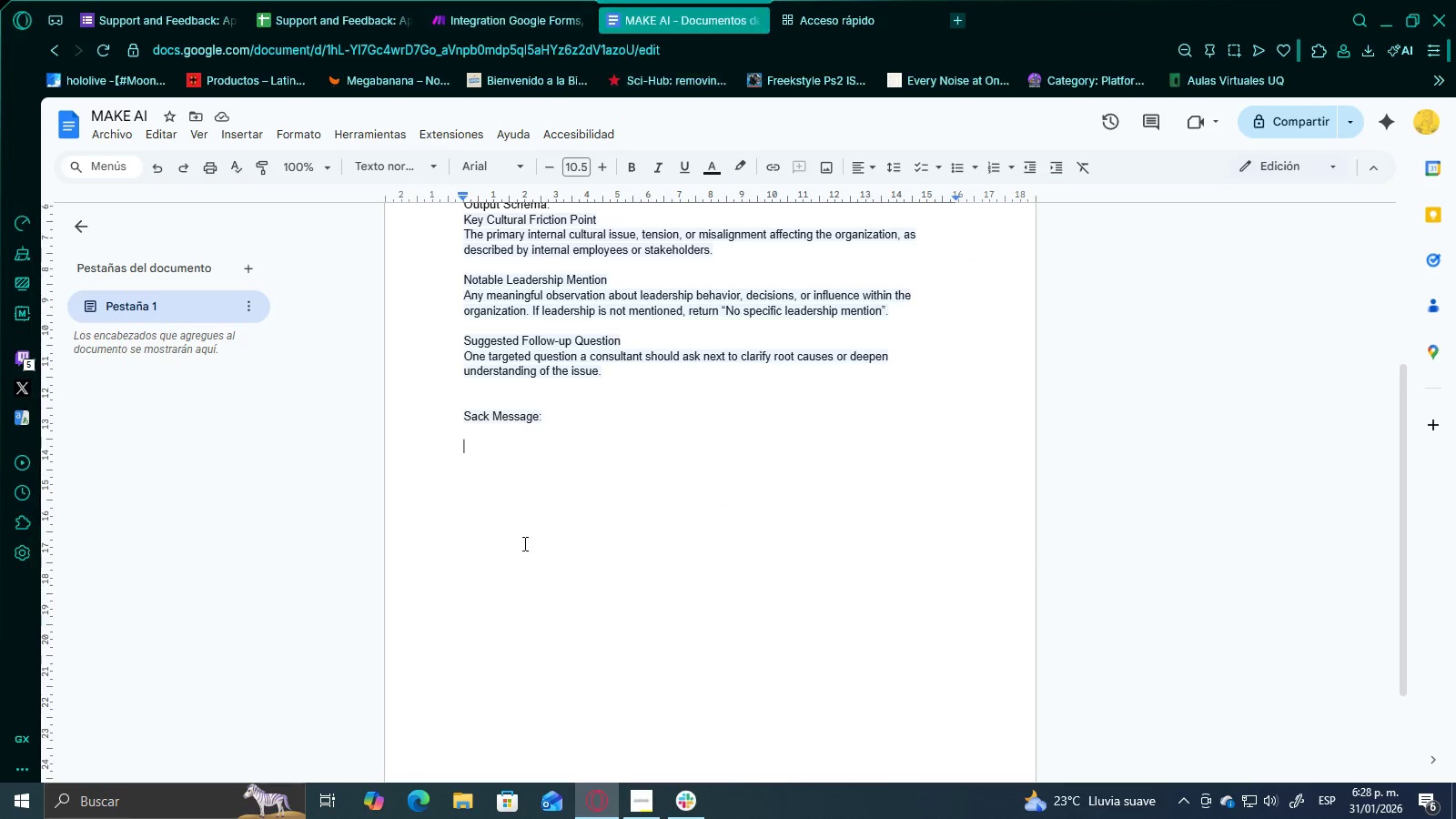 
left_click([657, 472])
 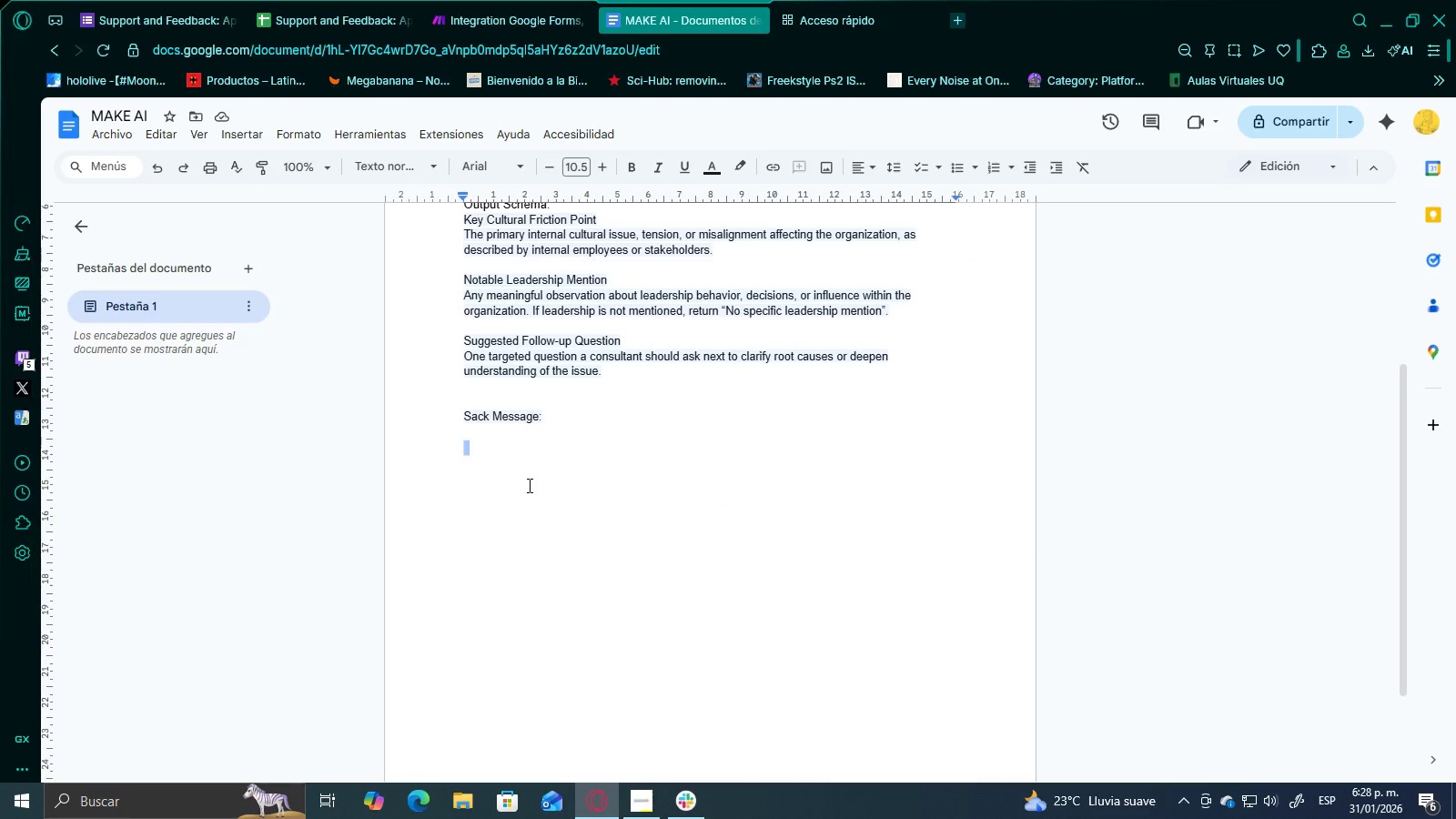 
key(Shift+Comma)
 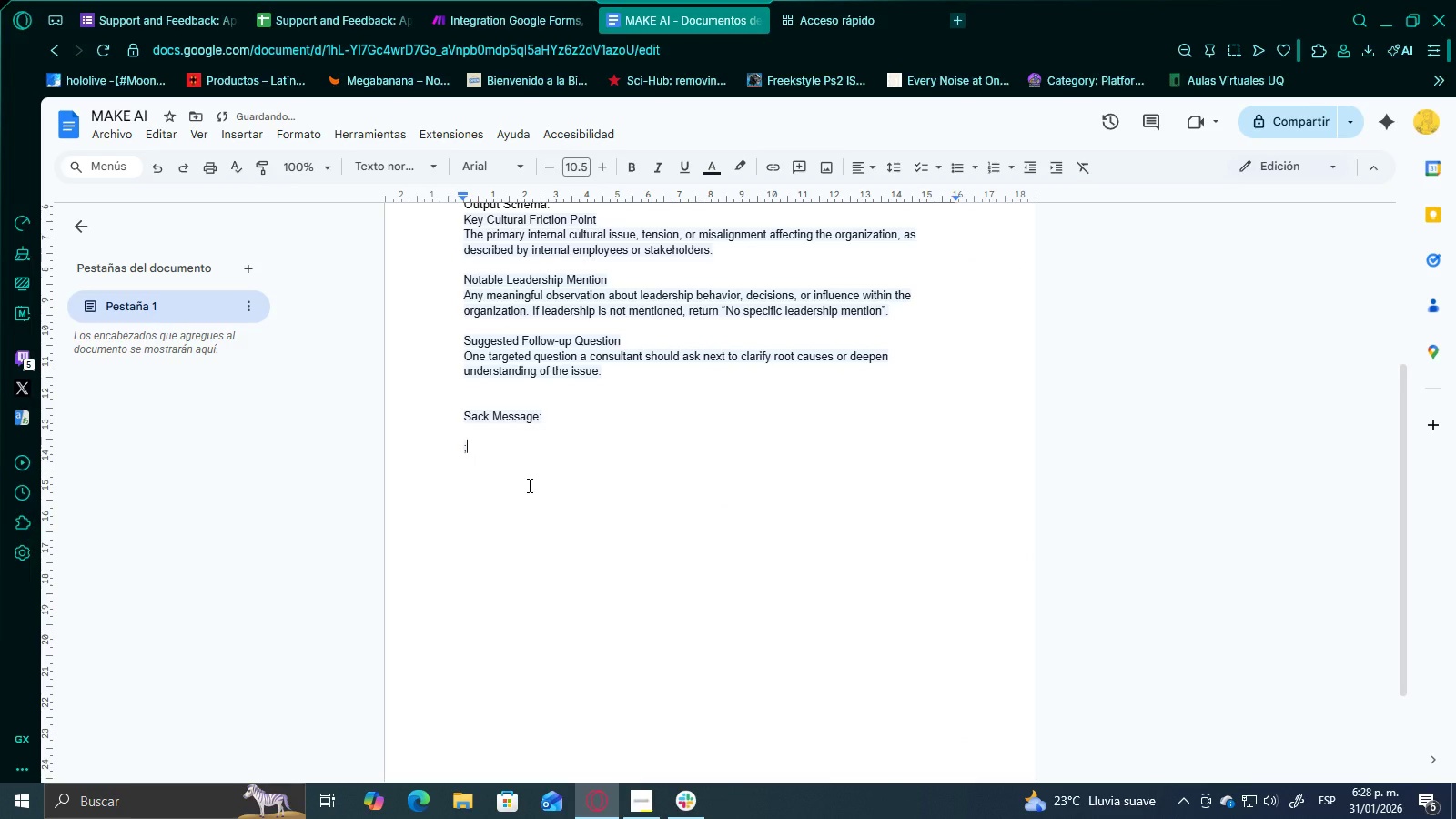 
key(Alt+Control+Comma)
 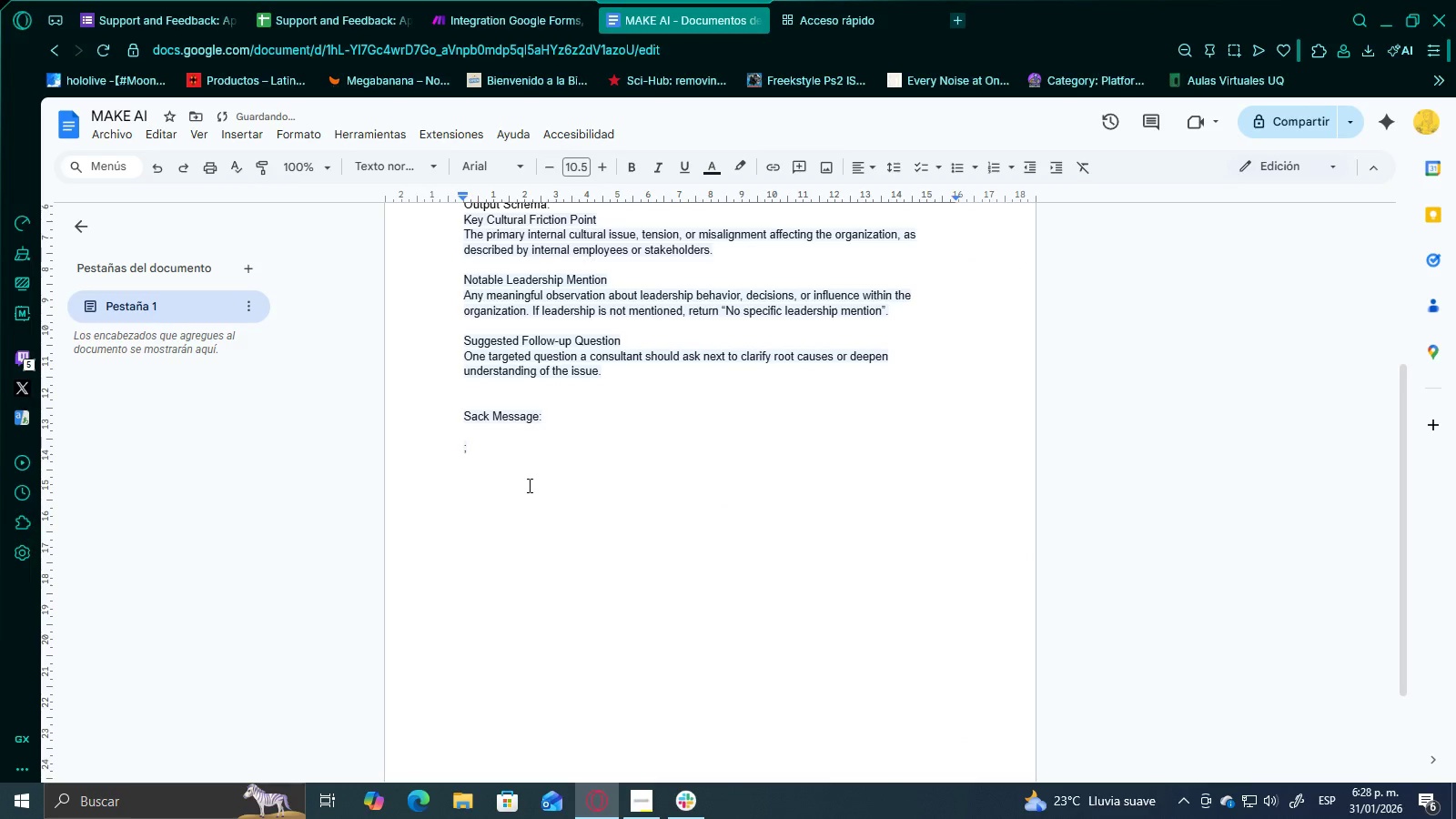 
key(Comma)
 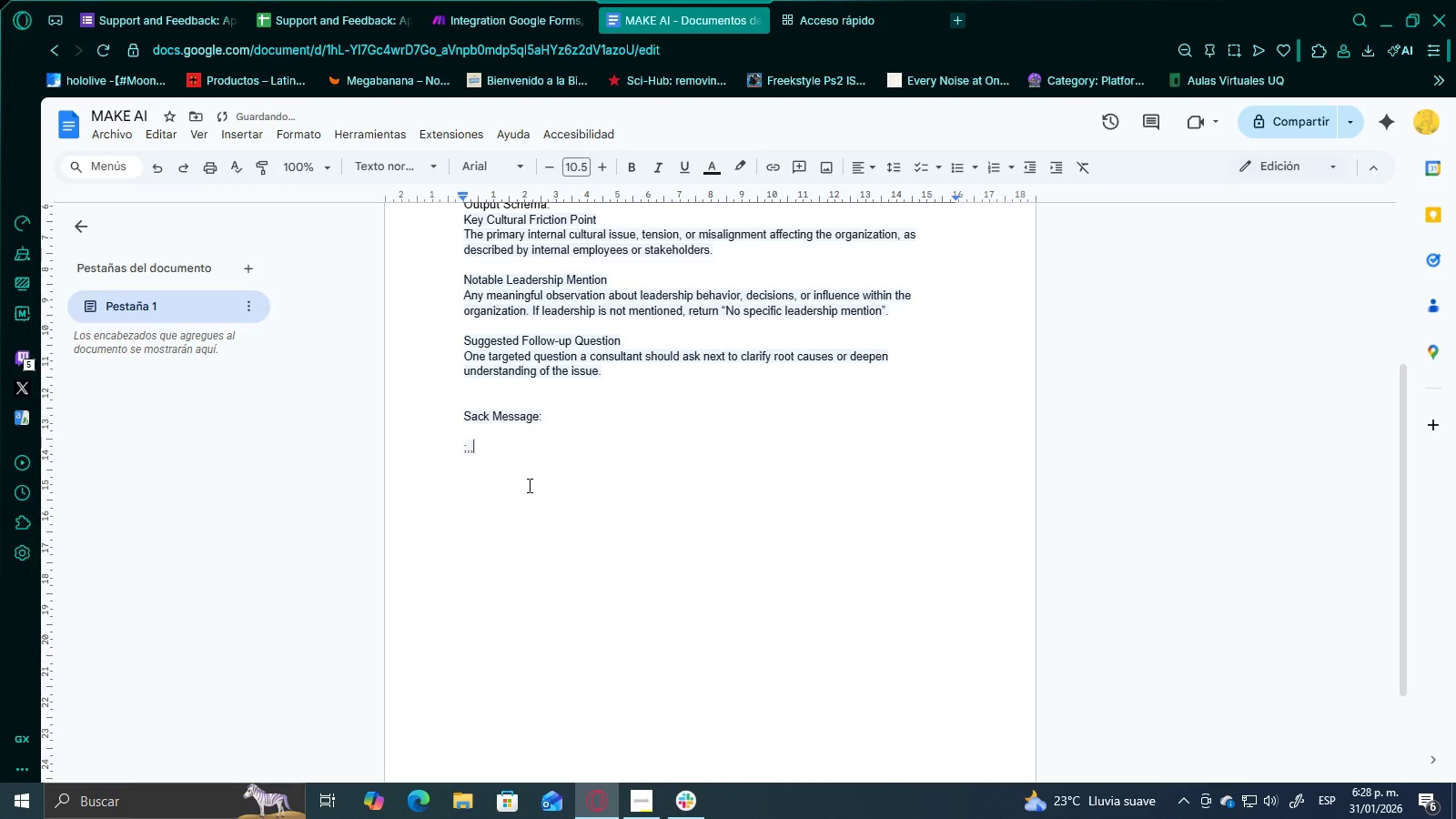 
key(Comma)
 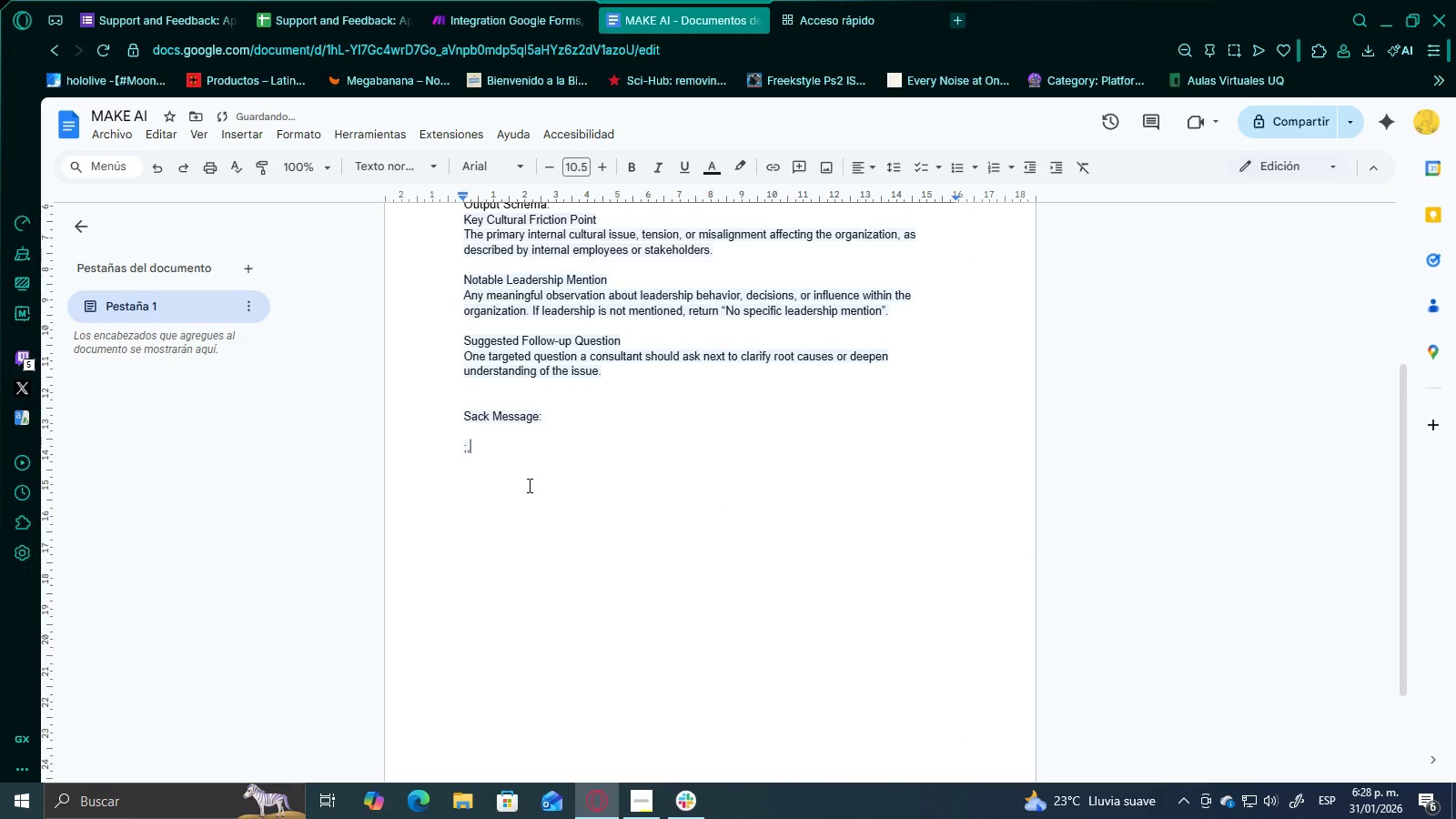 
key(Backspace)
 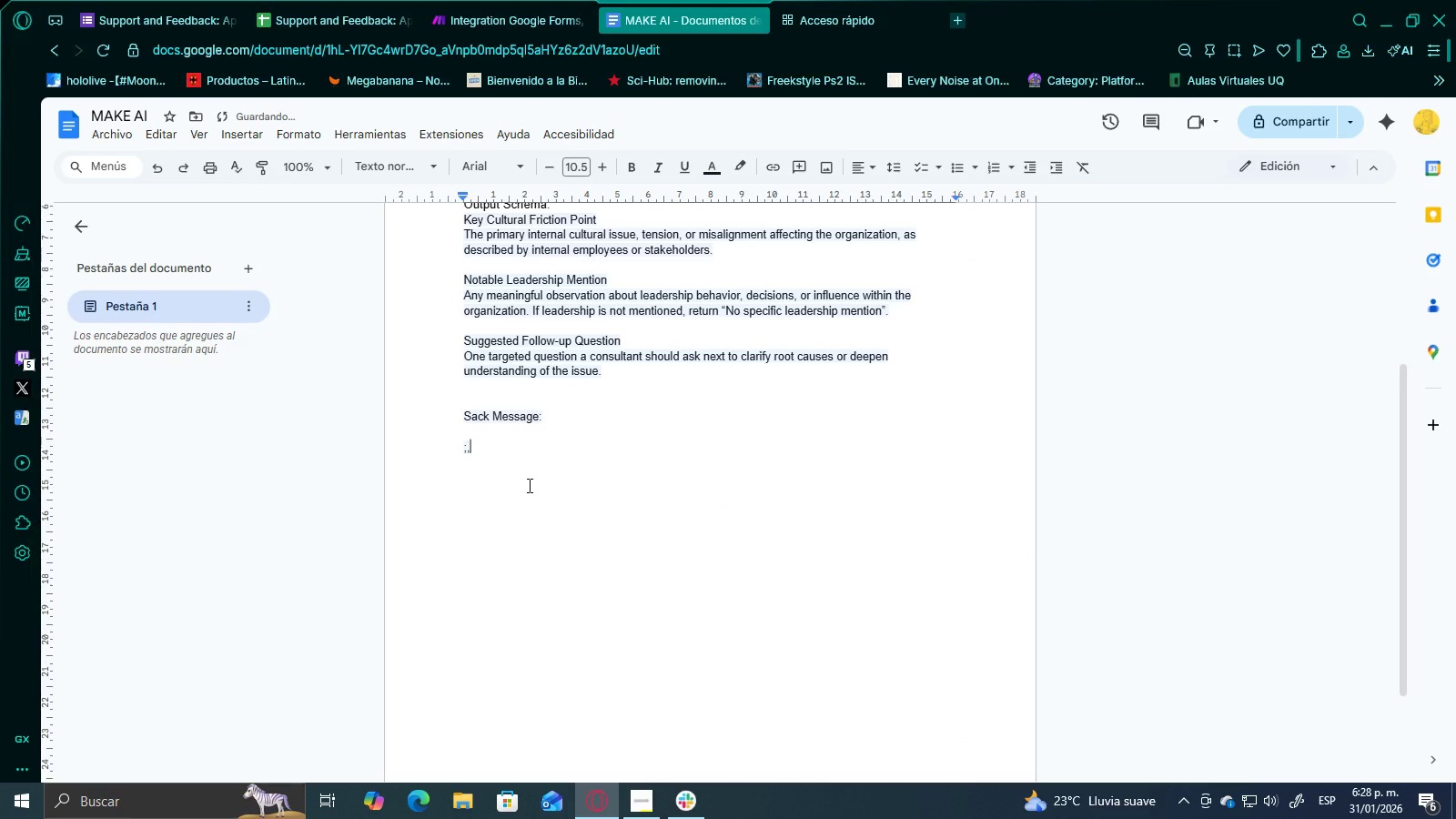 
key(Alt+Comma)
 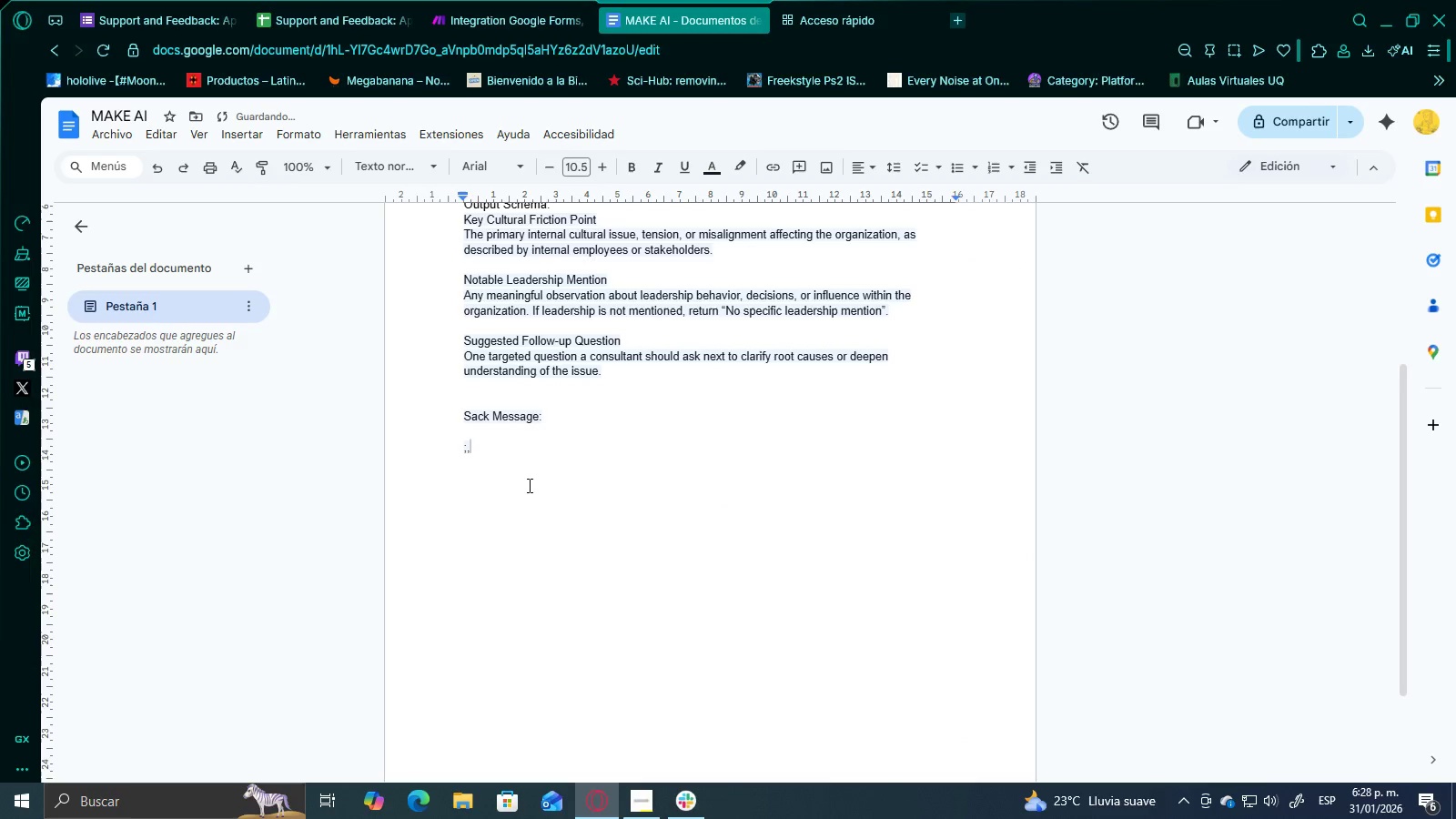 
key(Alt+Comma)
 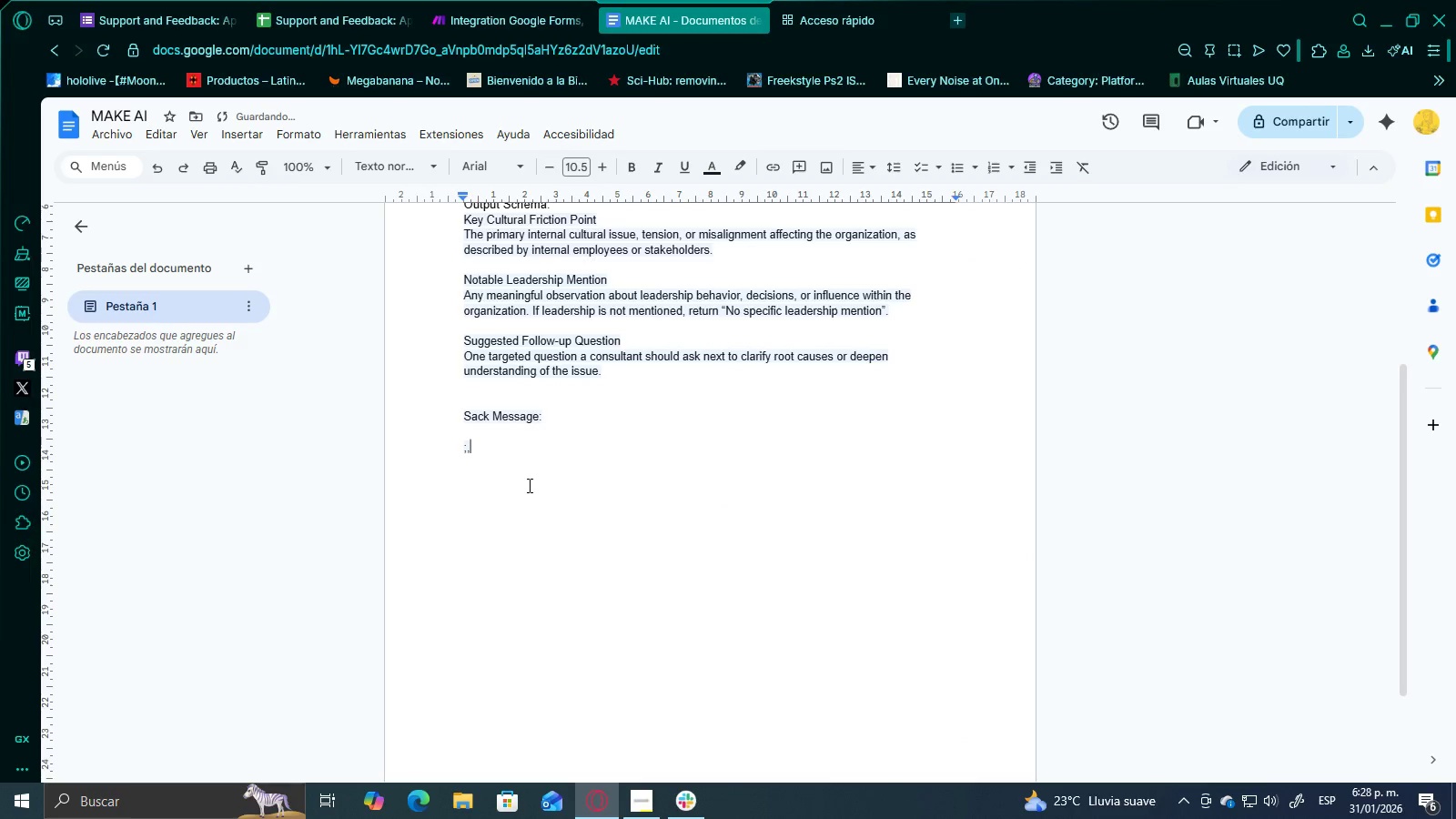 
key(Alt+Shift+Comma)
 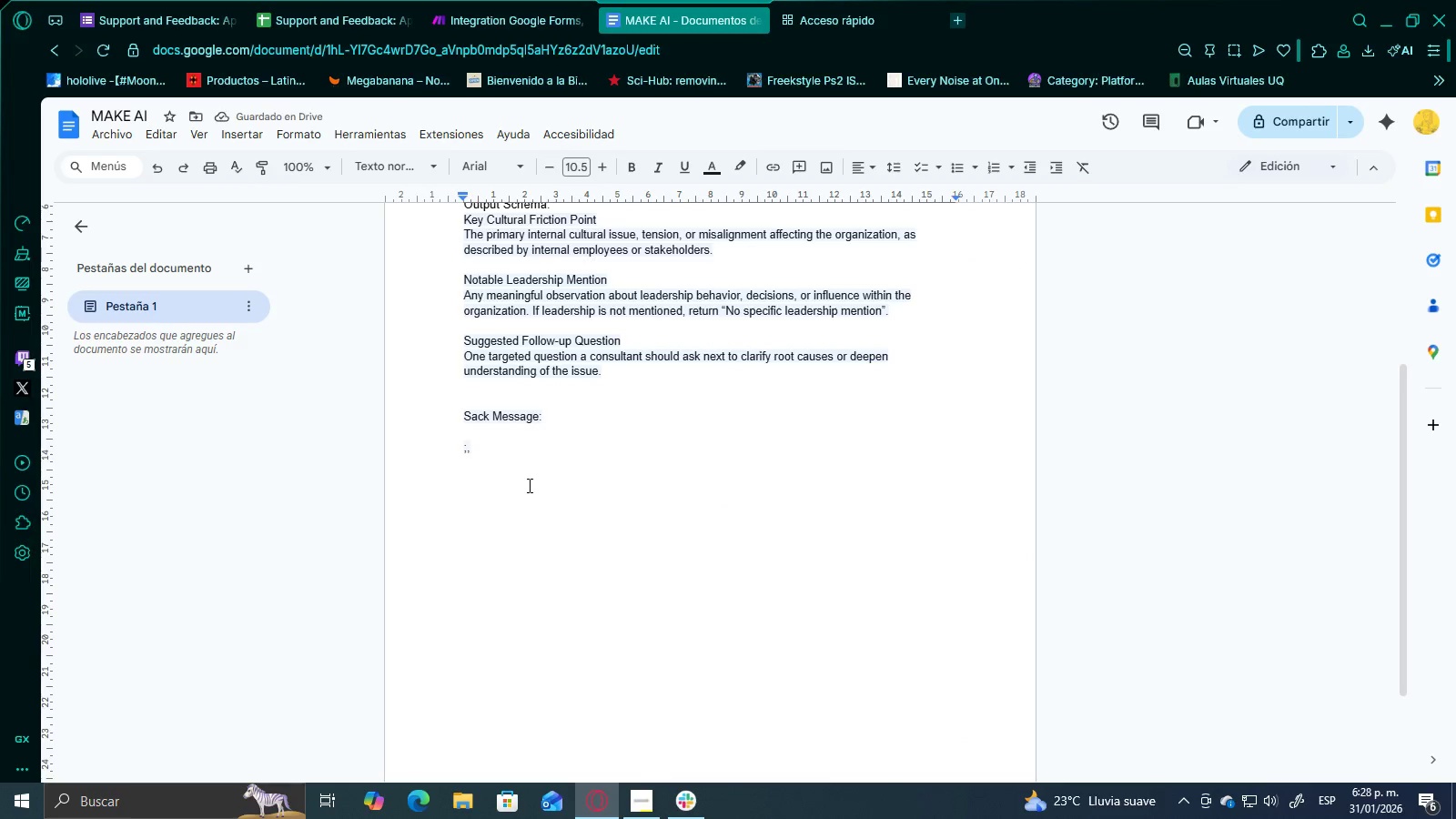 
key(Alt+Shift+Period)
 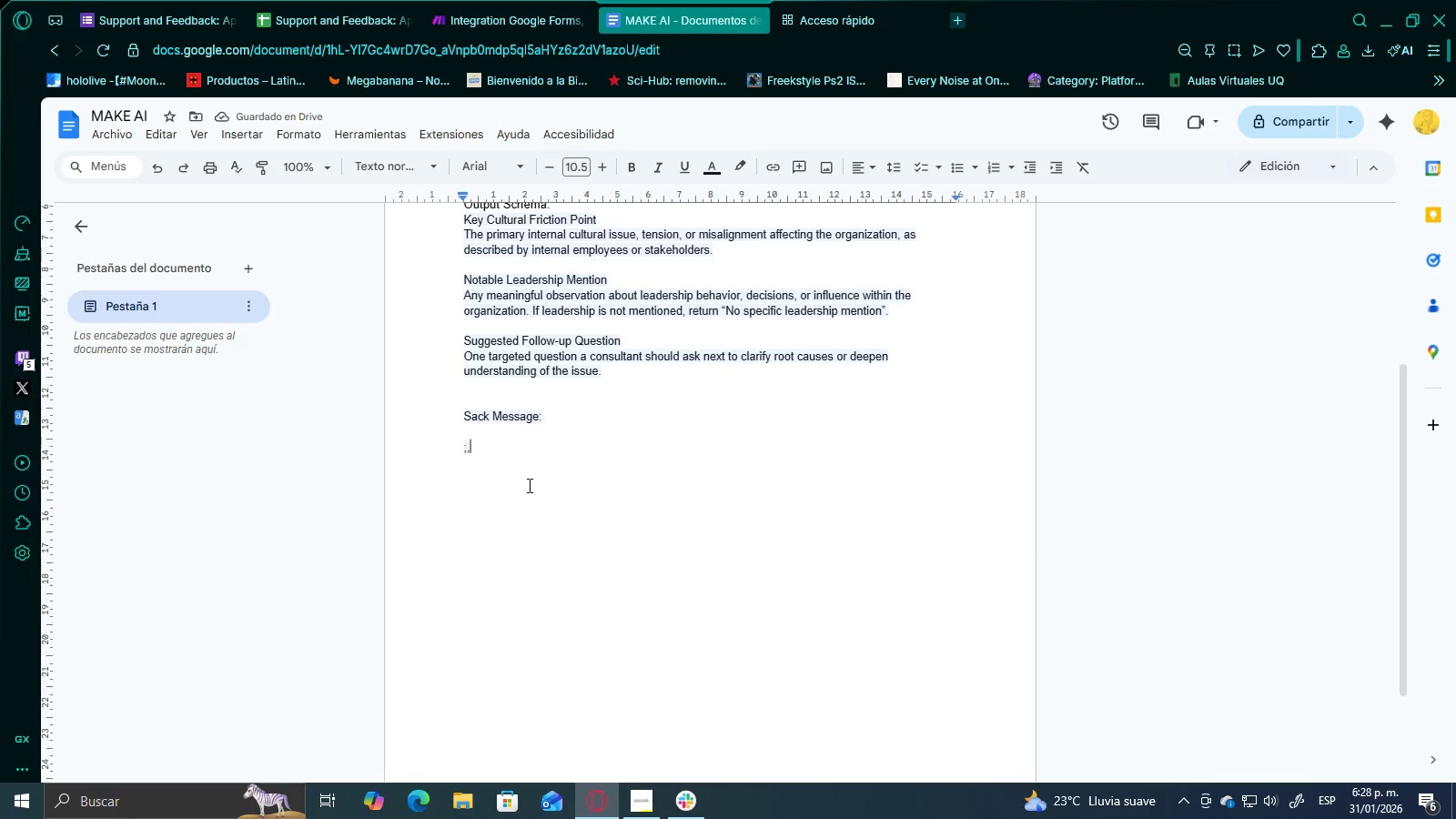 
key(Shift+ShiftRight)
 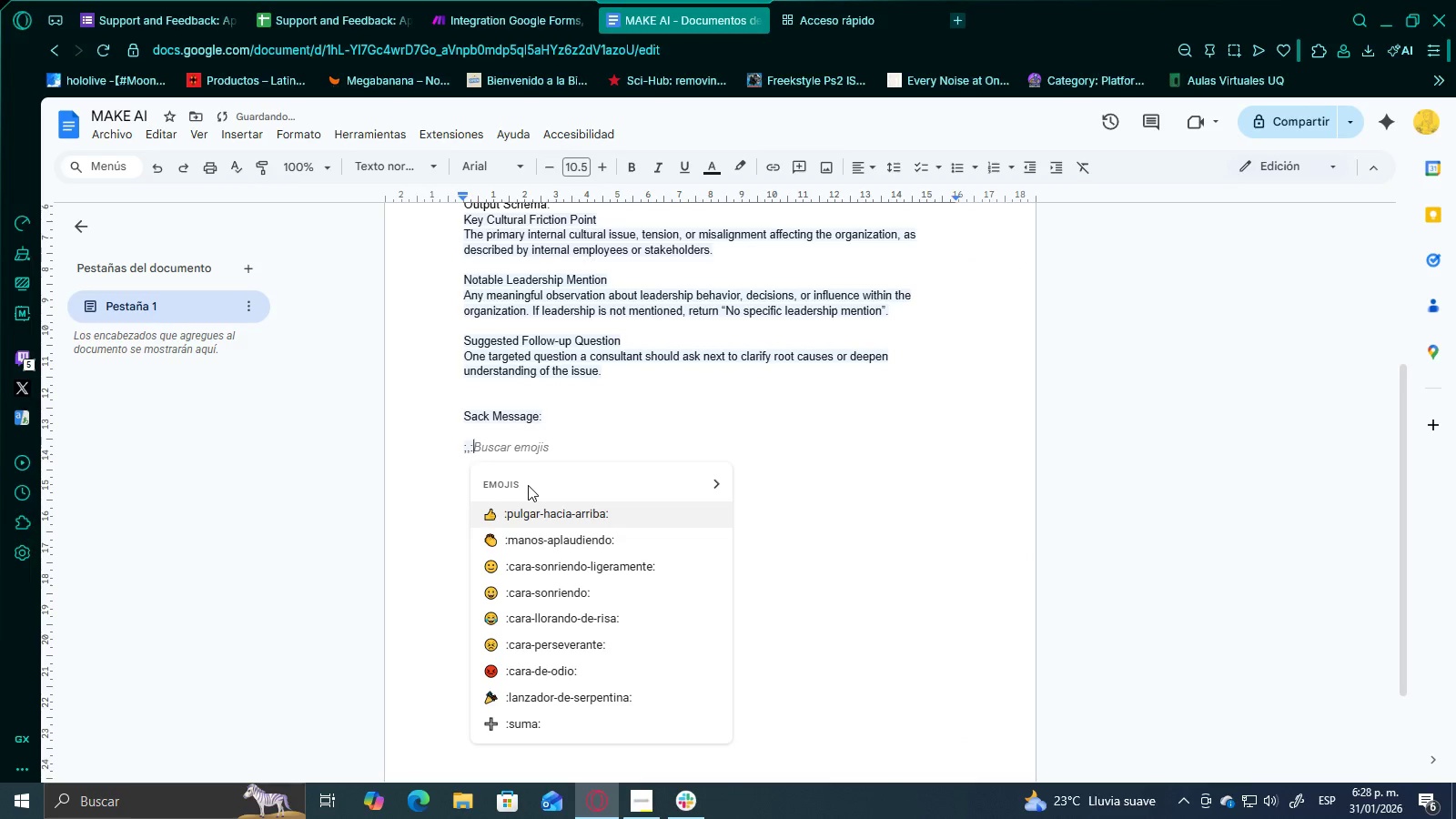 
key(Shift+Period)
 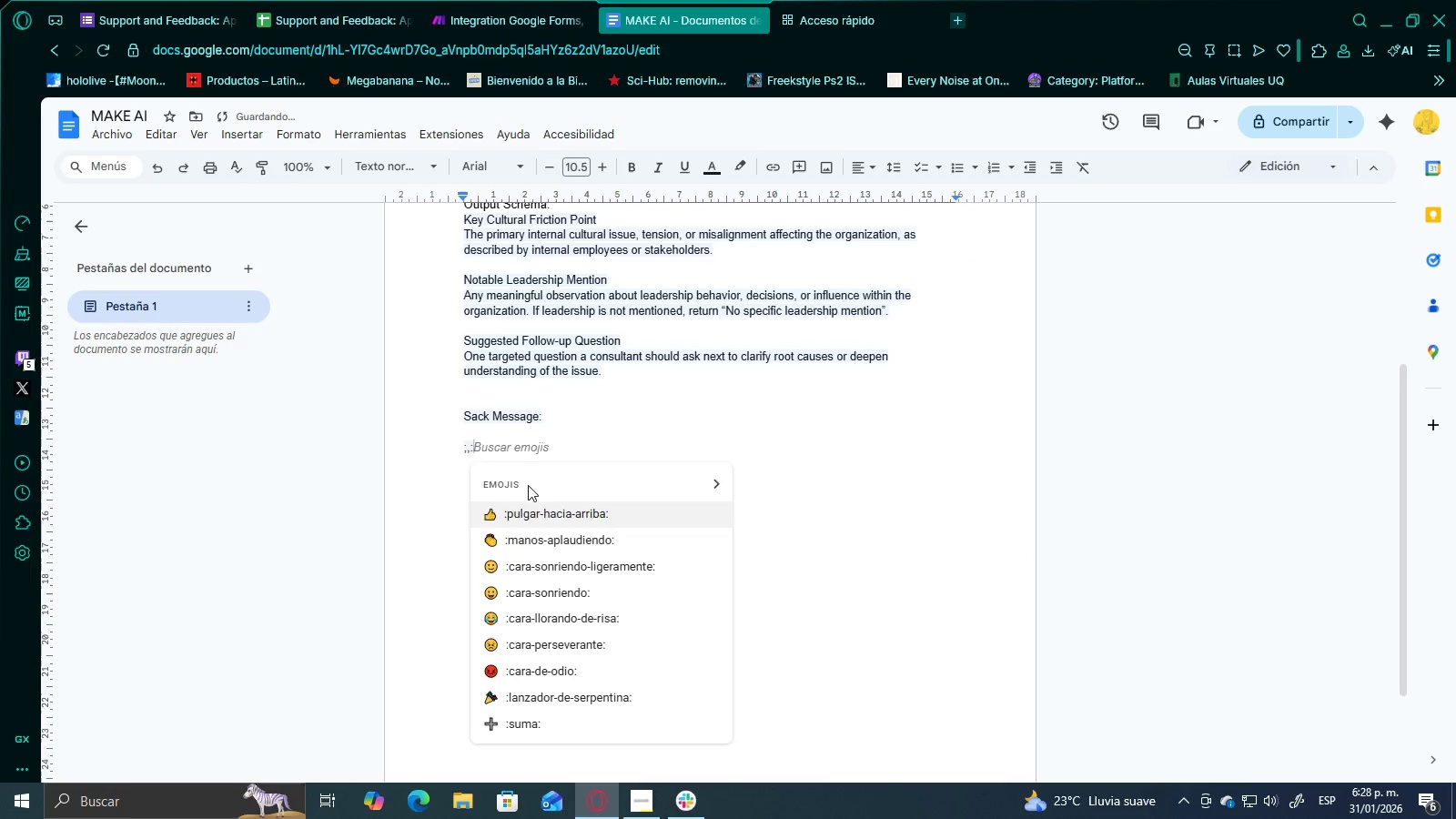 
key(Period)
 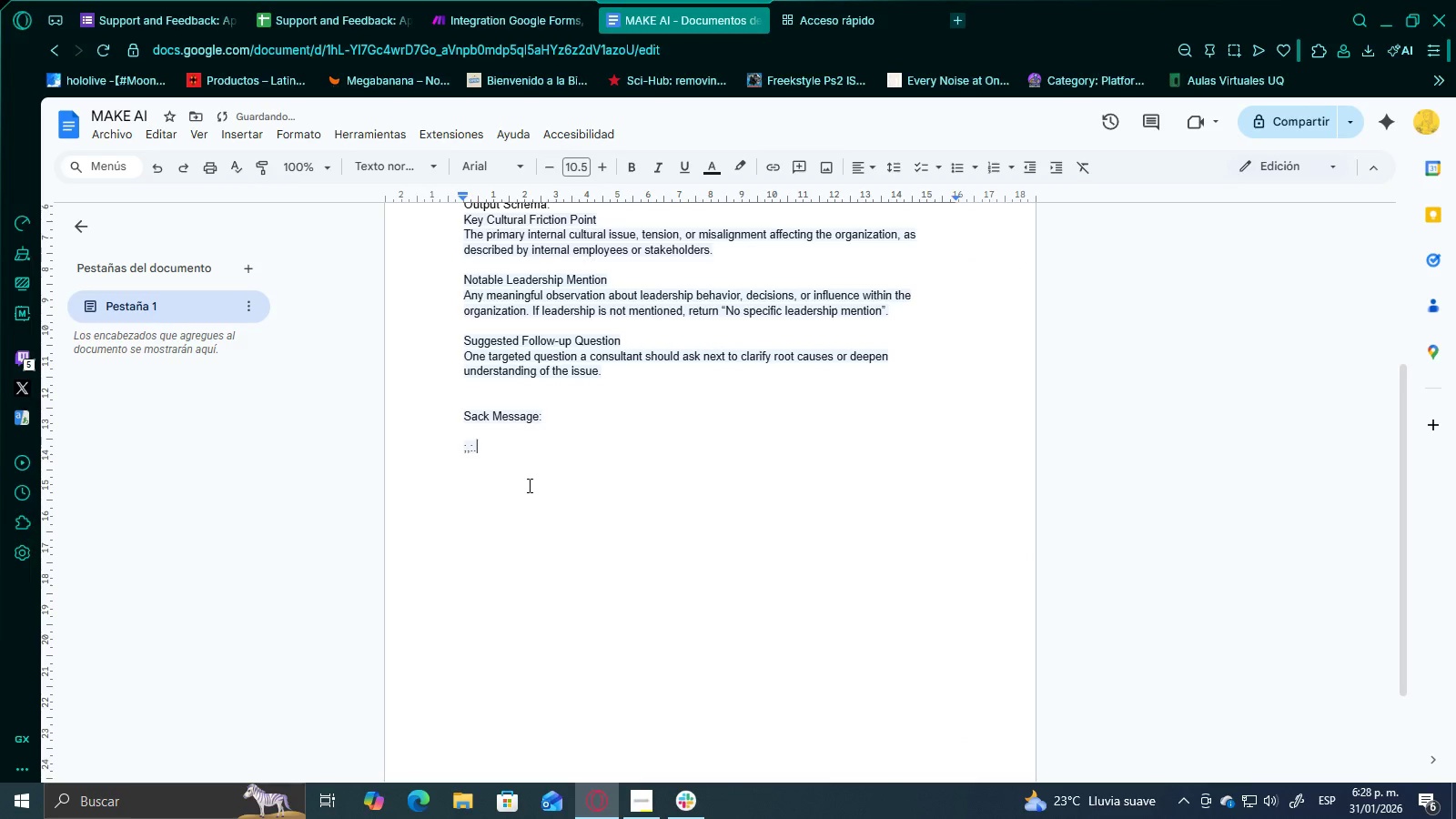 
key(Shift+Comma)
 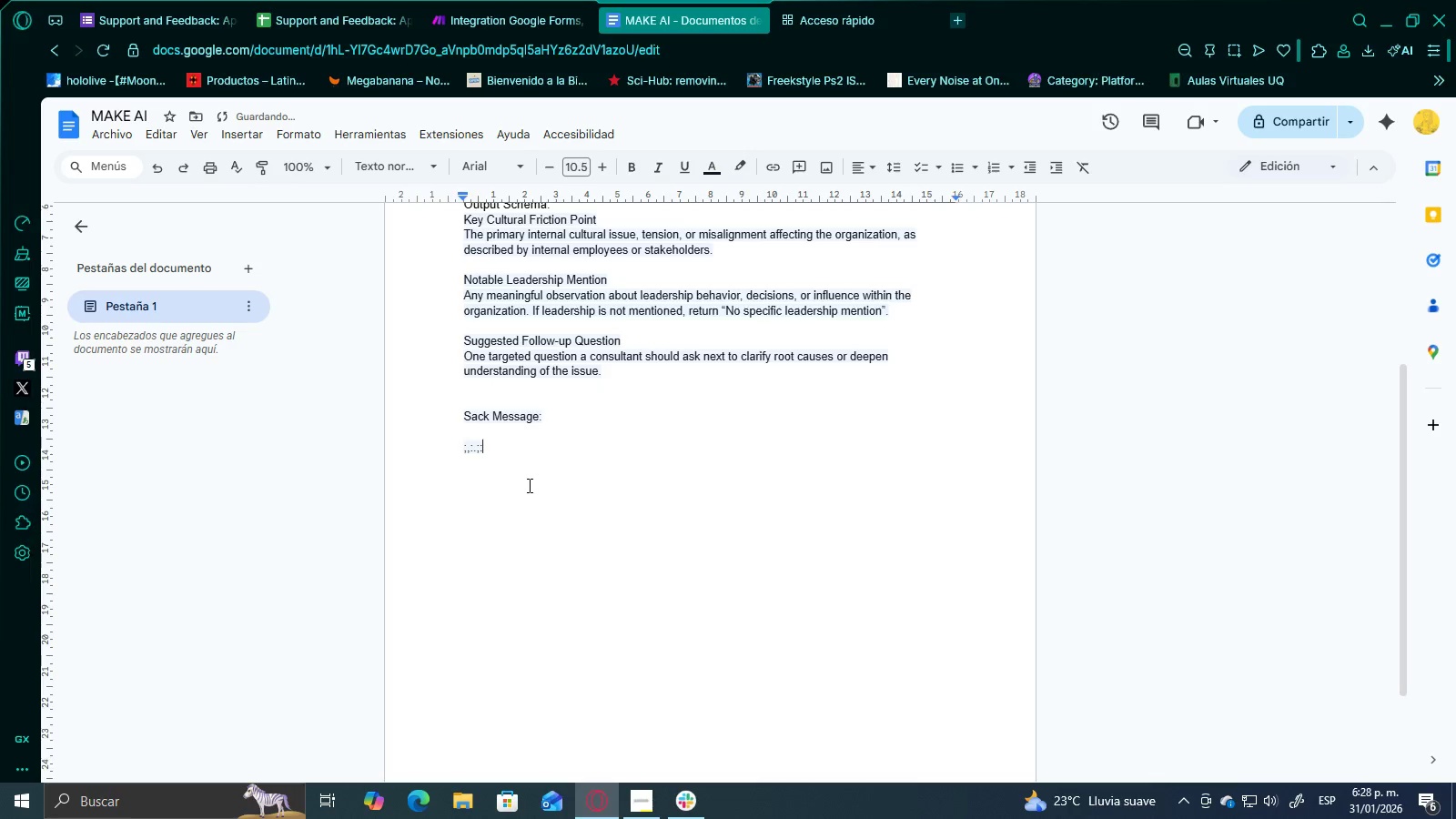 
key(Shift+Period)
 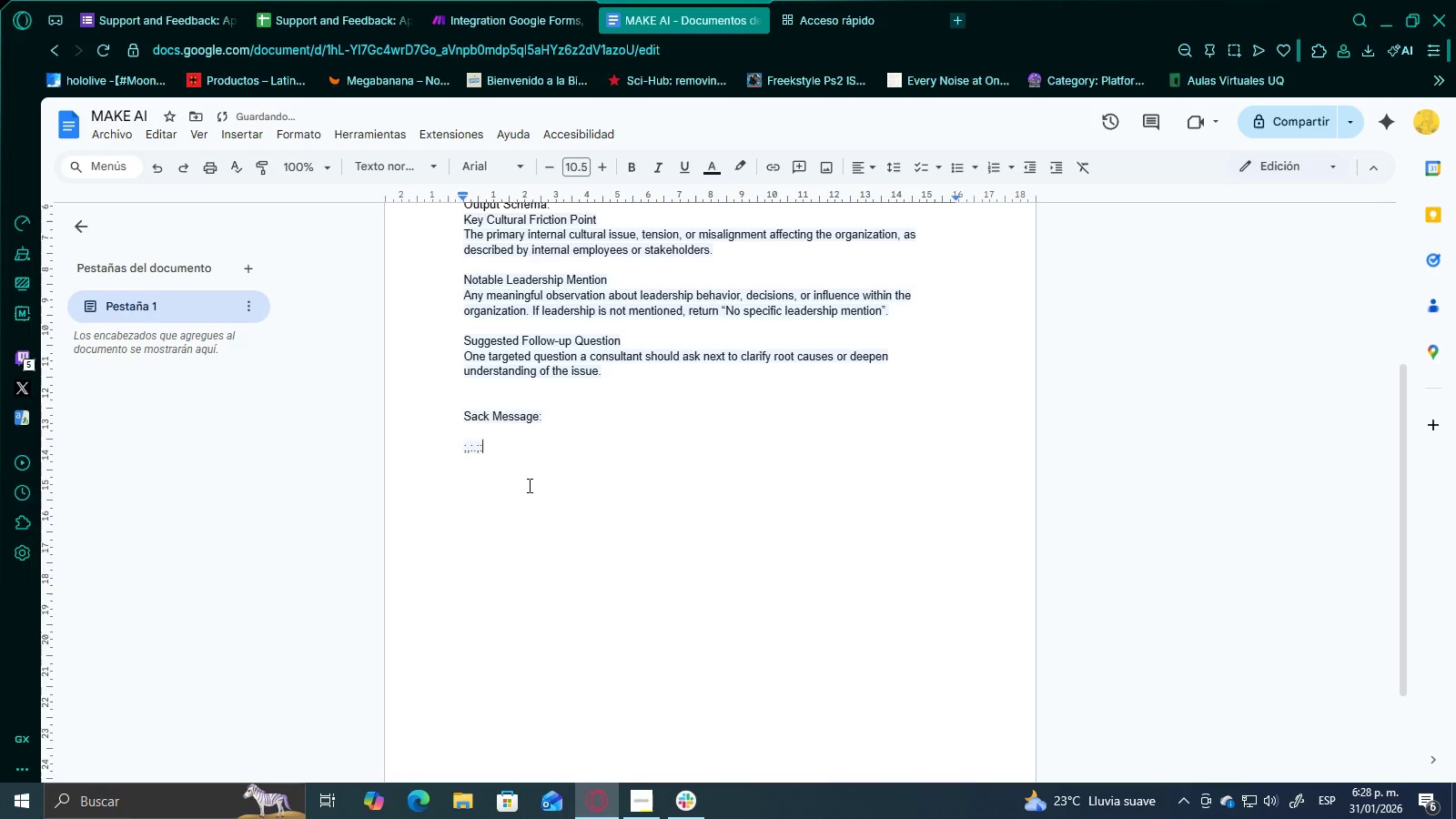 
hold_key(key=Backspace, duration=0.64)
 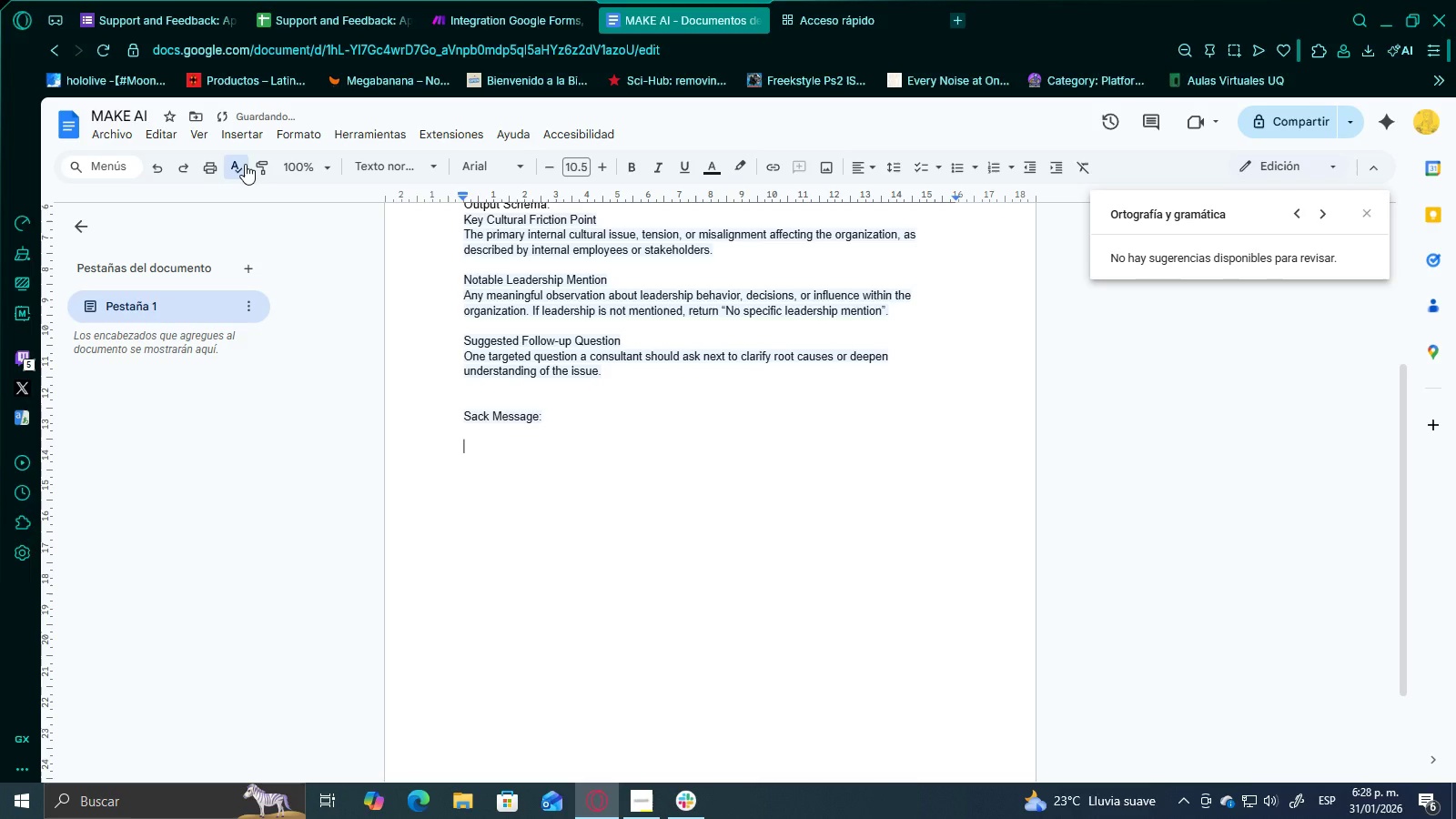 
left_click([769, 540])
 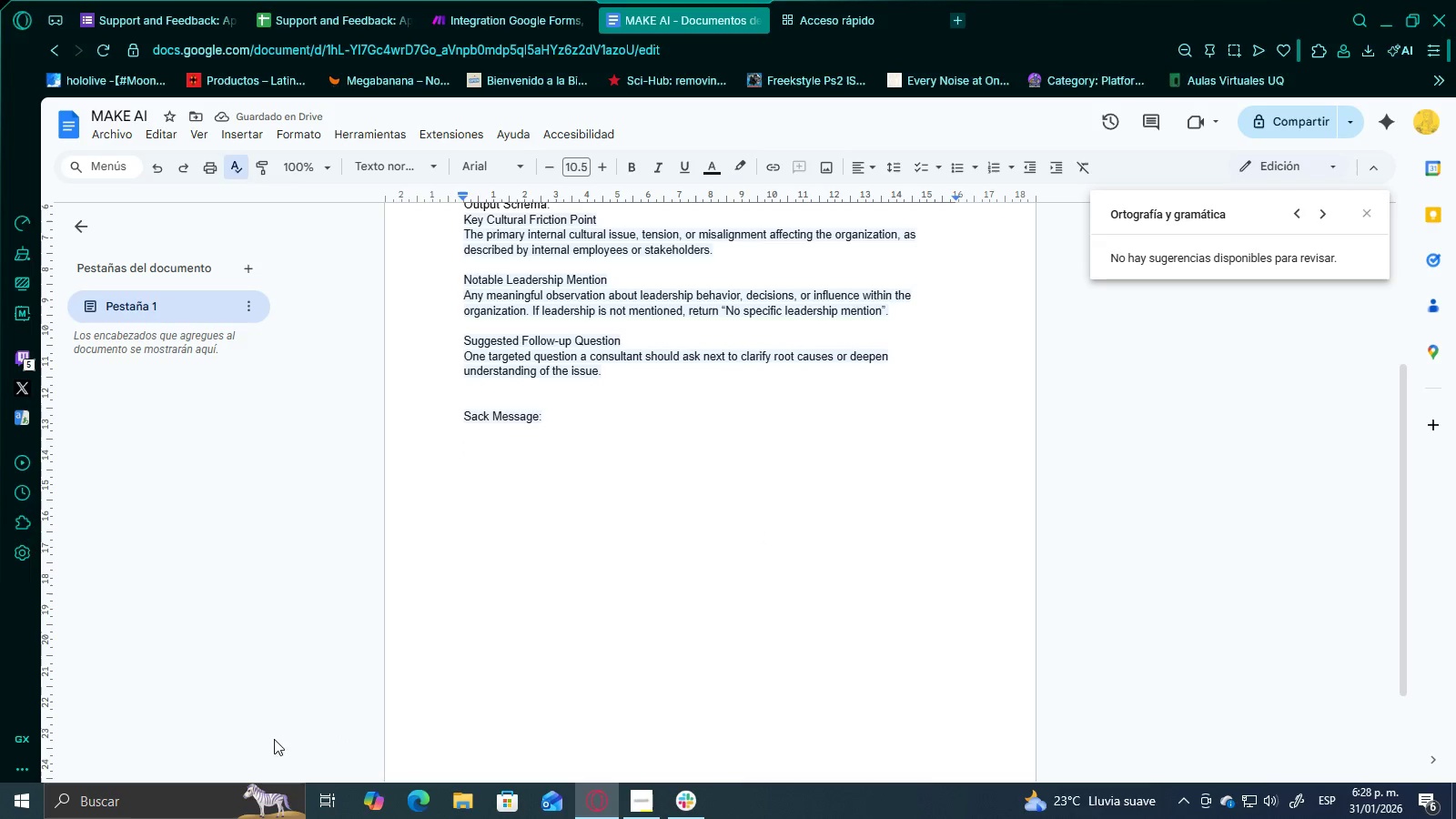 
left_click([158, 802])
 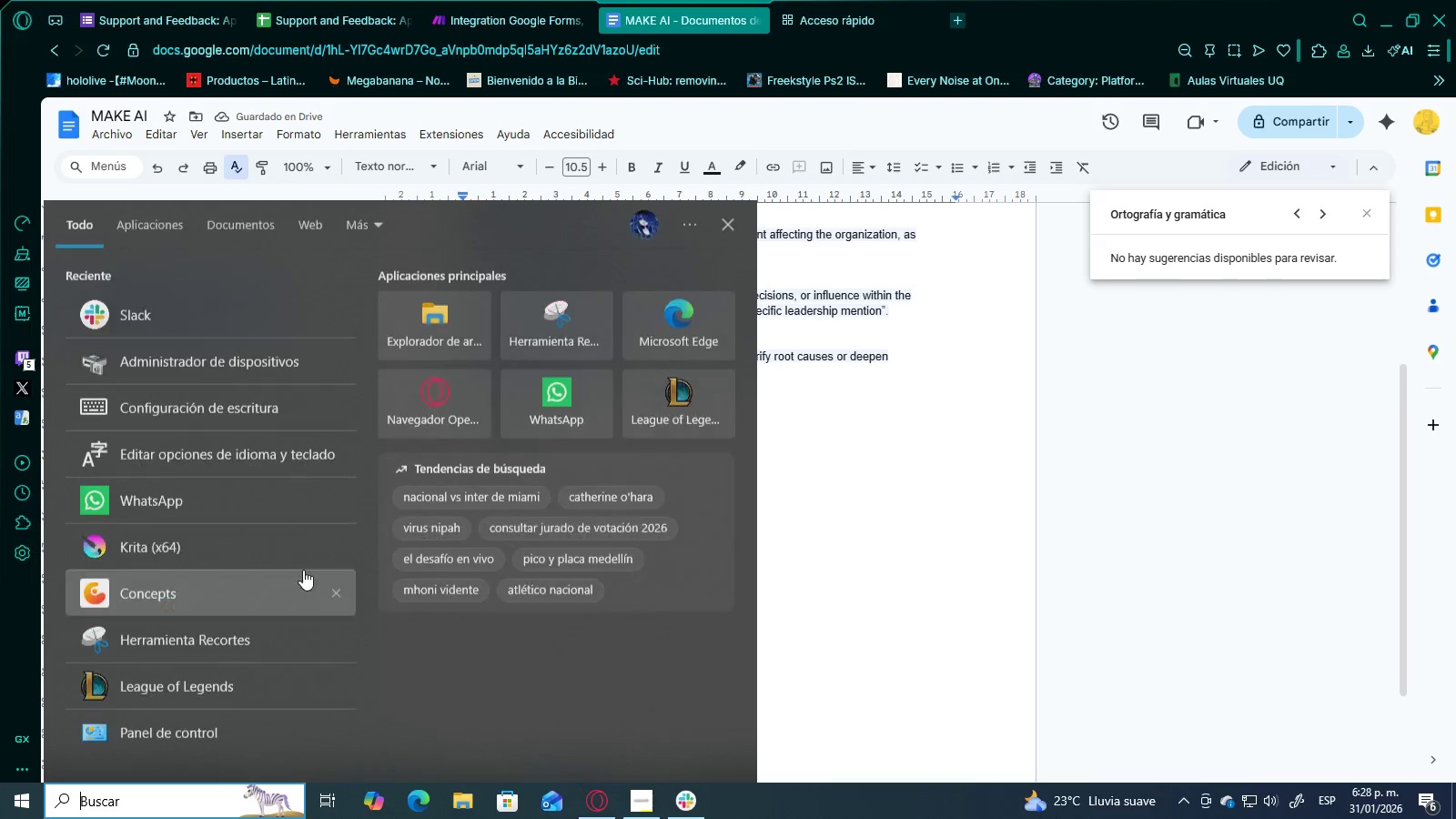 
type(te)
key(Backspace)
key(Backspace)
 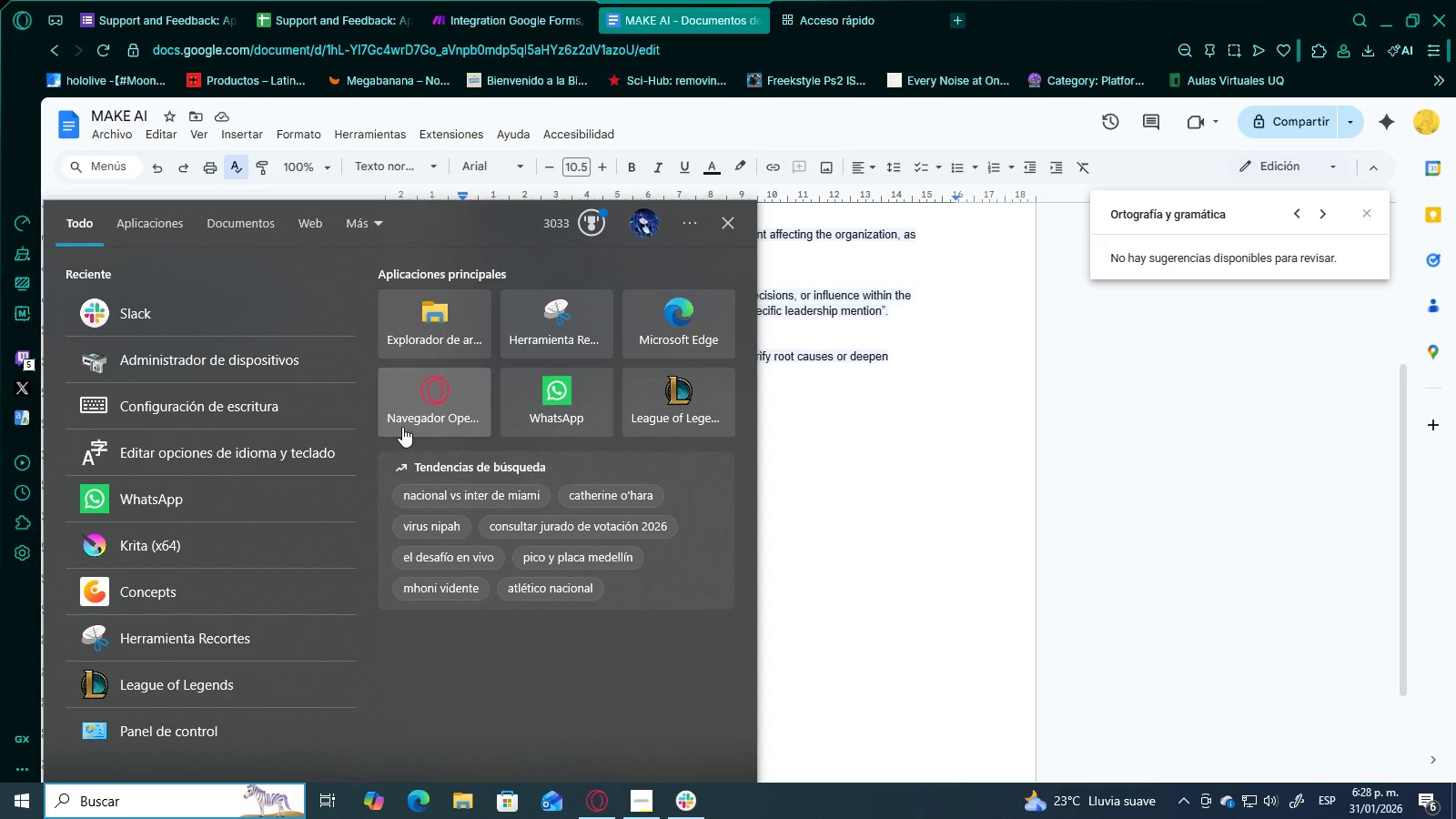 
type(key)
 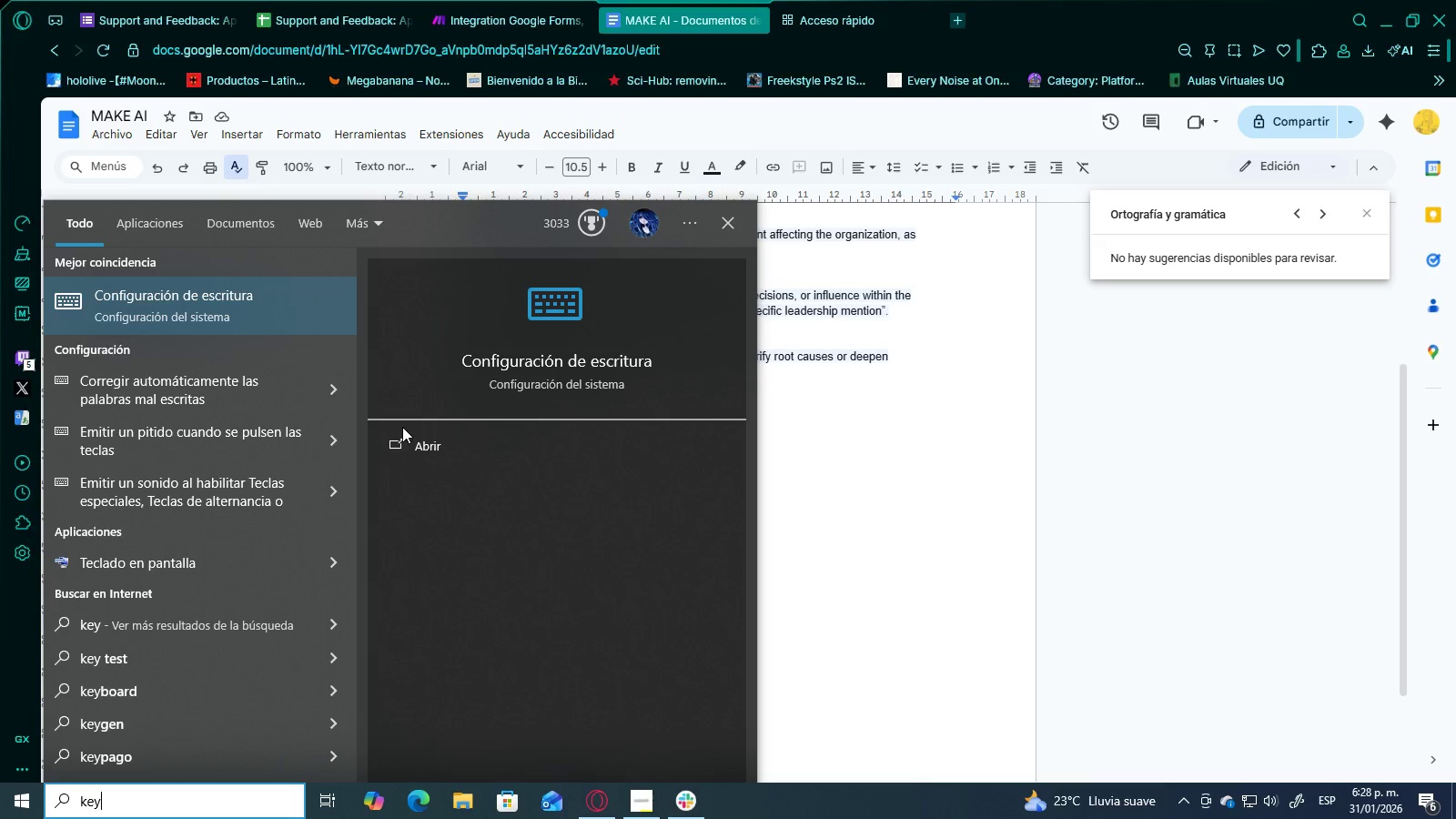 
left_click([269, 560])
 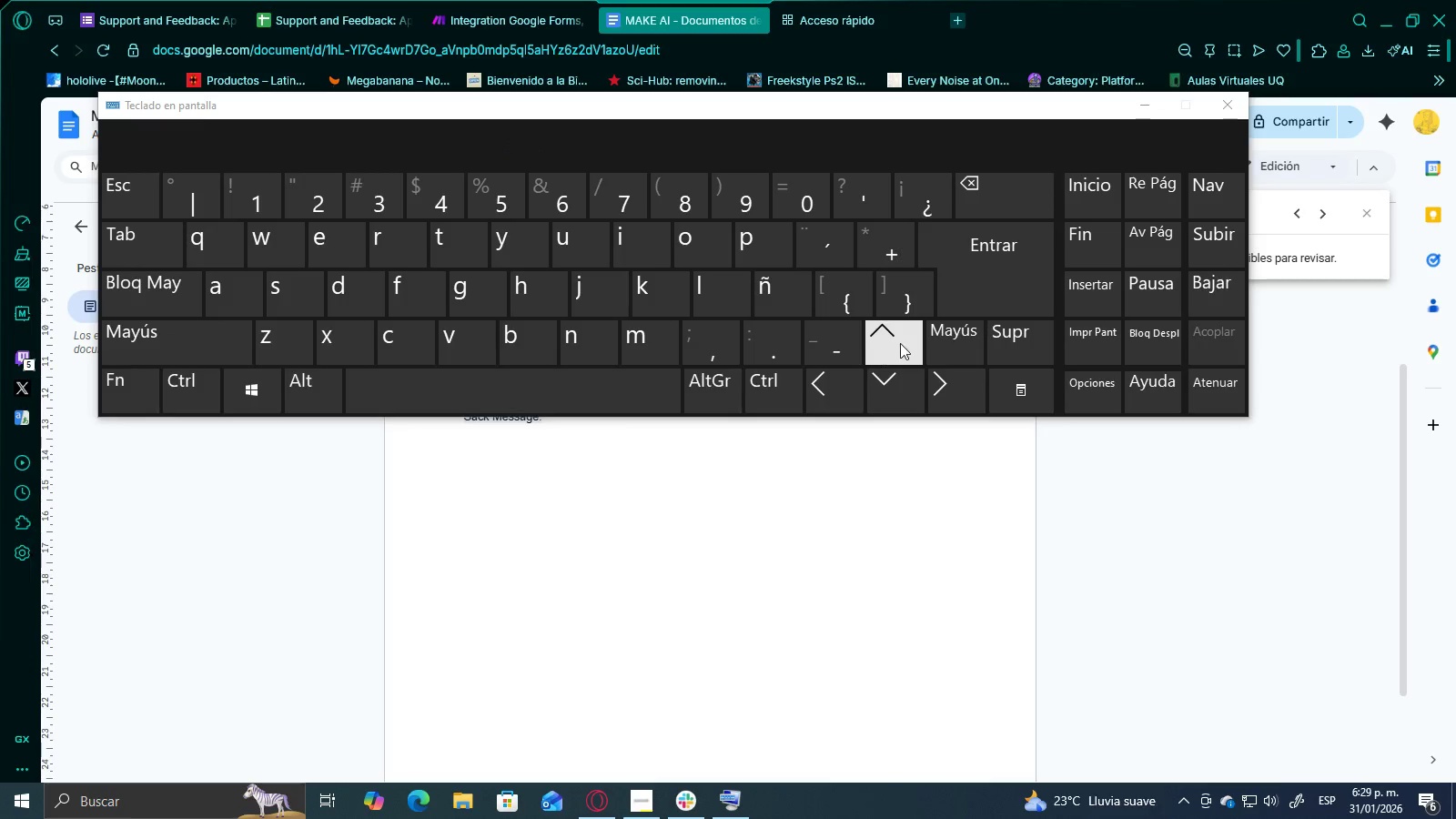 
wait(7.95)
 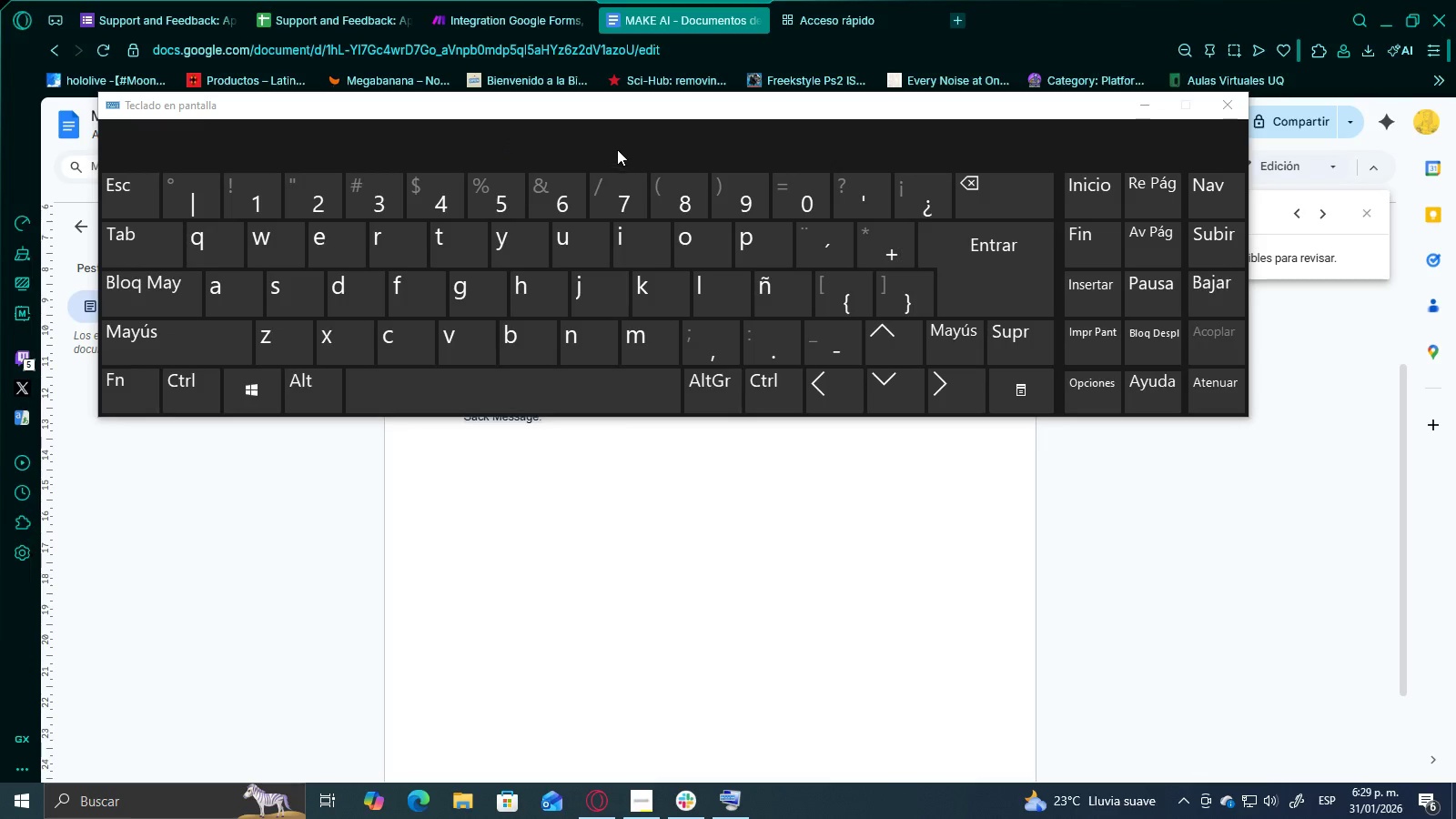 
hold_key(key=AltRight, duration=1.17)
 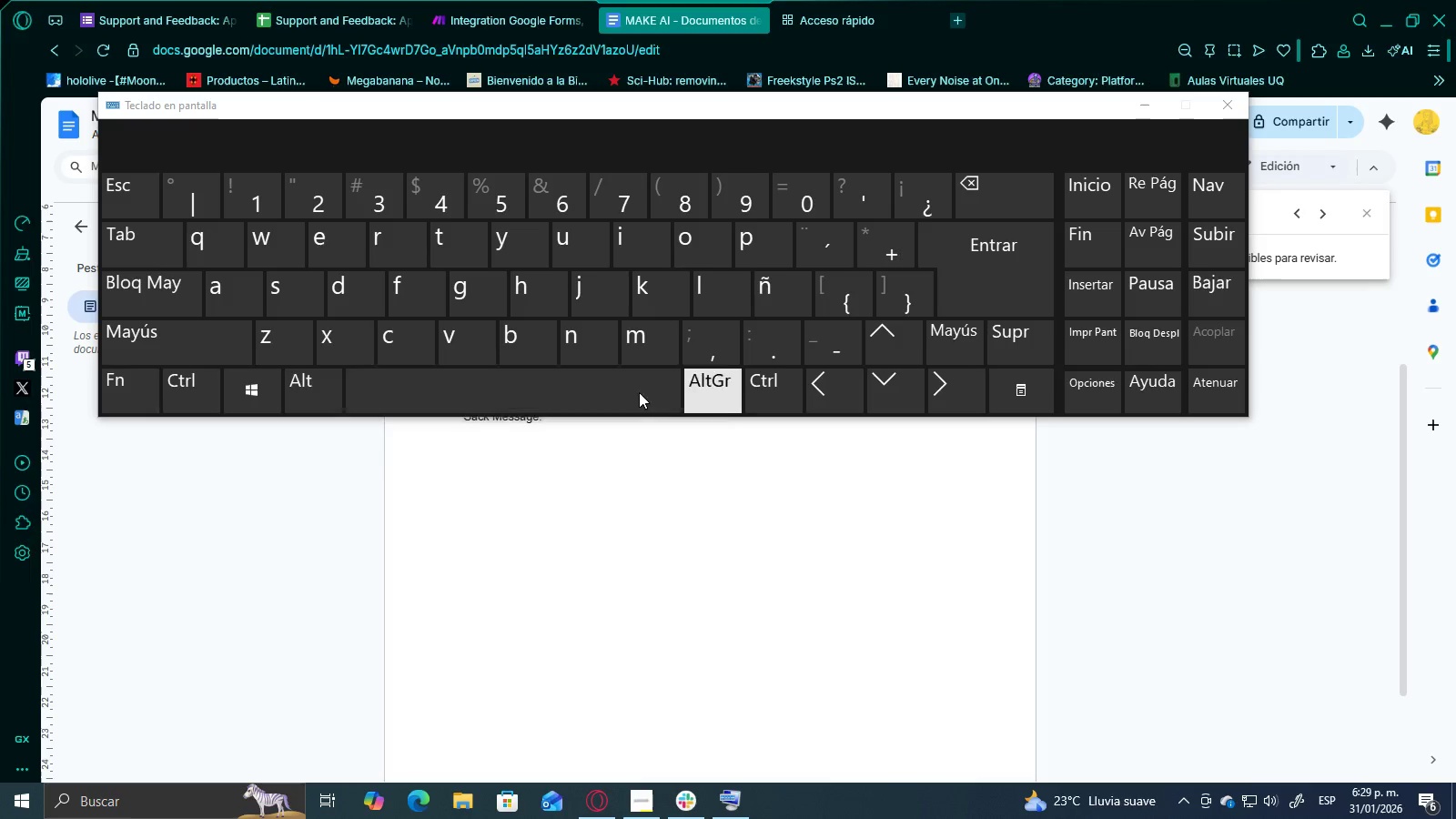 
hold_key(key=ControlLeft, duration=1.17)
 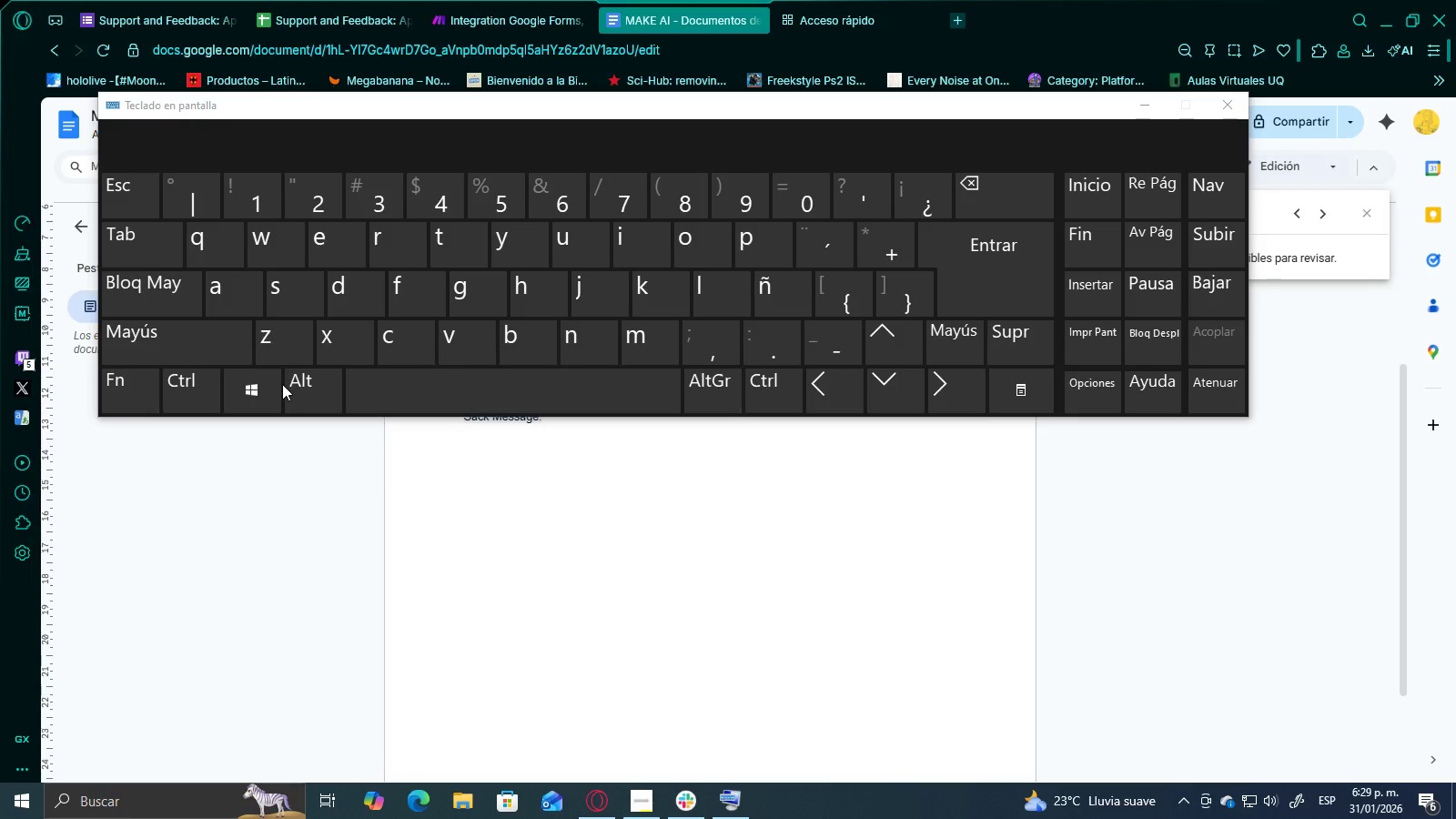 
hold_key(key=AltLeft, duration=1.16)
 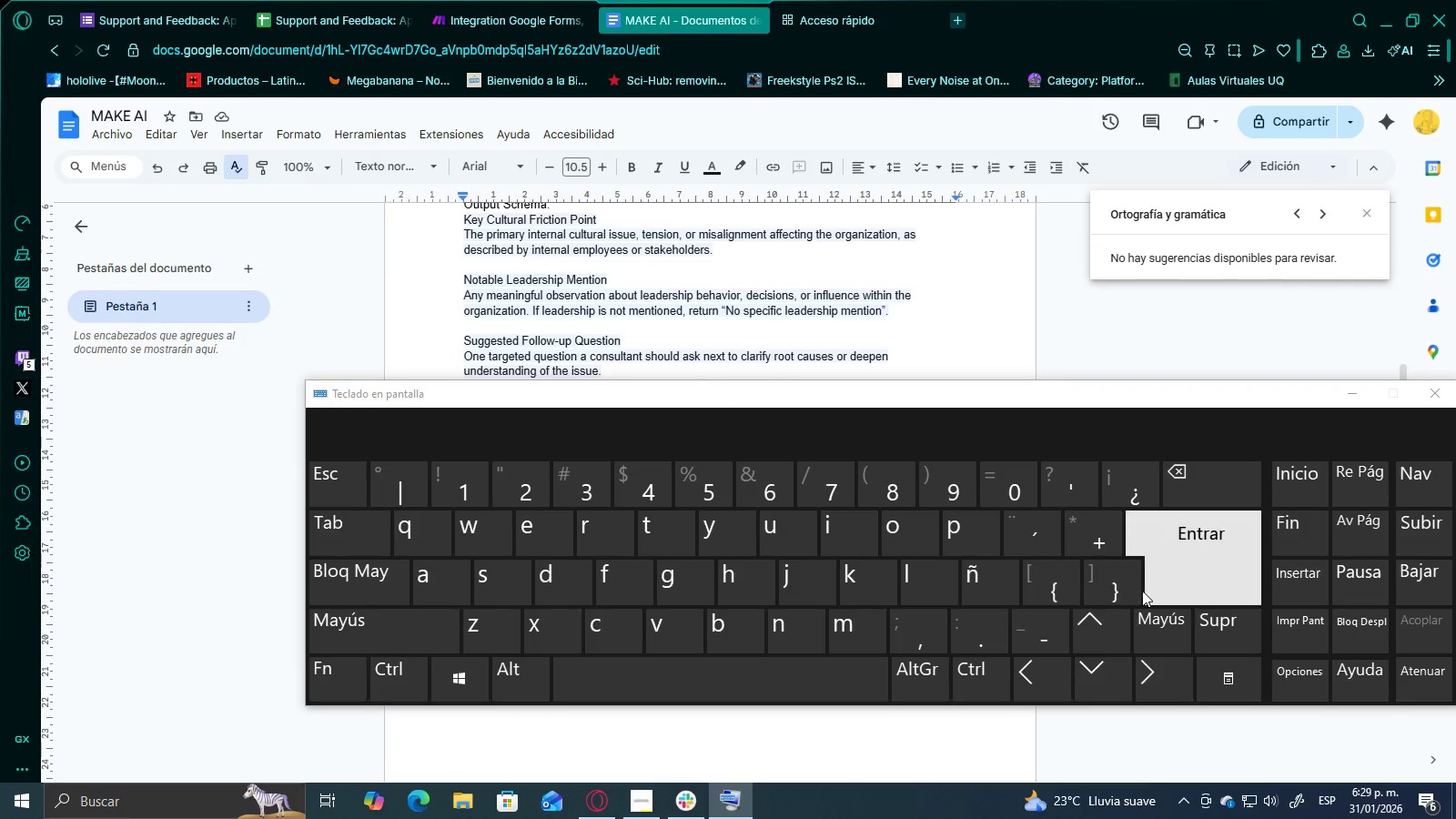 
wait(9.26)
 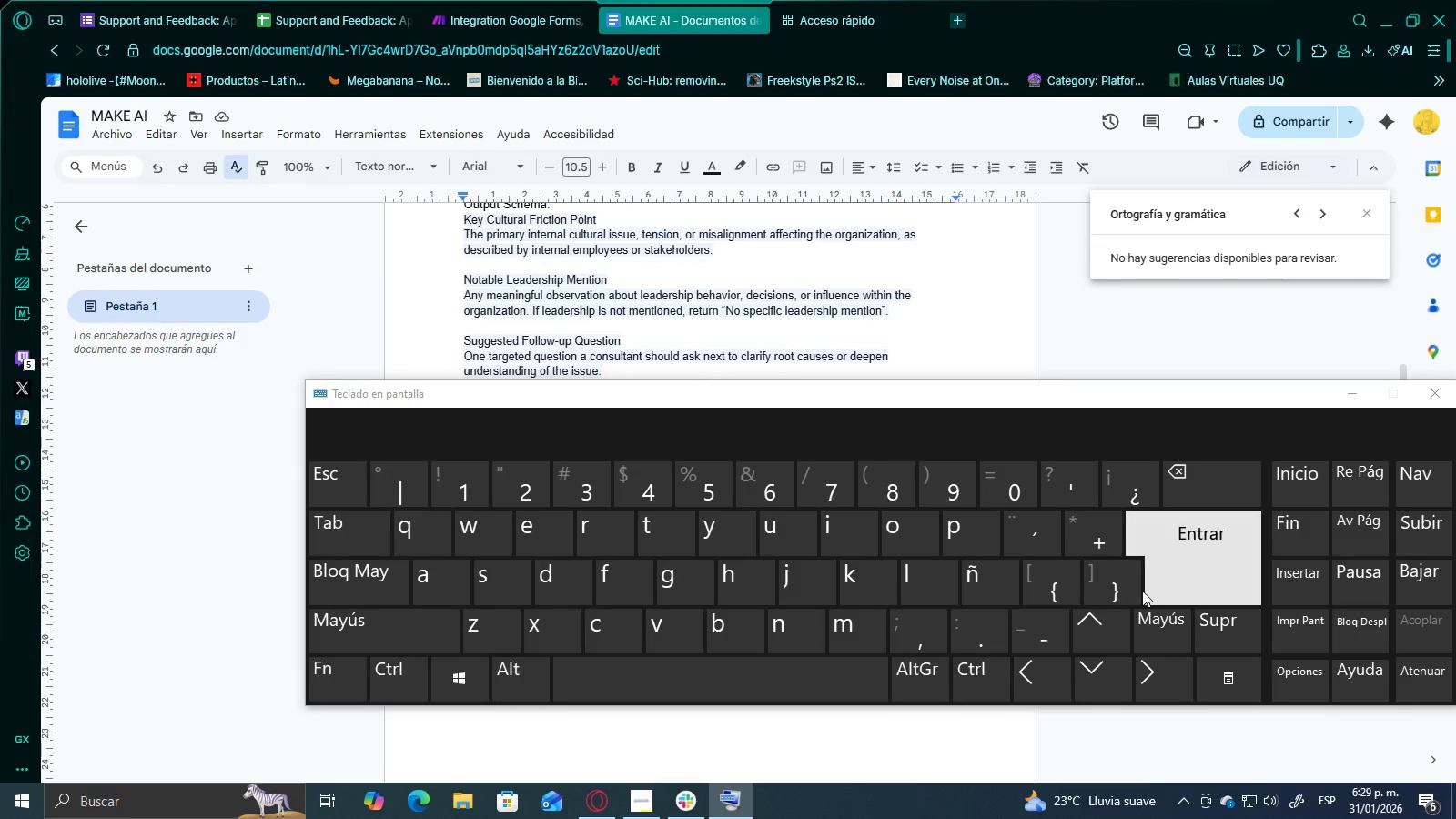 
scroll: coordinate [1251, 613], scroll_direction: down, amount: 1.0
 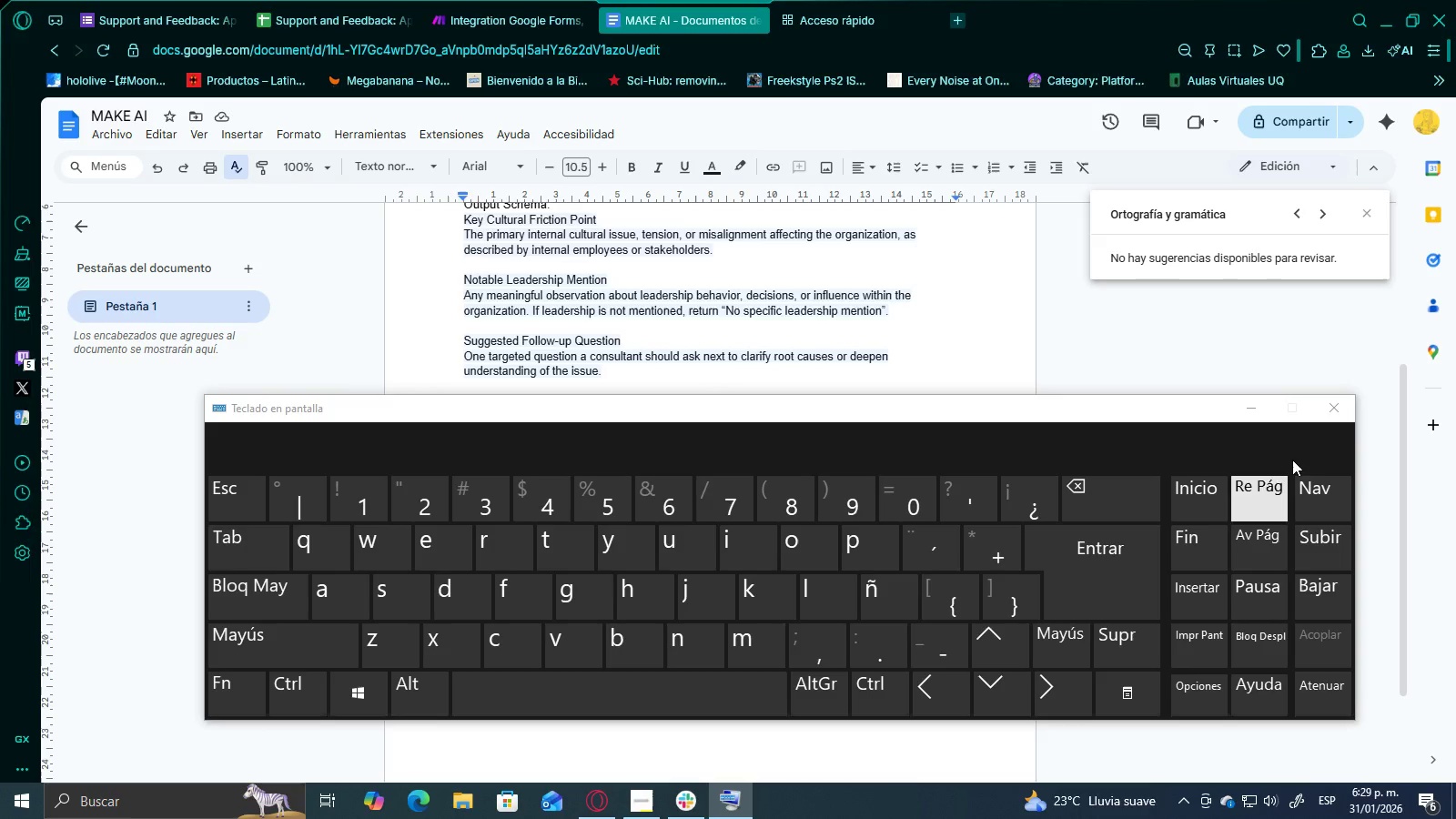 
left_click([881, 0])
 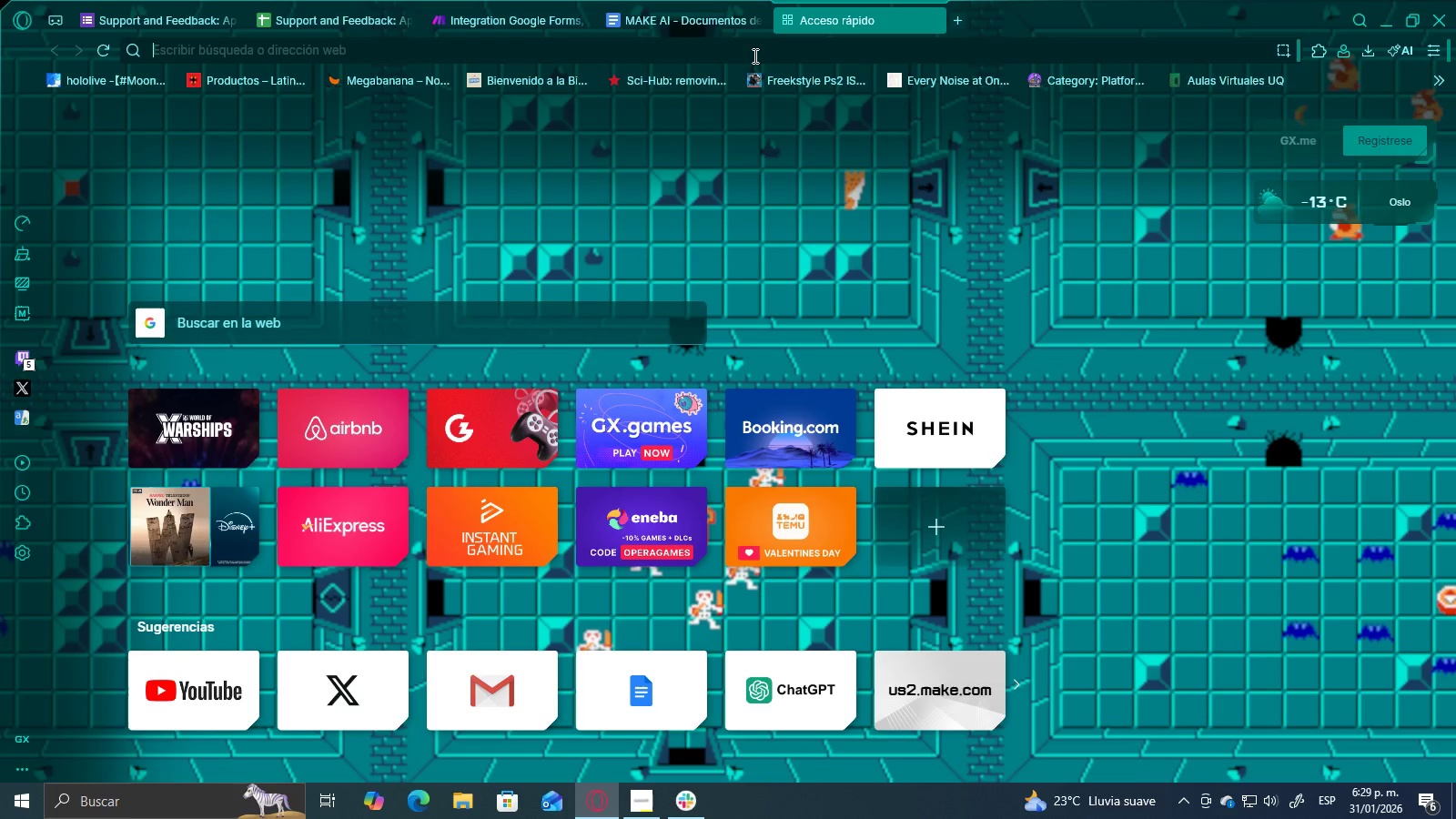 
type(menor que s)
key(Backspace)
type(texto)
 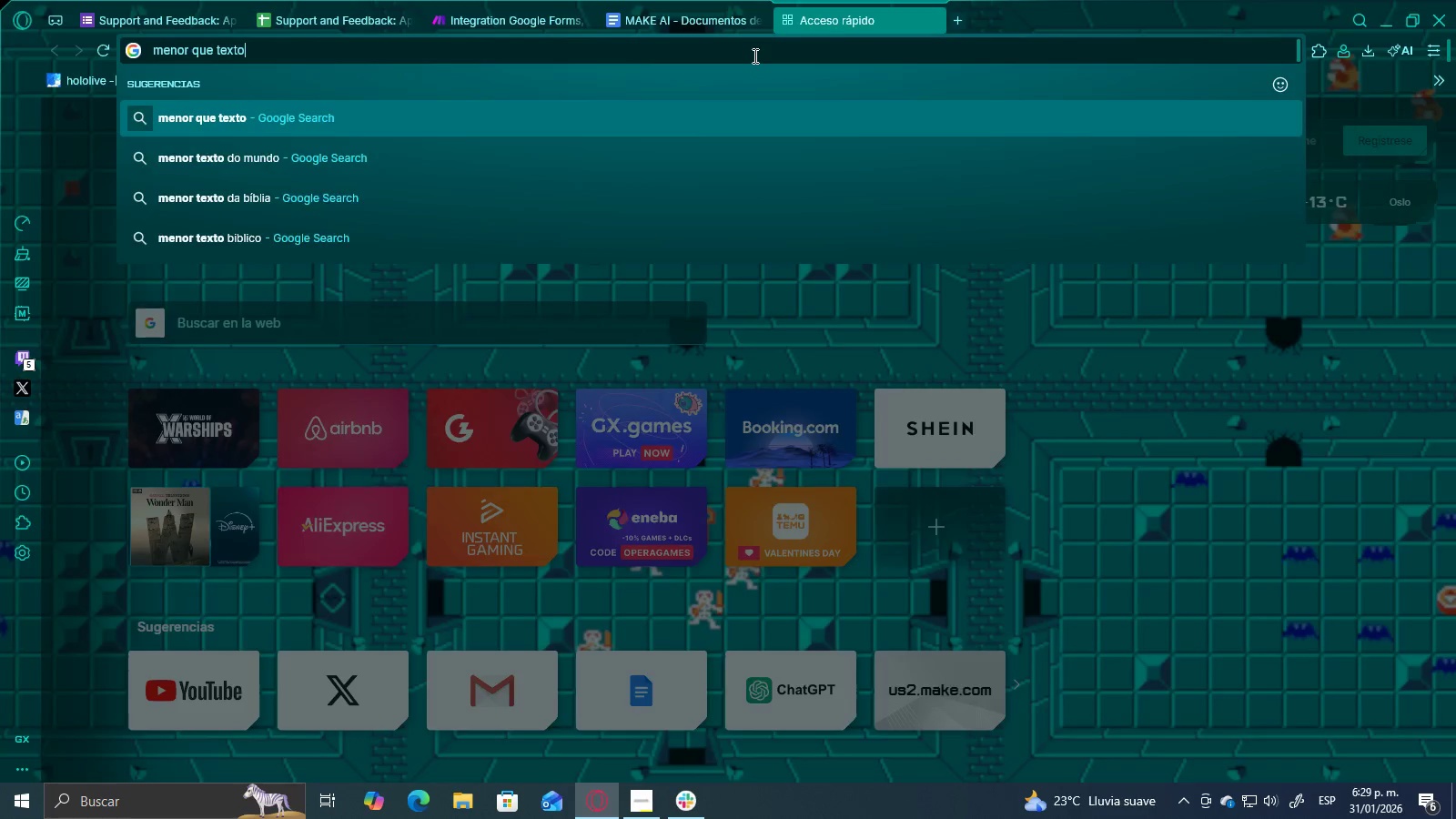 
key(Enter)
 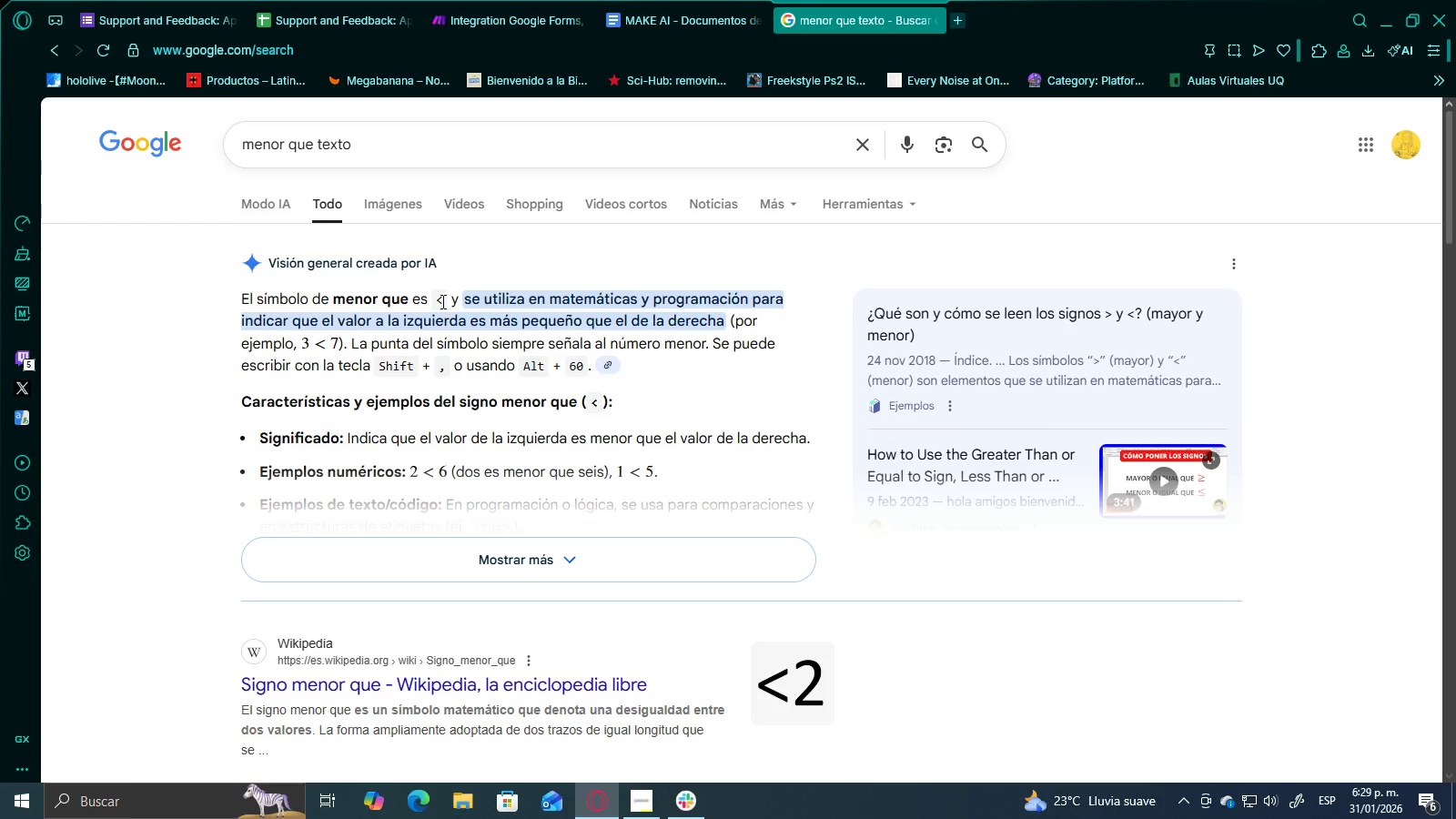 
key(Control+C)
 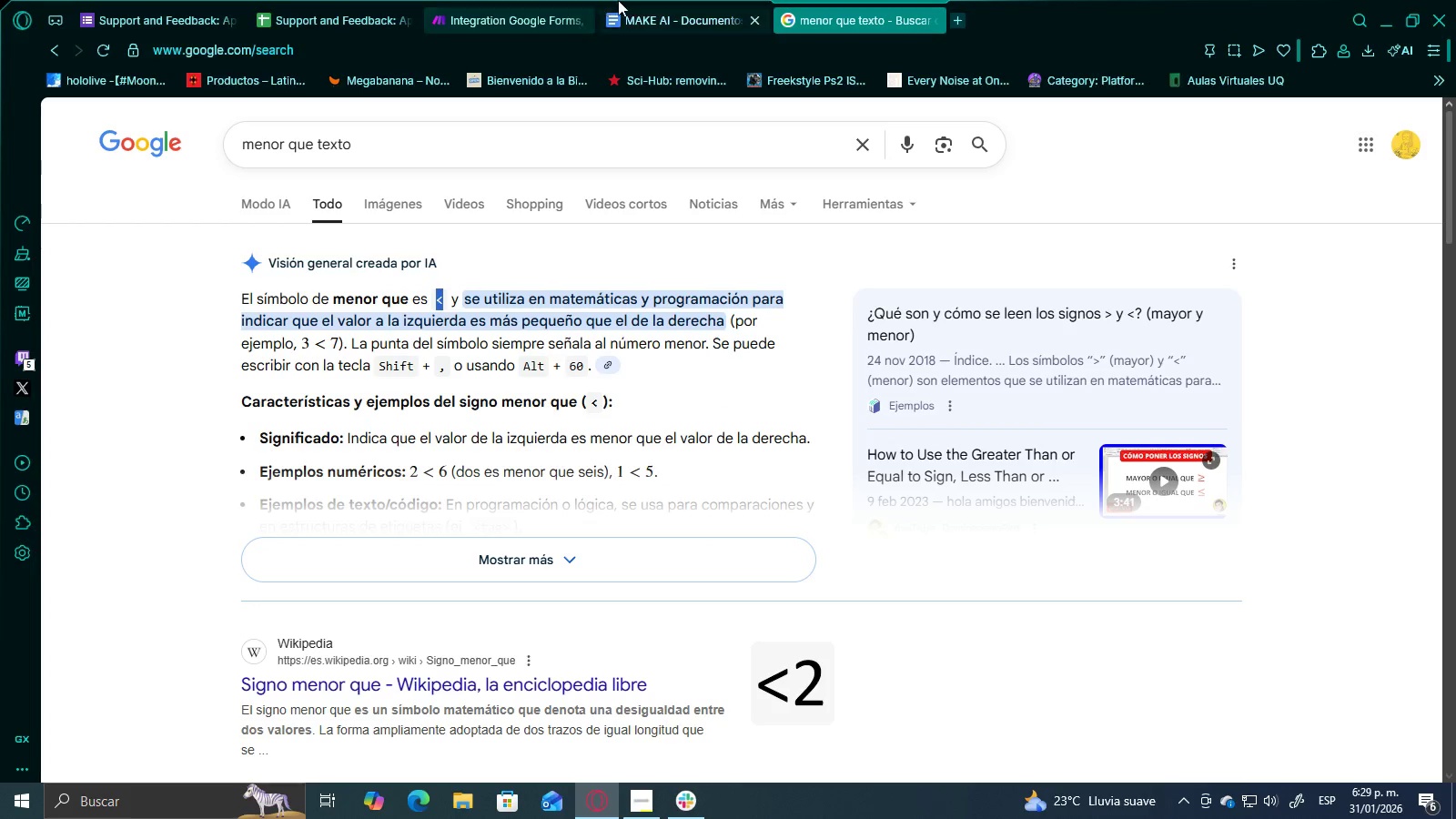 
left_click([631, 0])
 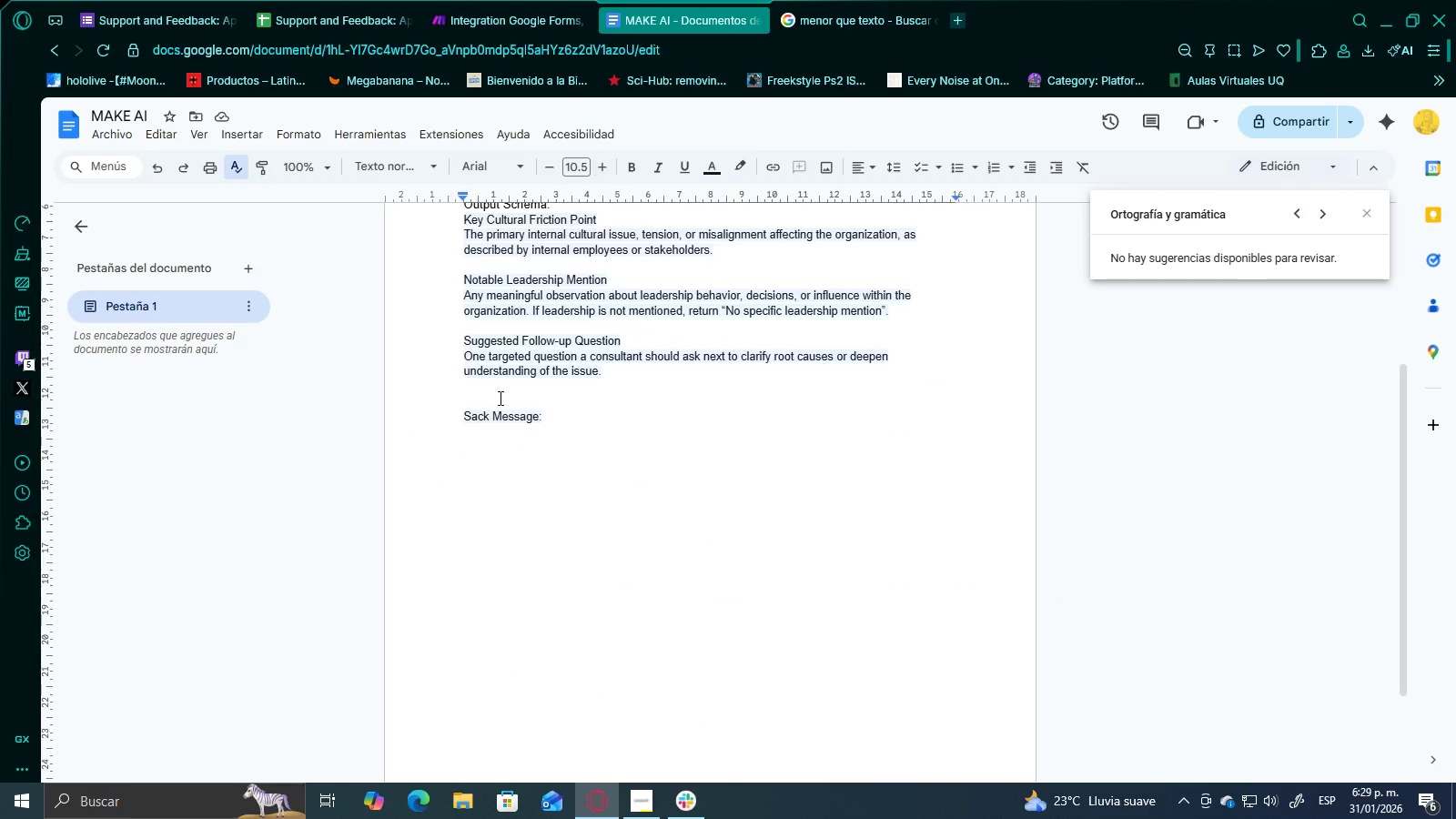 
key(Control+ControlLeft)
 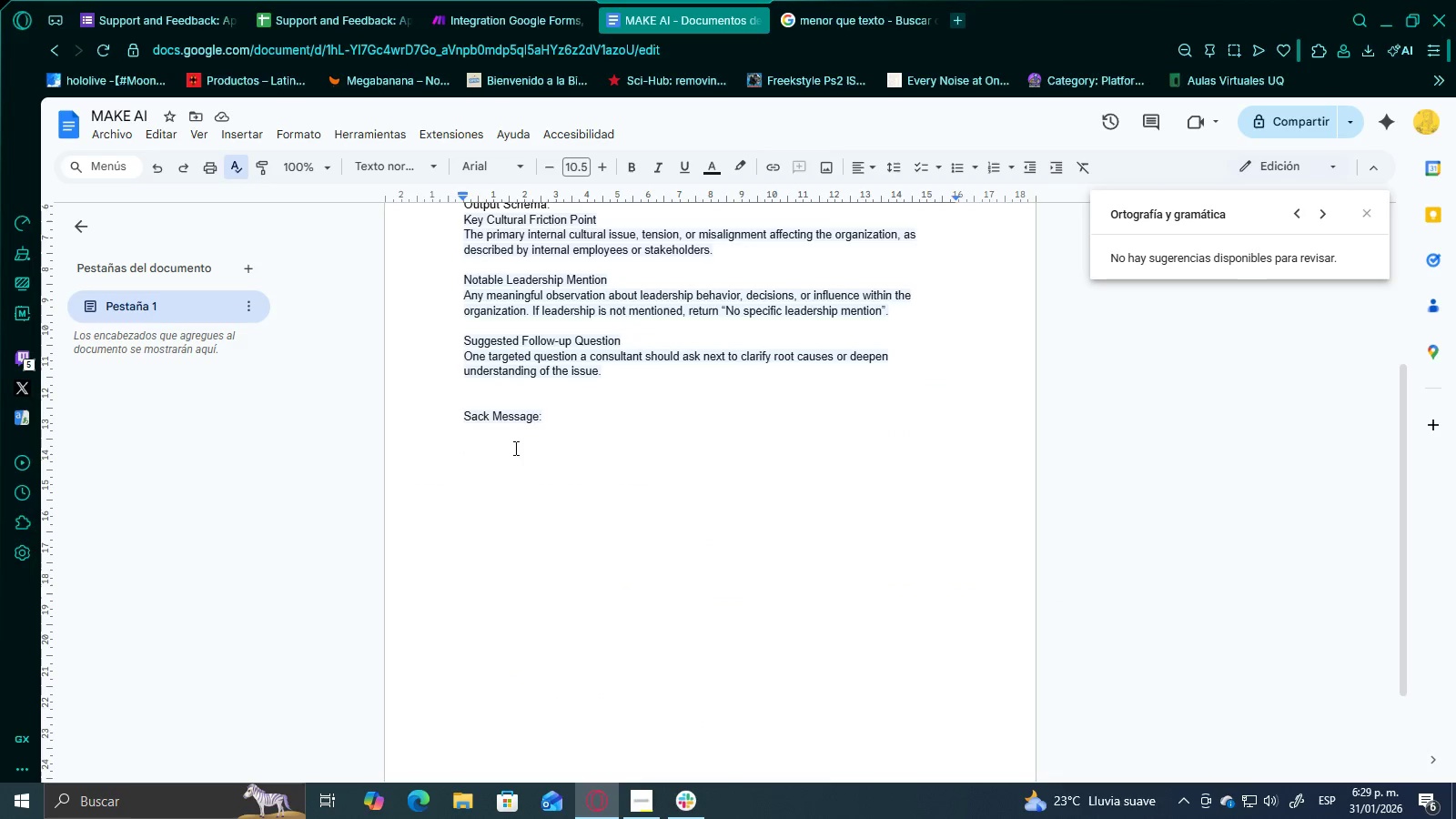 
left_click([514, 452])
 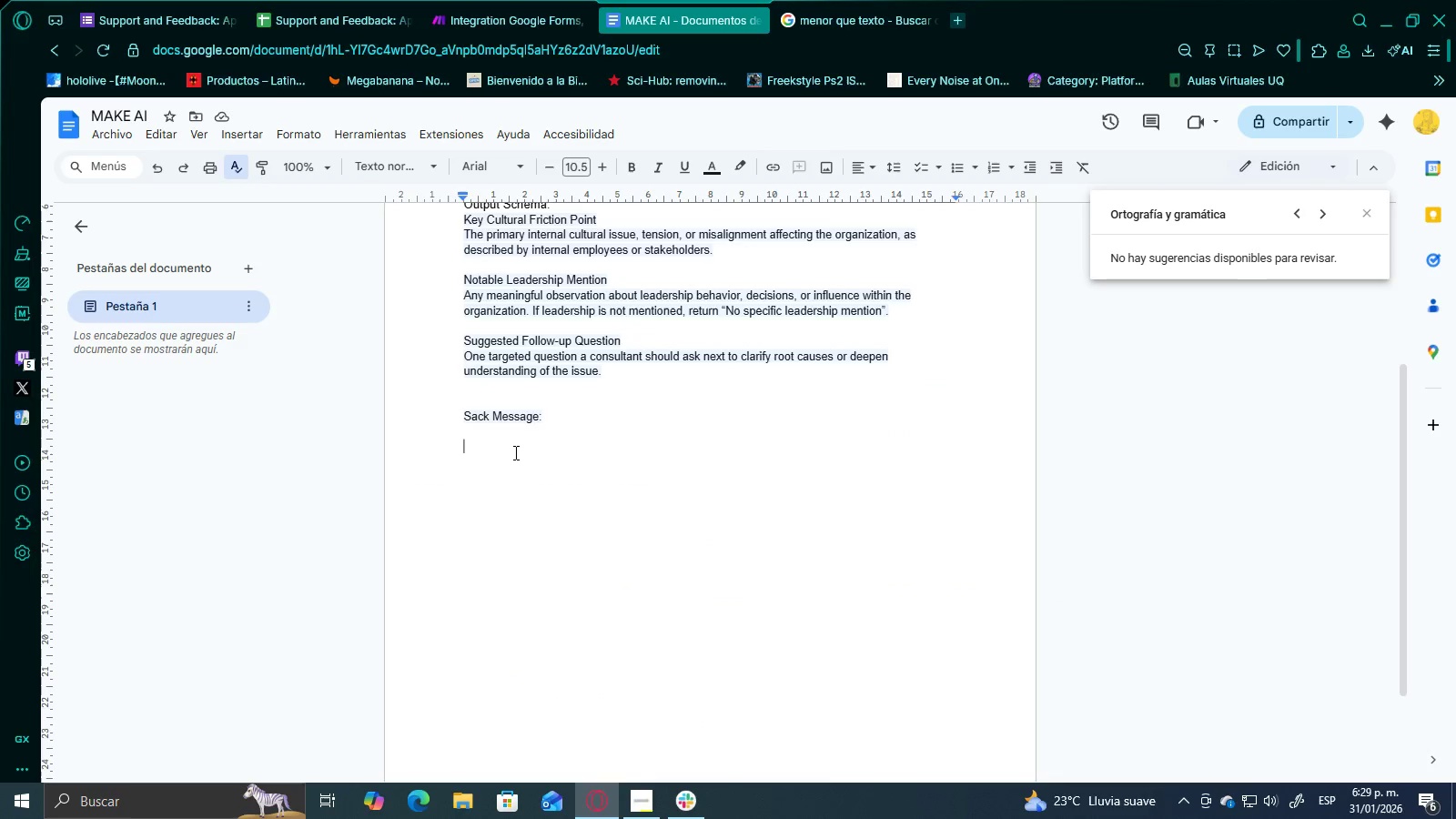 
key(Control+ControlLeft)
 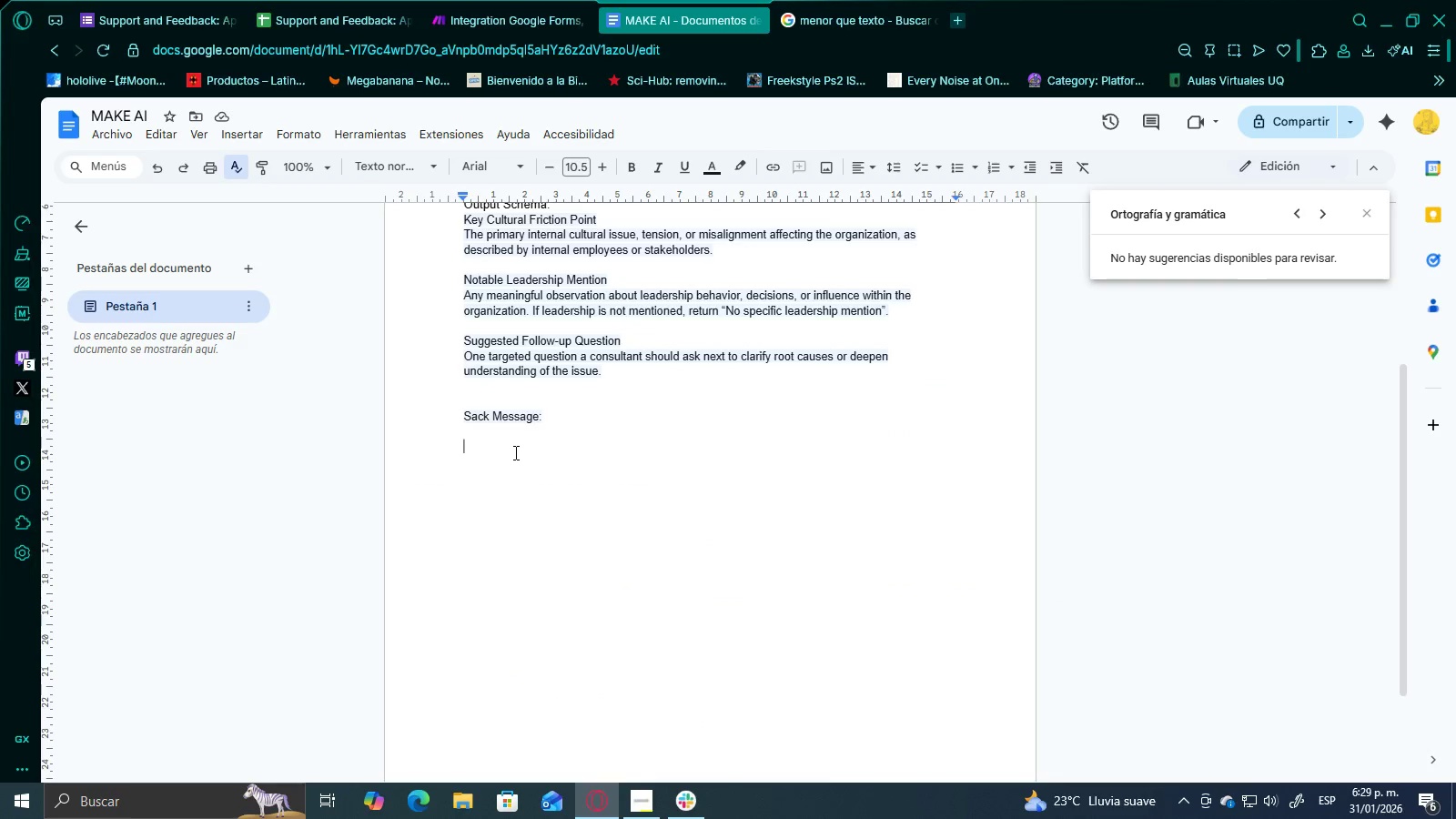 
key(Control+V)
 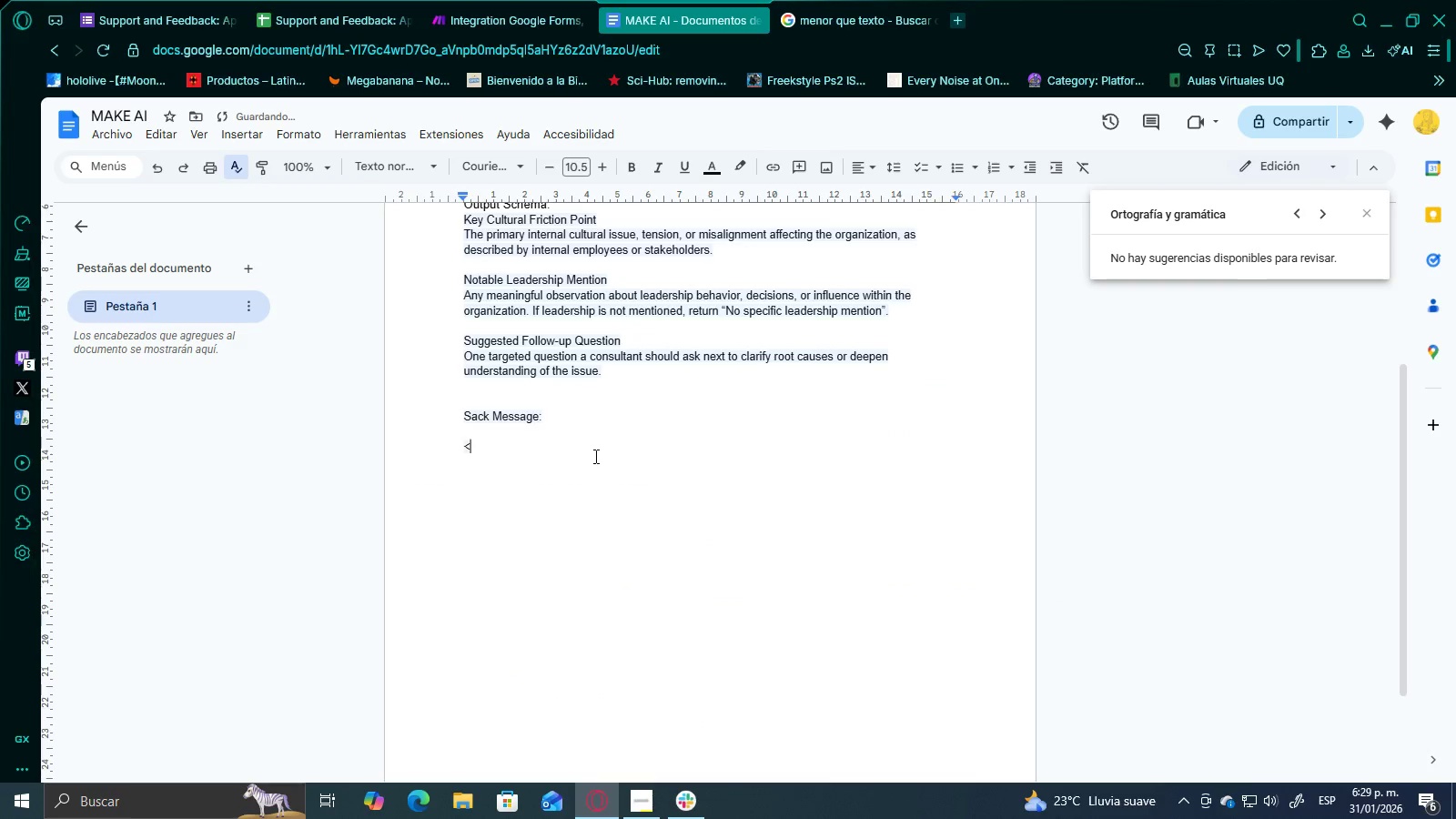 
left_click([594, 458])
 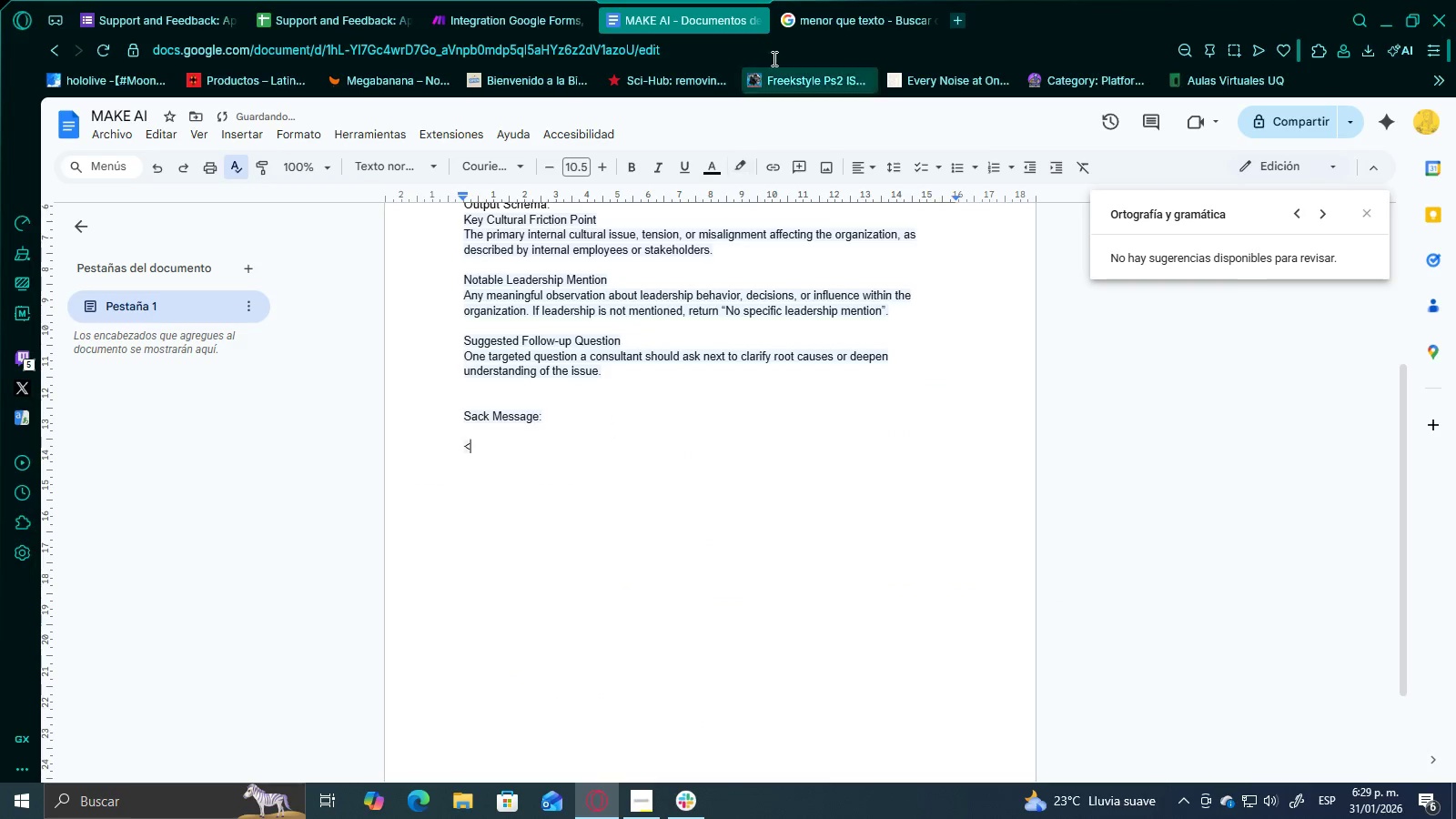 
left_click([811, 19])
 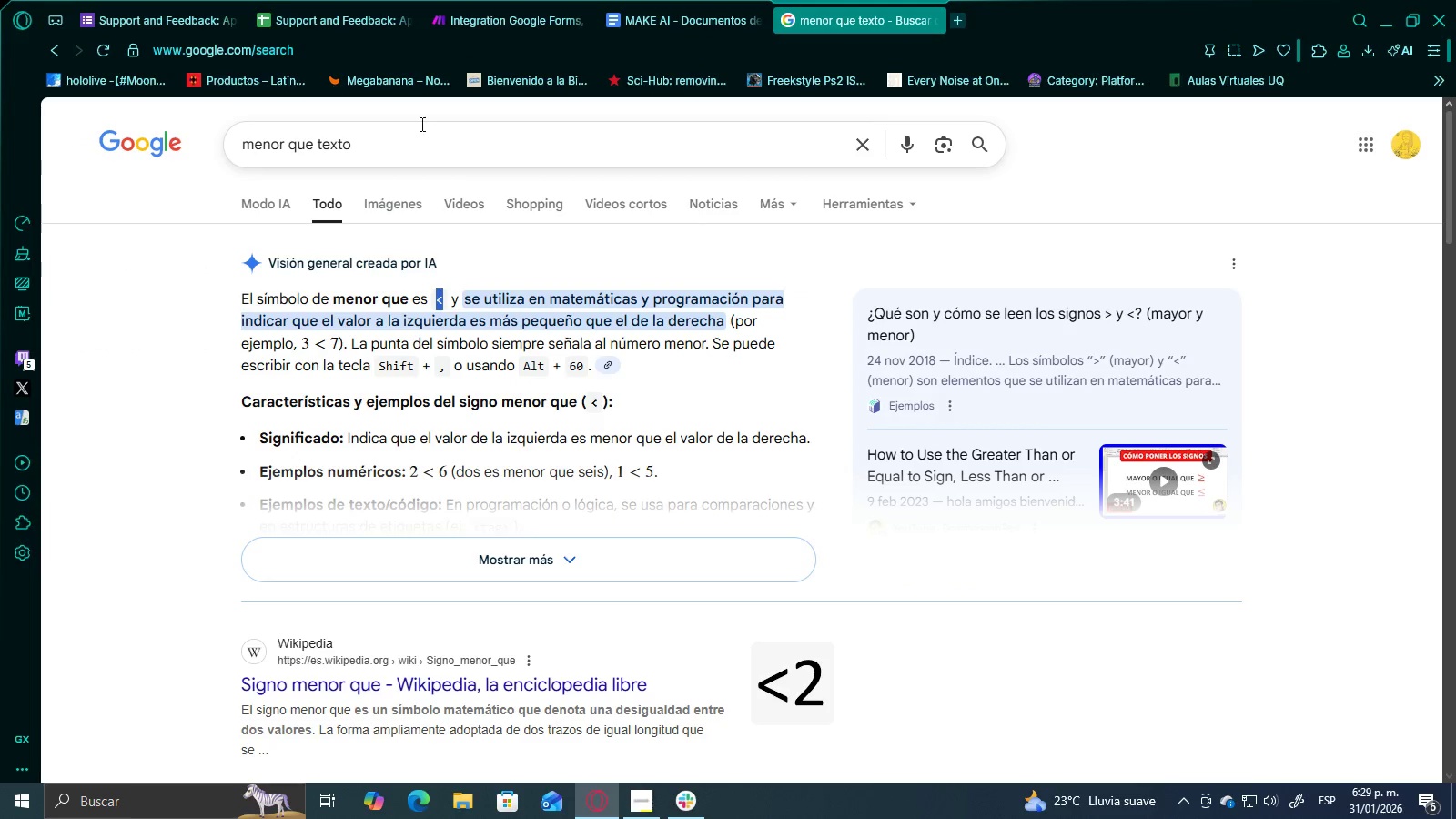 
left_click_drag(start_coordinate=[410, 133], to_coordinate=[114, 143])
 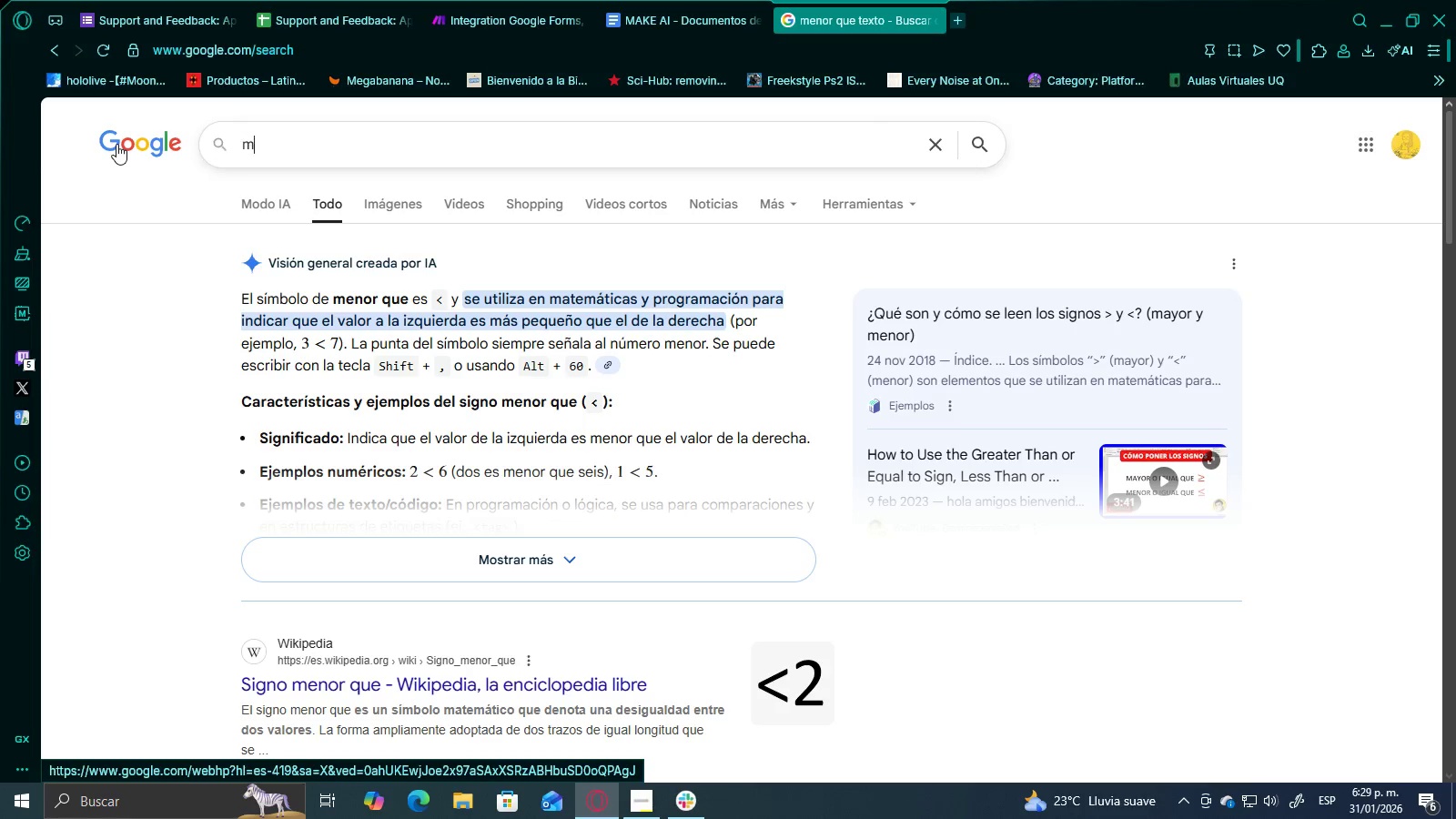 
type(mayor que texto)
 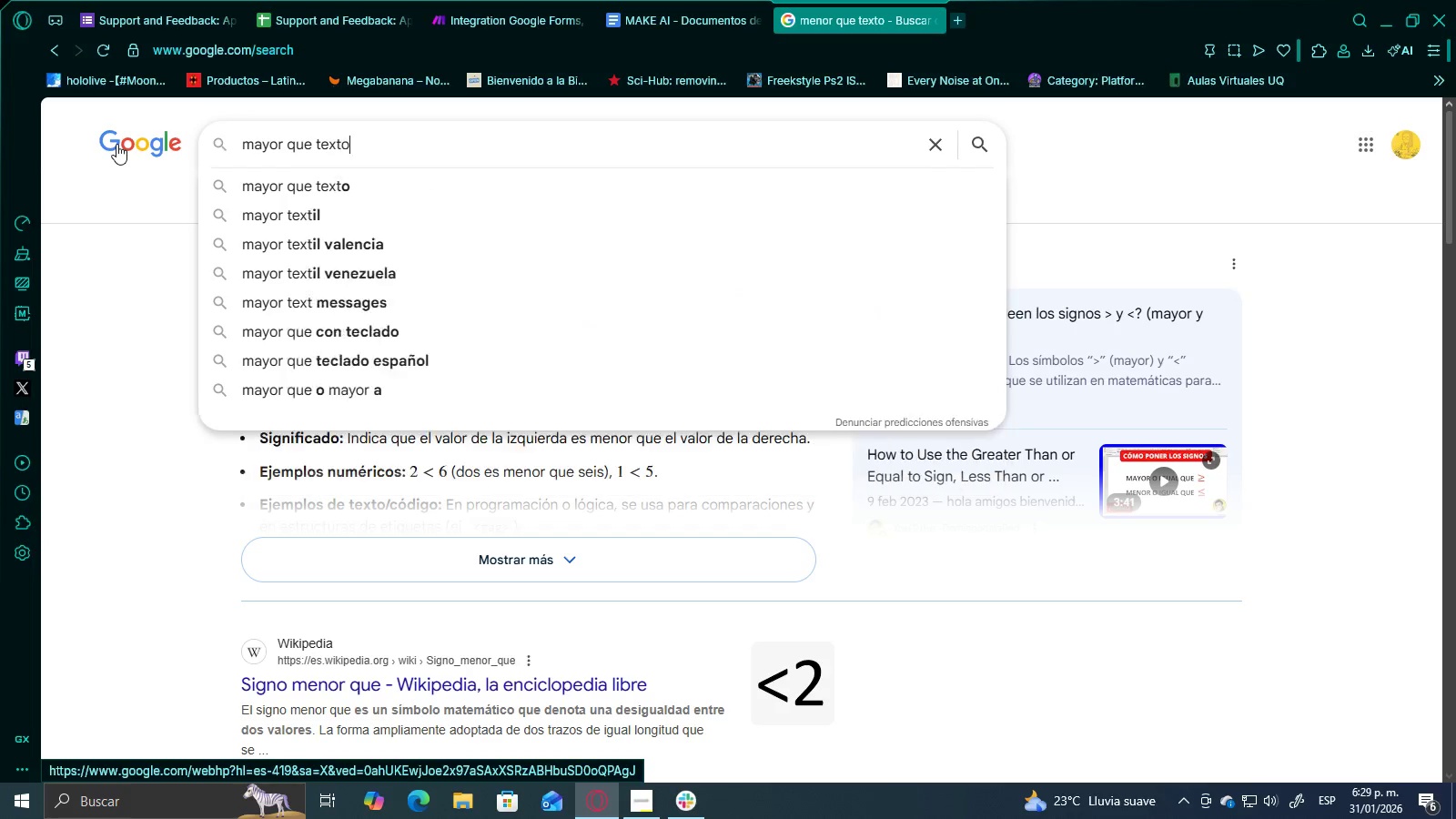 
key(Enter)
 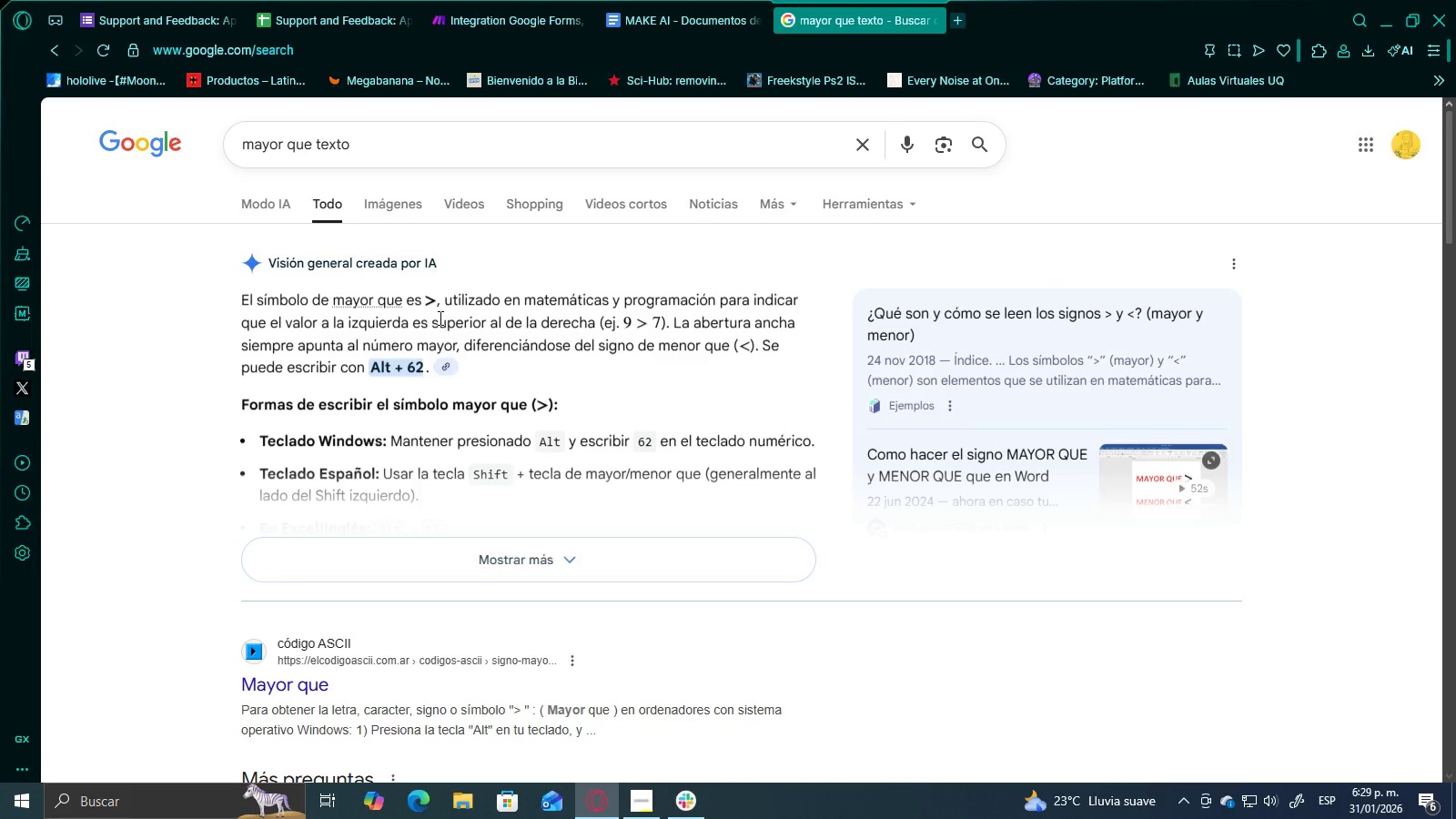 
left_click_drag(start_coordinate=[431, 299], to_coordinate=[422, 301])
 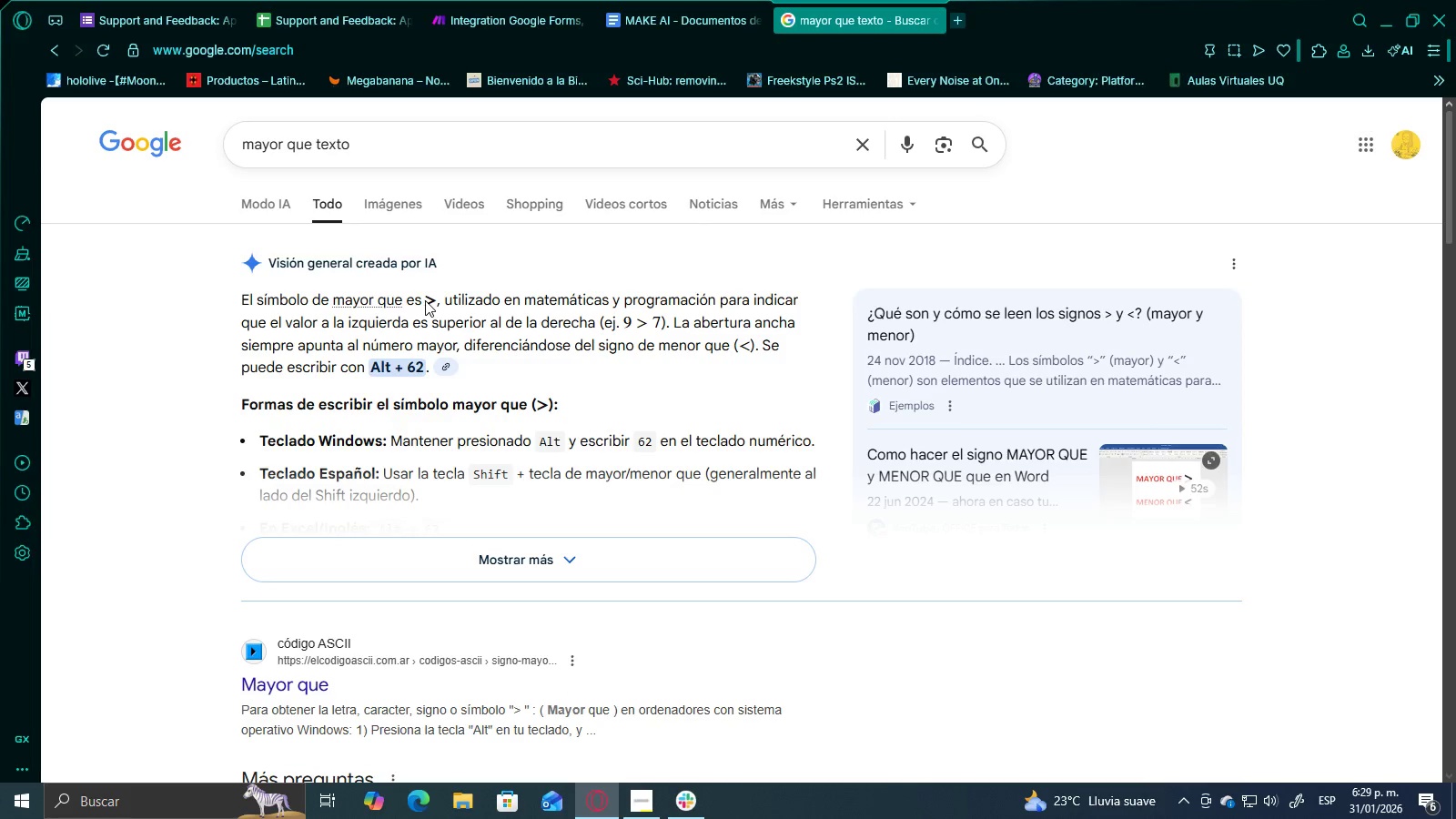 
left_click_drag(start_coordinate=[425, 300], to_coordinate=[438, 298])
 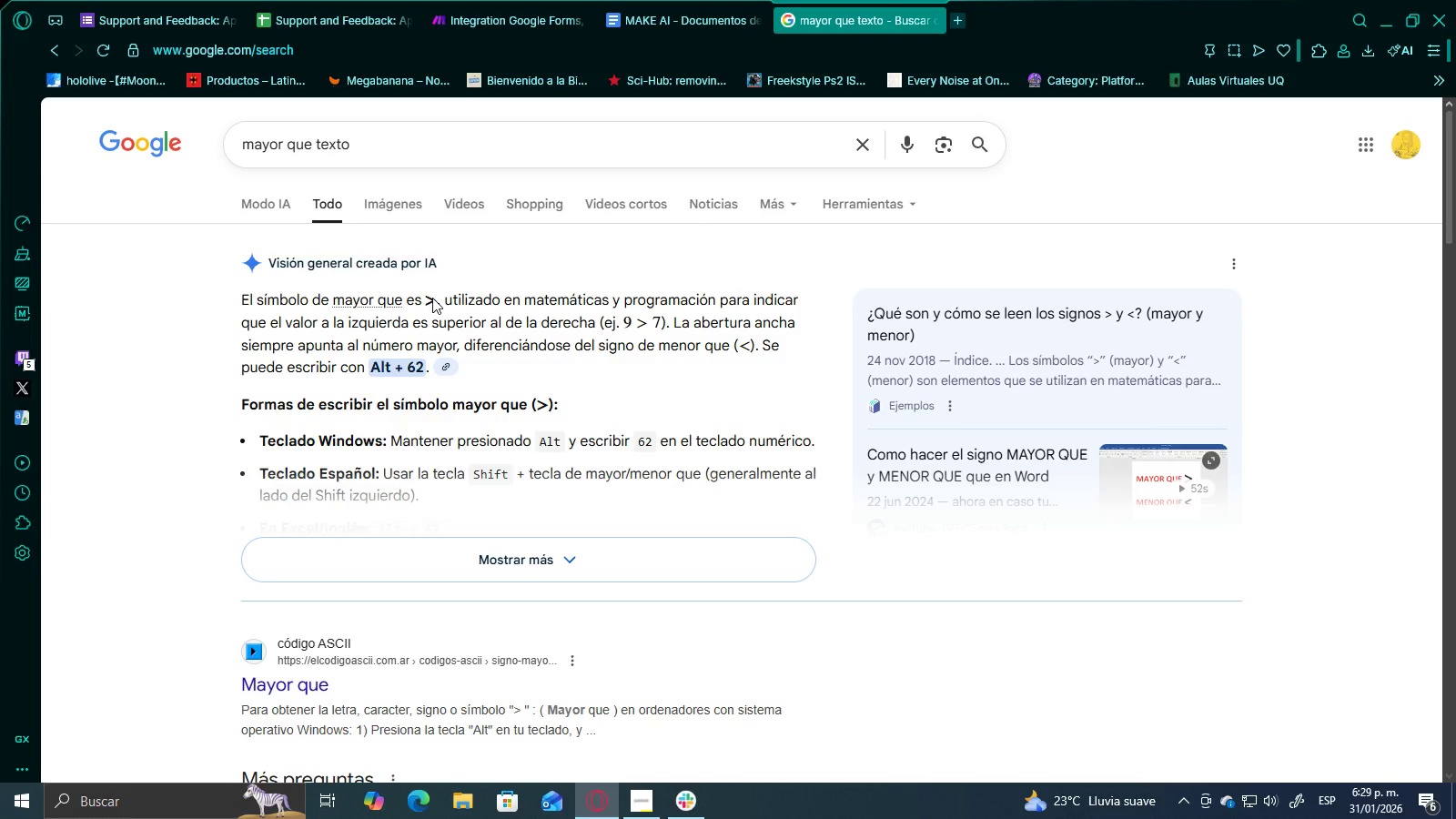 
left_click_drag(start_coordinate=[432, 298], to_coordinate=[427, 300])
 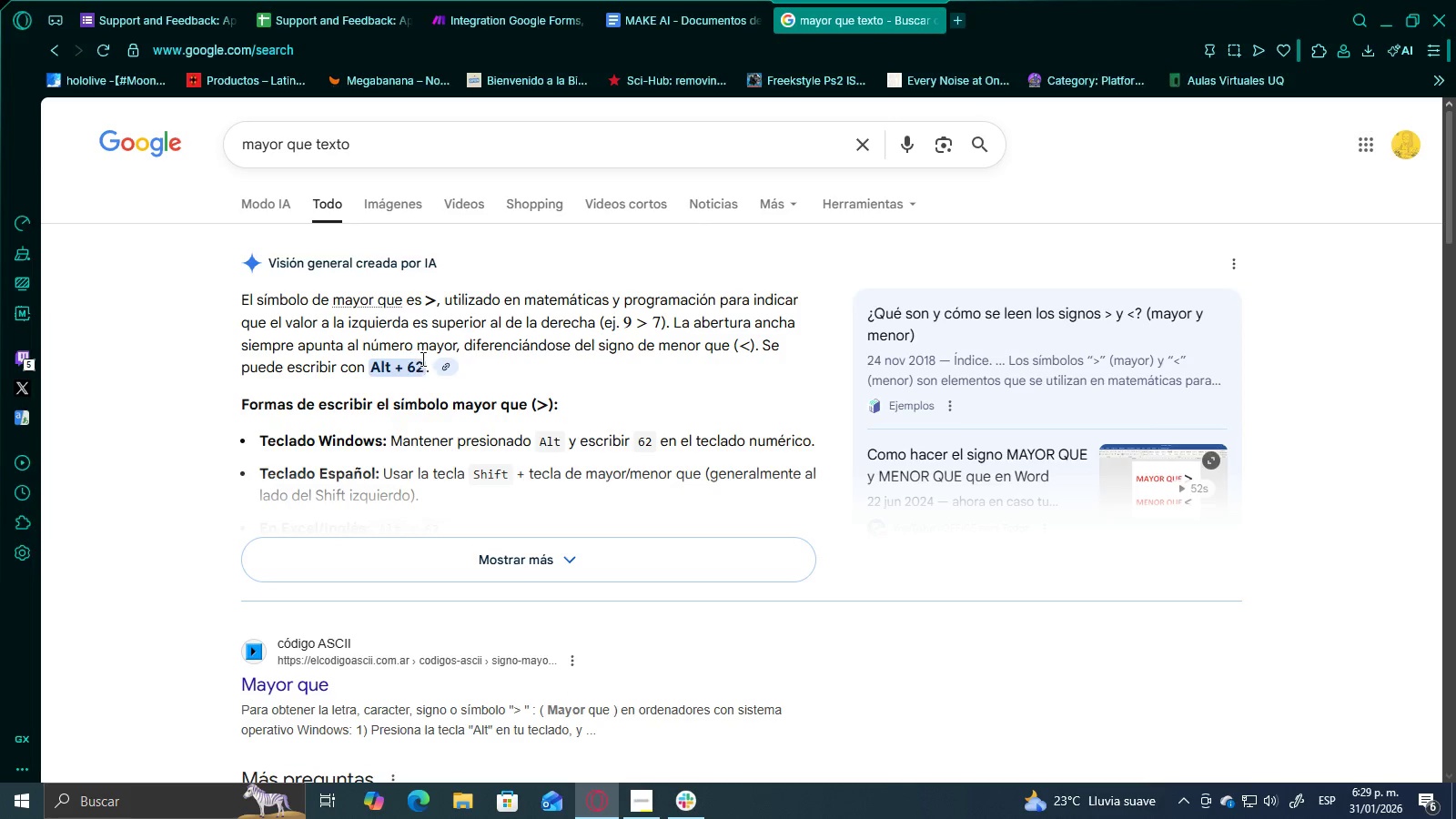 
scroll: coordinate [429, 371], scroll_direction: down, amount: 4.0
 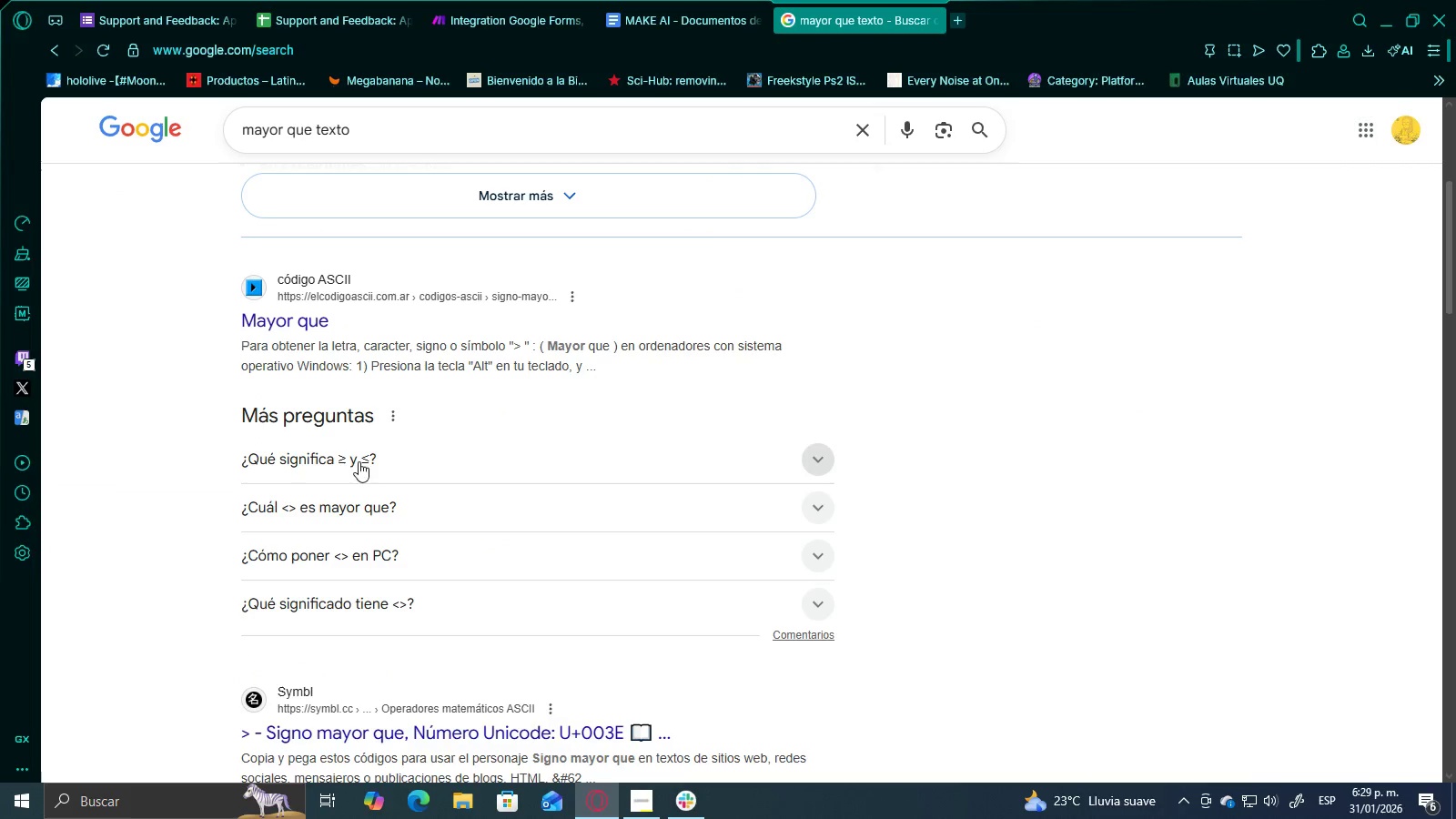 
scroll: coordinate [512, 334], scroll_direction: up, amount: 5.0
 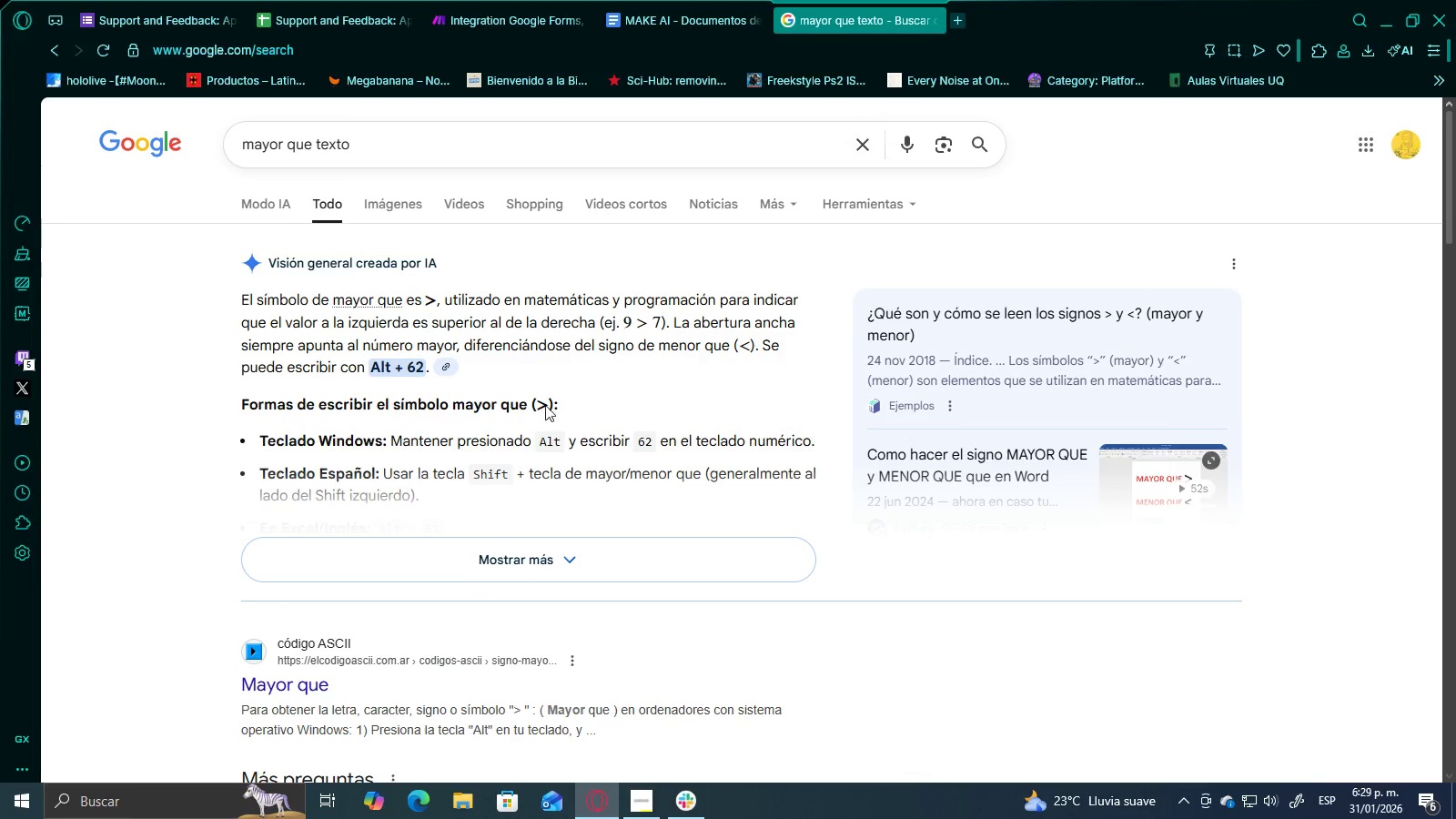 
left_click_drag(start_coordinate=[545, 401], to_coordinate=[534, 407])
 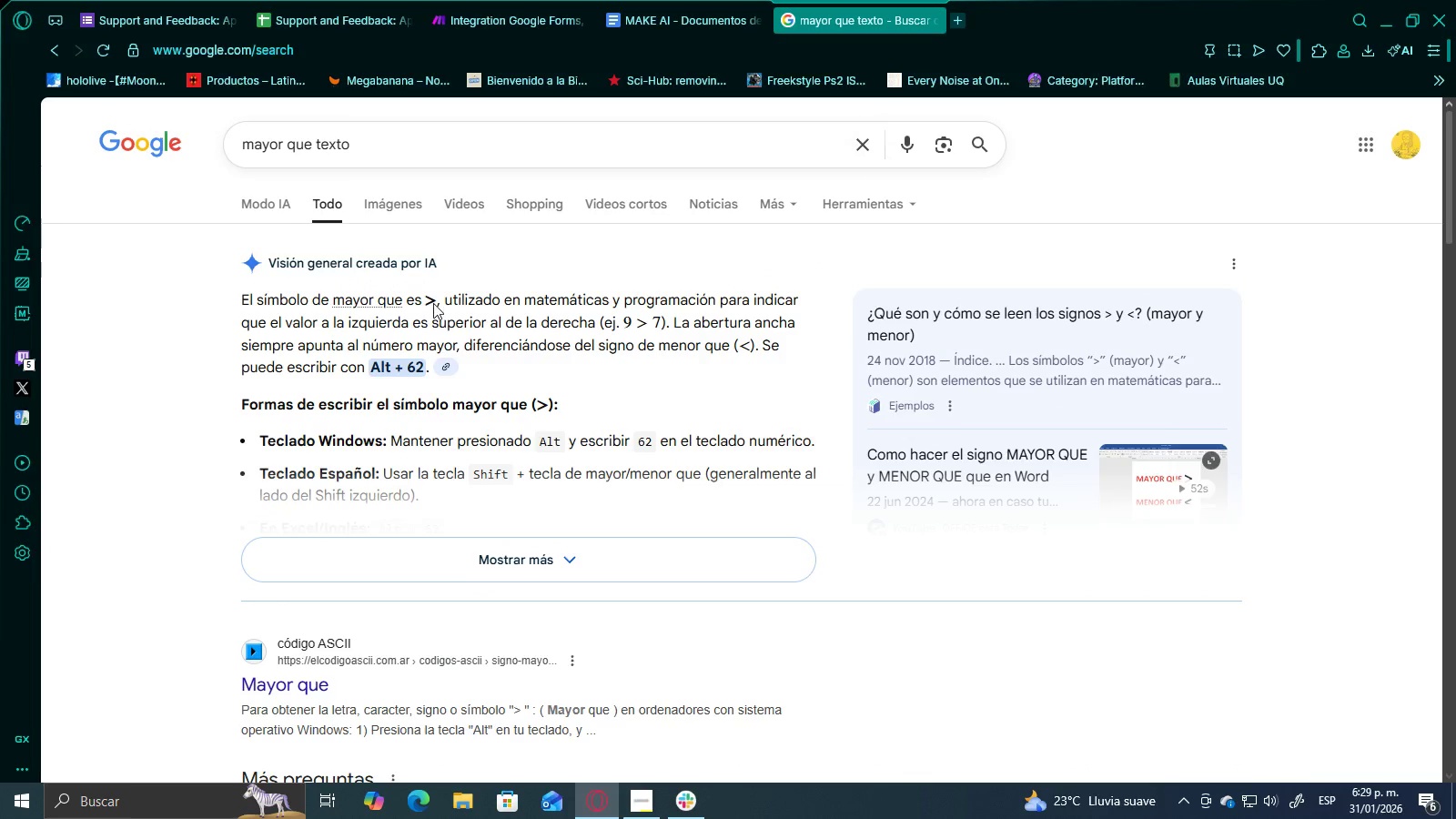 
left_click_drag(start_coordinate=[433, 300], to_coordinate=[421, 300])
 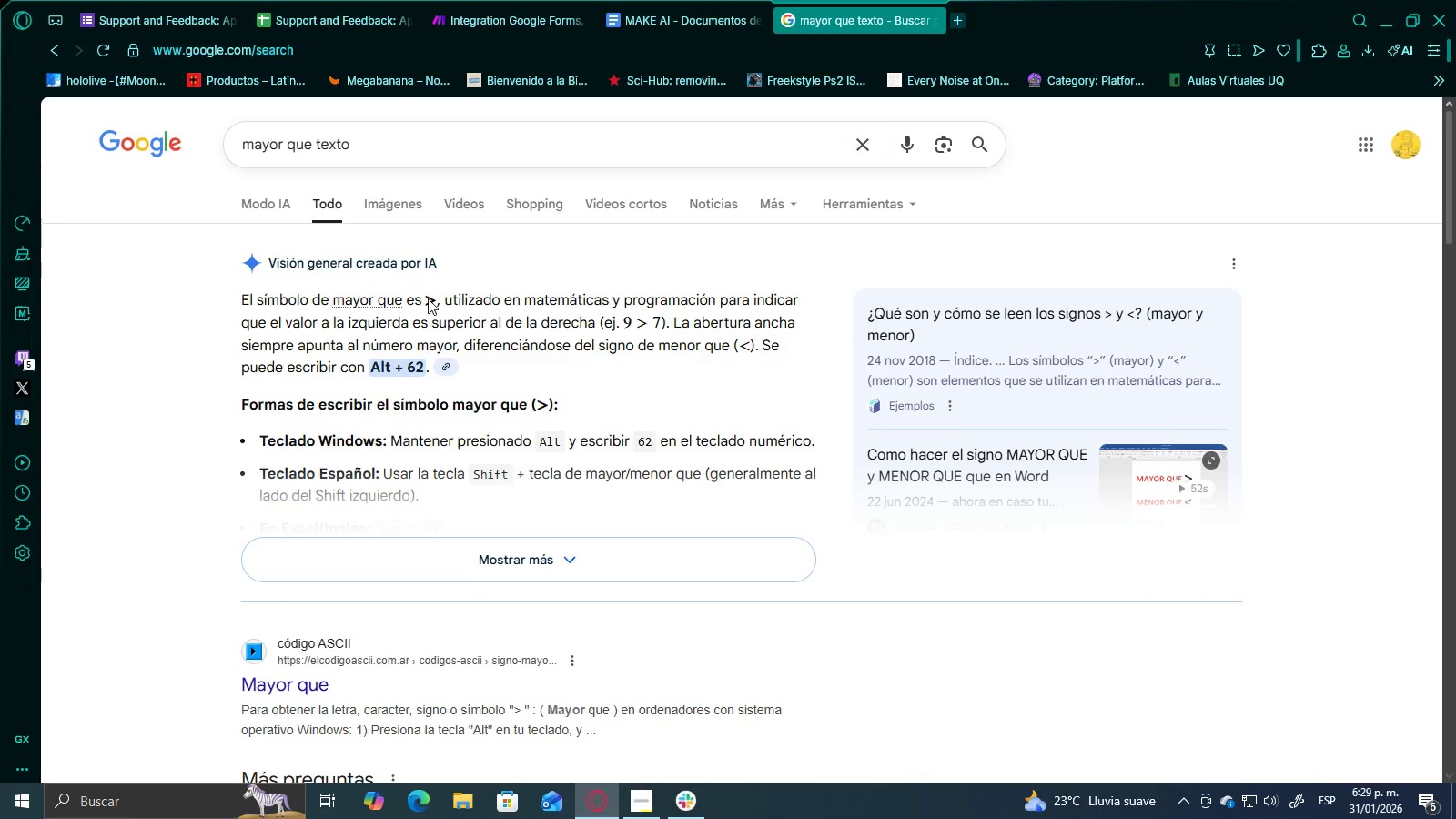 
double_click([428, 298])
 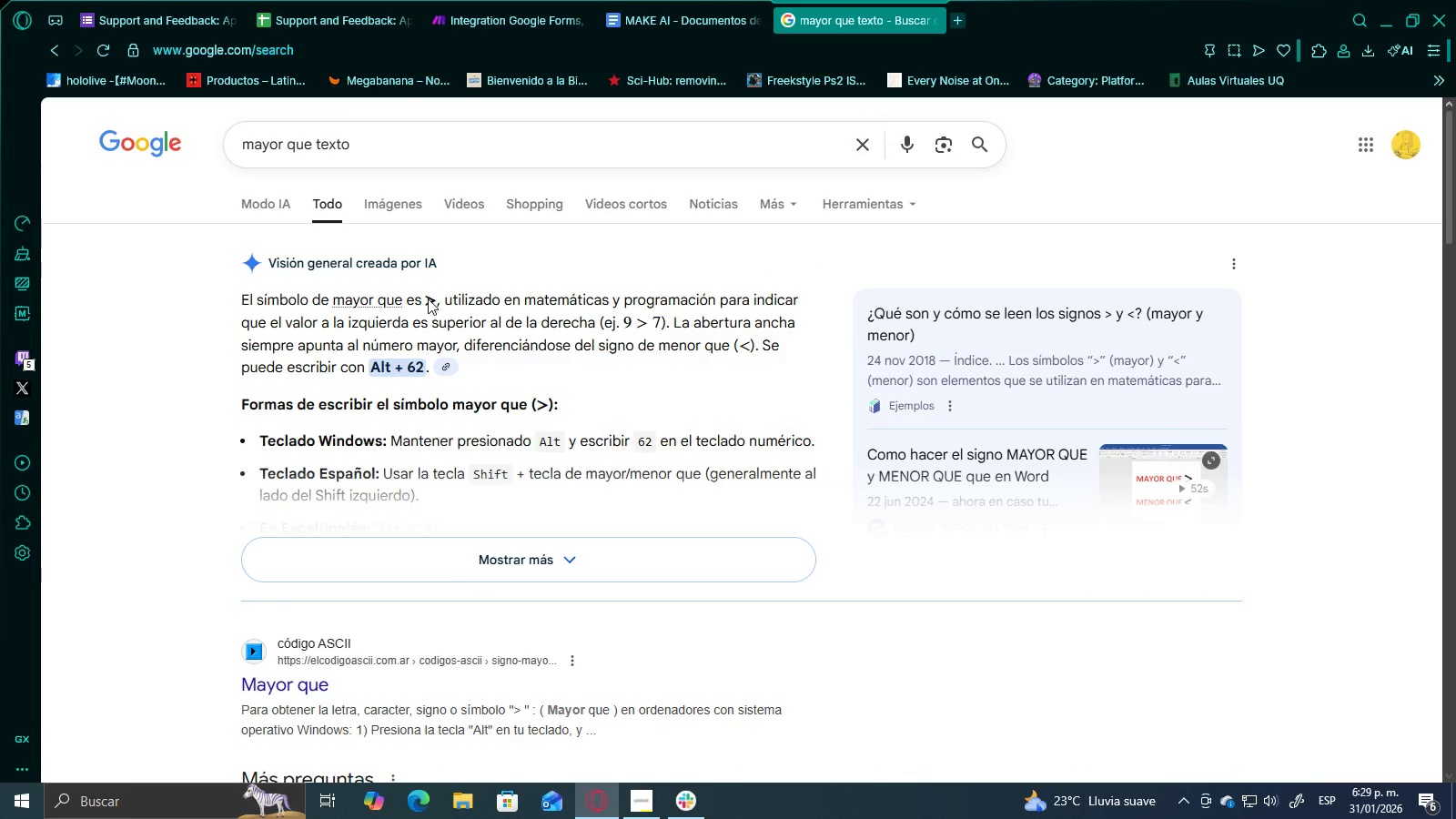 
triple_click([428, 298])
 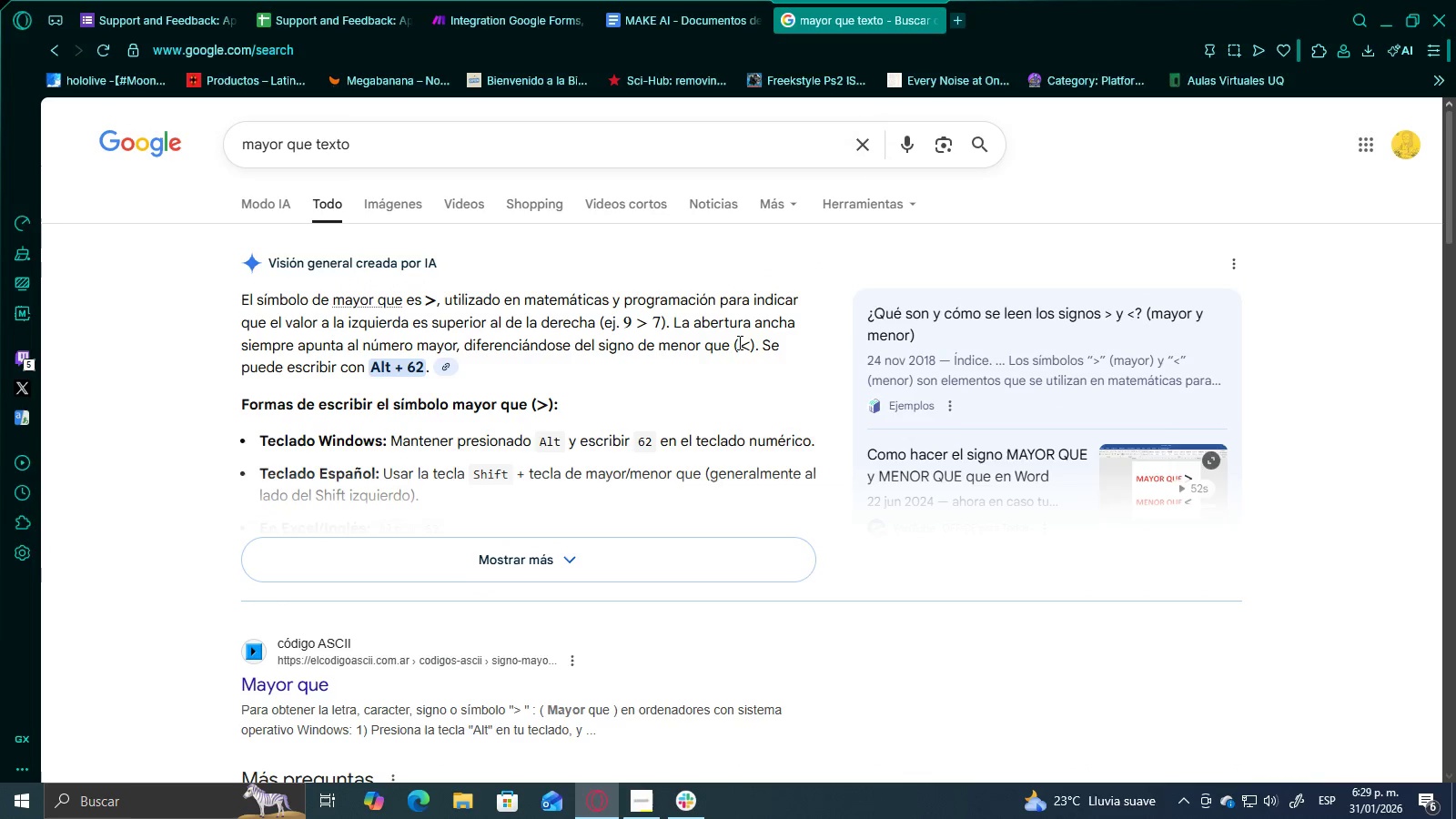 
left_click_drag(start_coordinate=[738, 342], to_coordinate=[751, 346])
 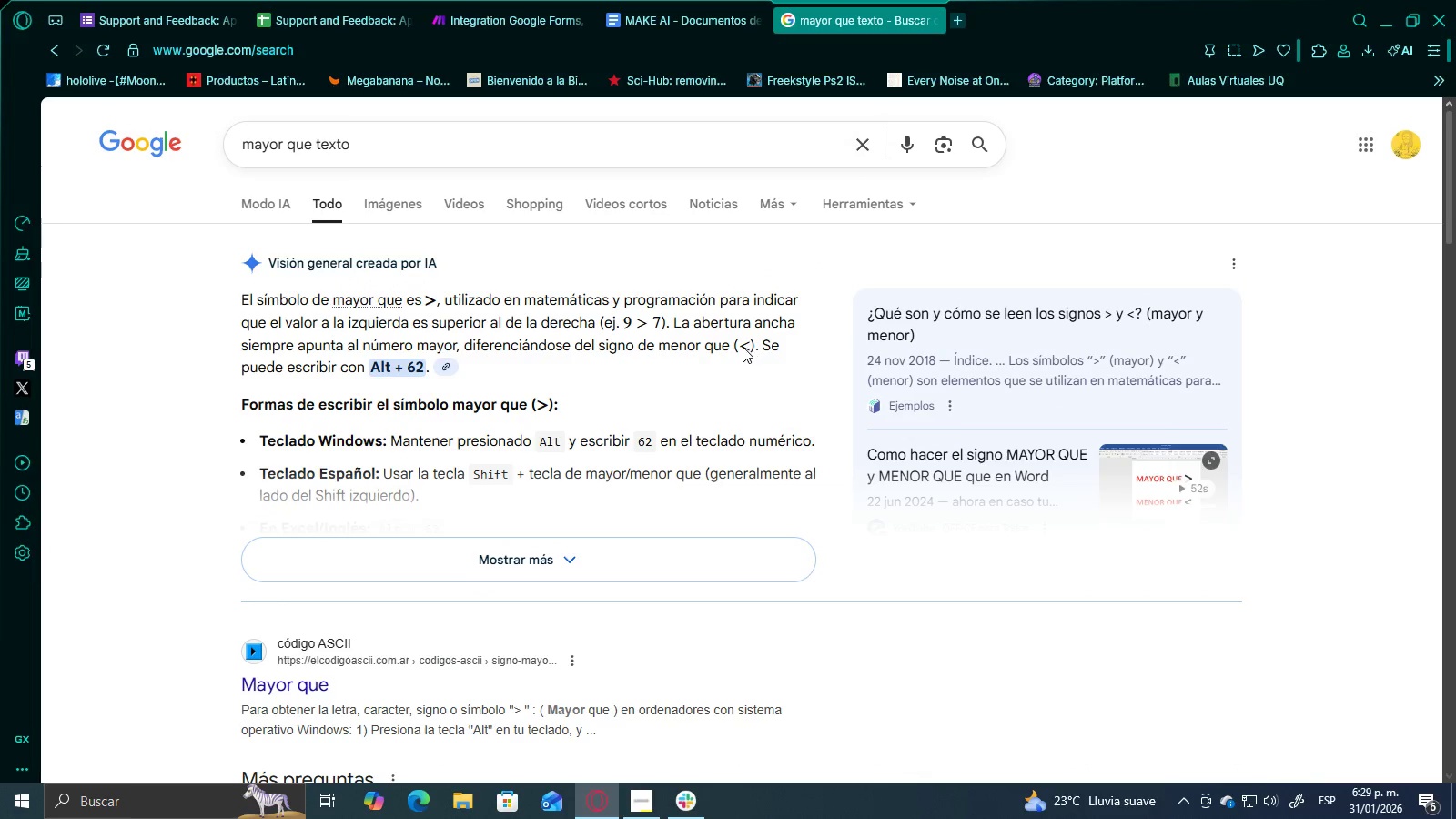 
left_click_drag(start_coordinate=[747, 347], to_coordinate=[734, 348])
 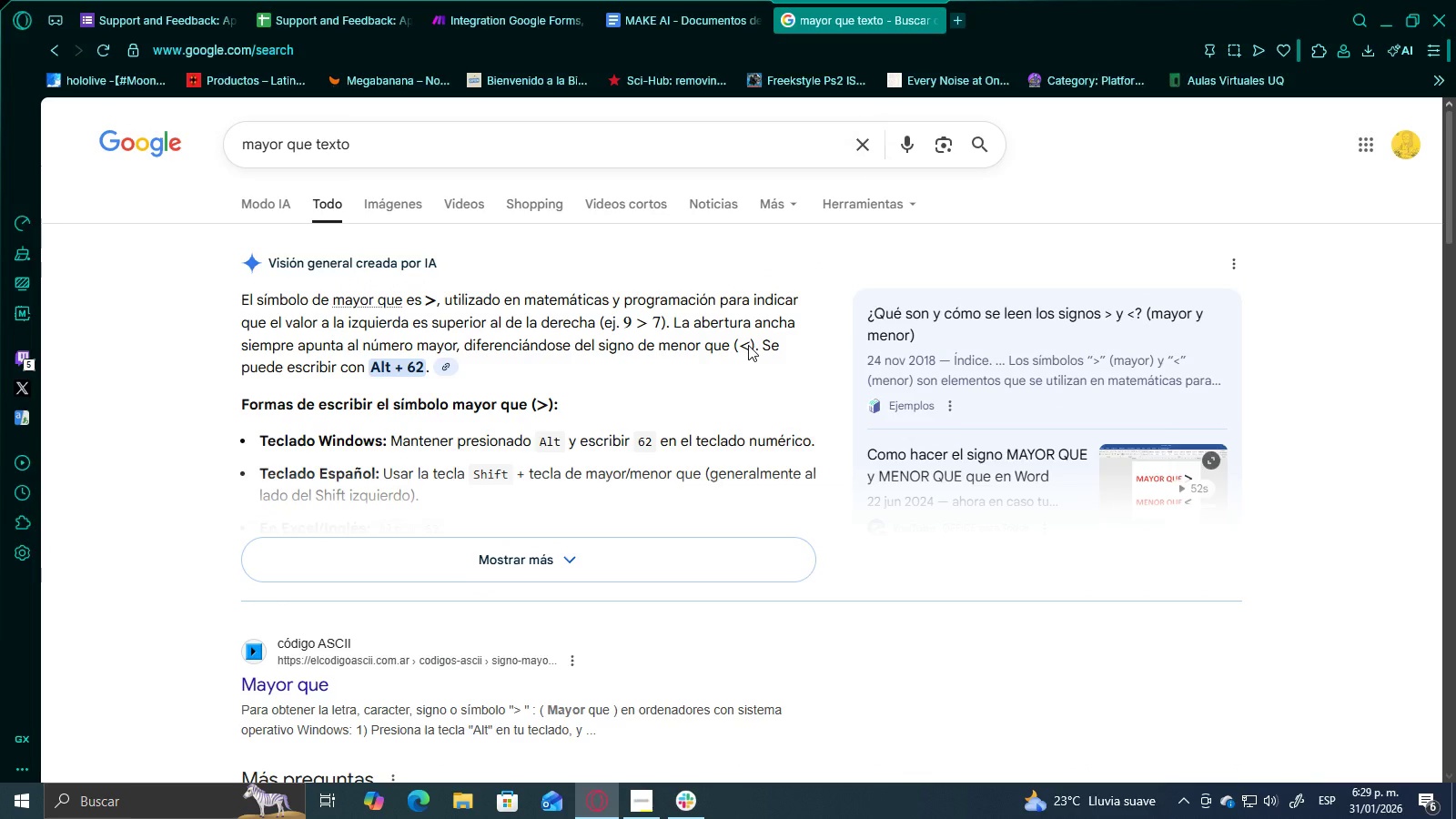 
double_click([748, 345])
 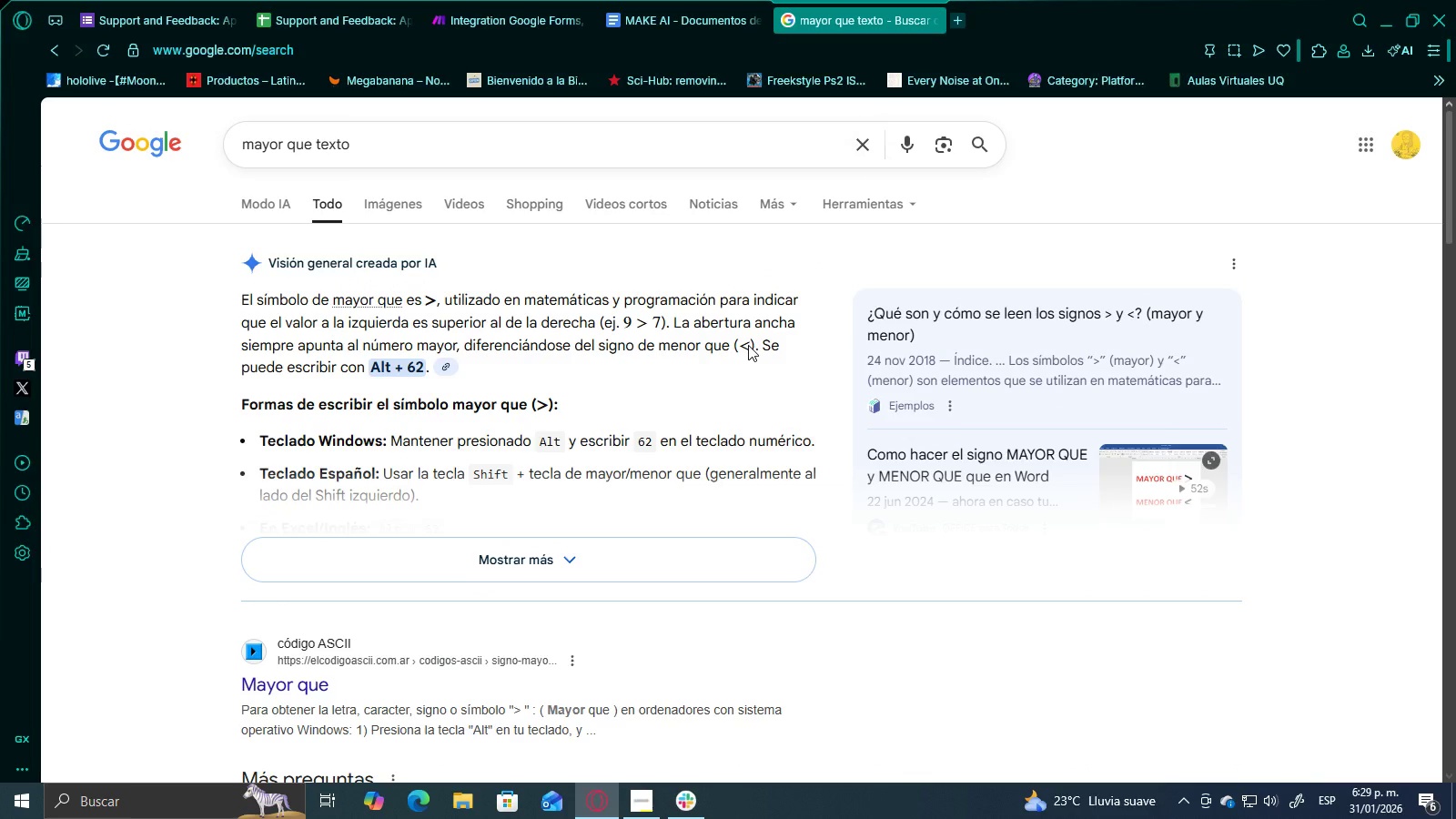 
triple_click([748, 345])
 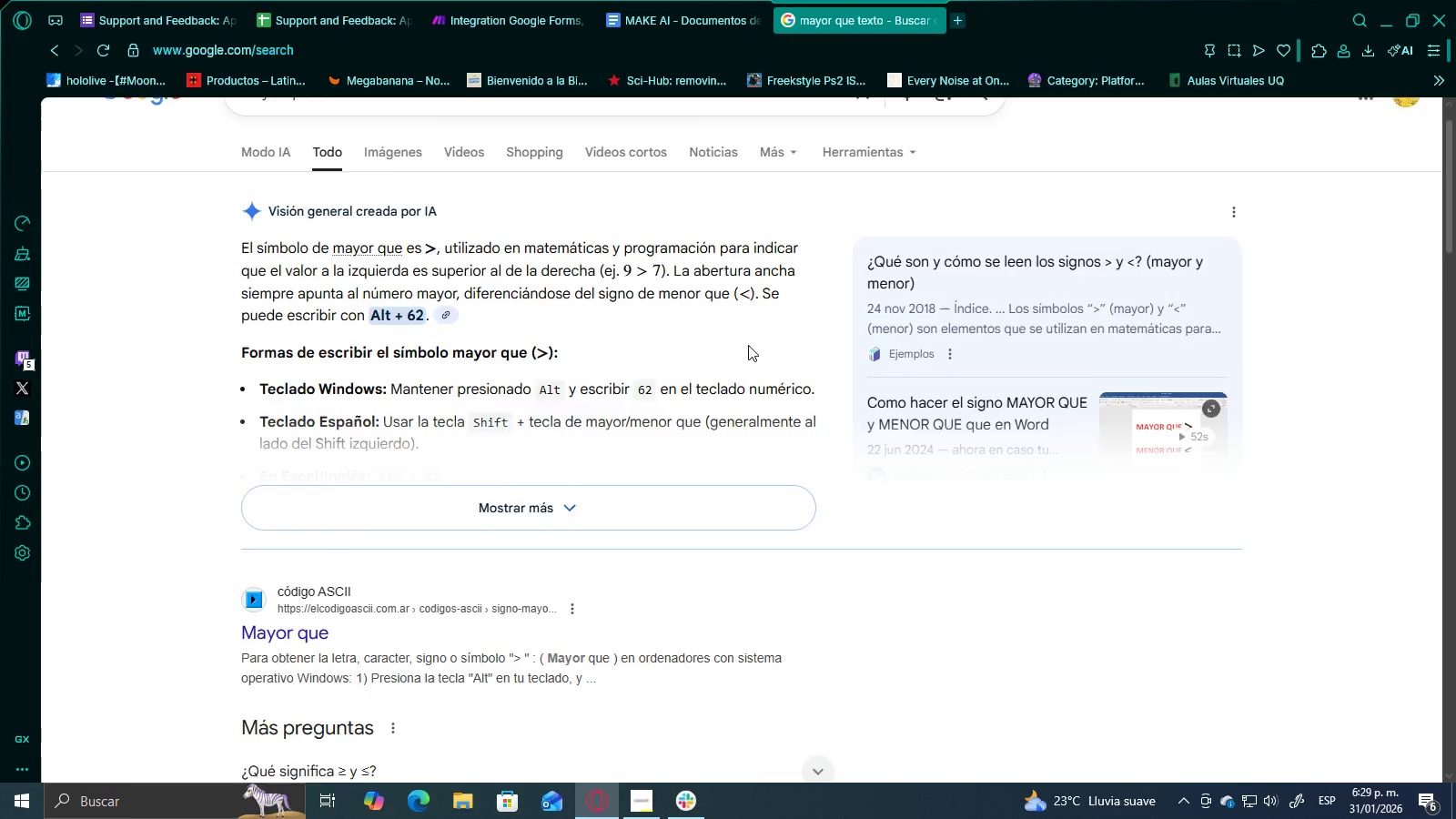 
scroll: coordinate [530, 433], scroll_direction: down, amount: 16.0
 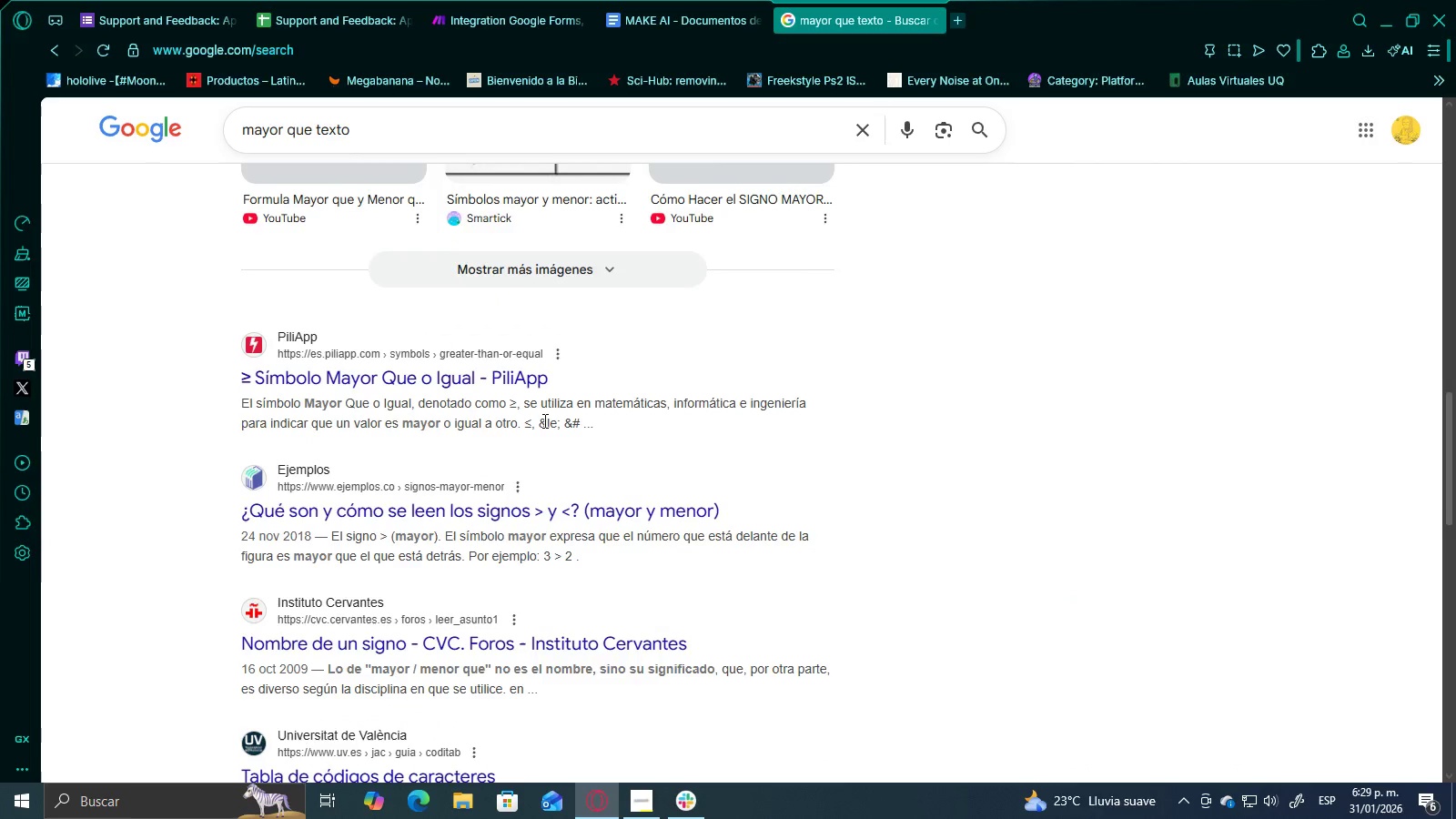 
left_click([404, 145])
 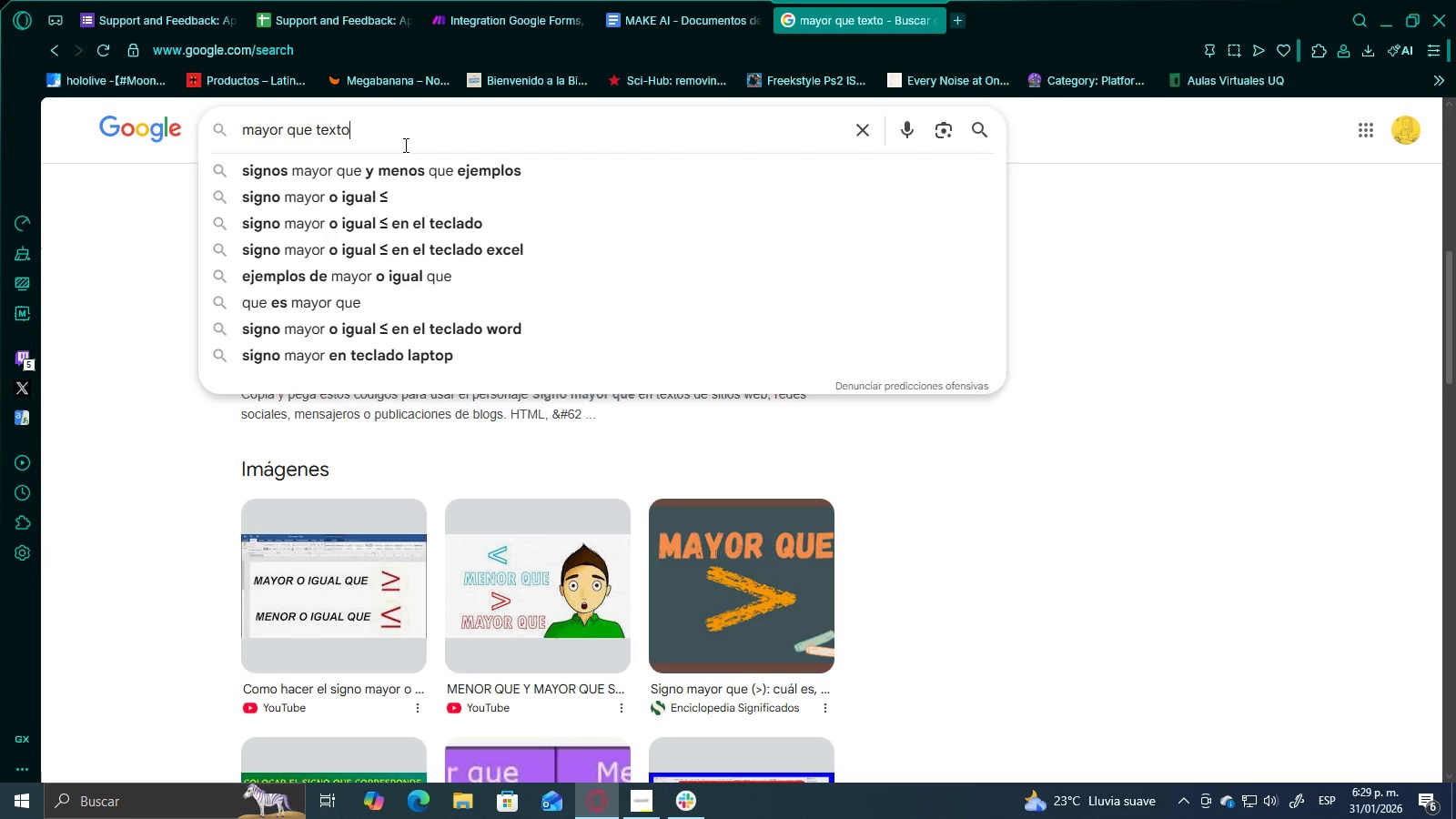 
scroll: coordinate [415, 300], scroll_direction: up, amount: 8.0
 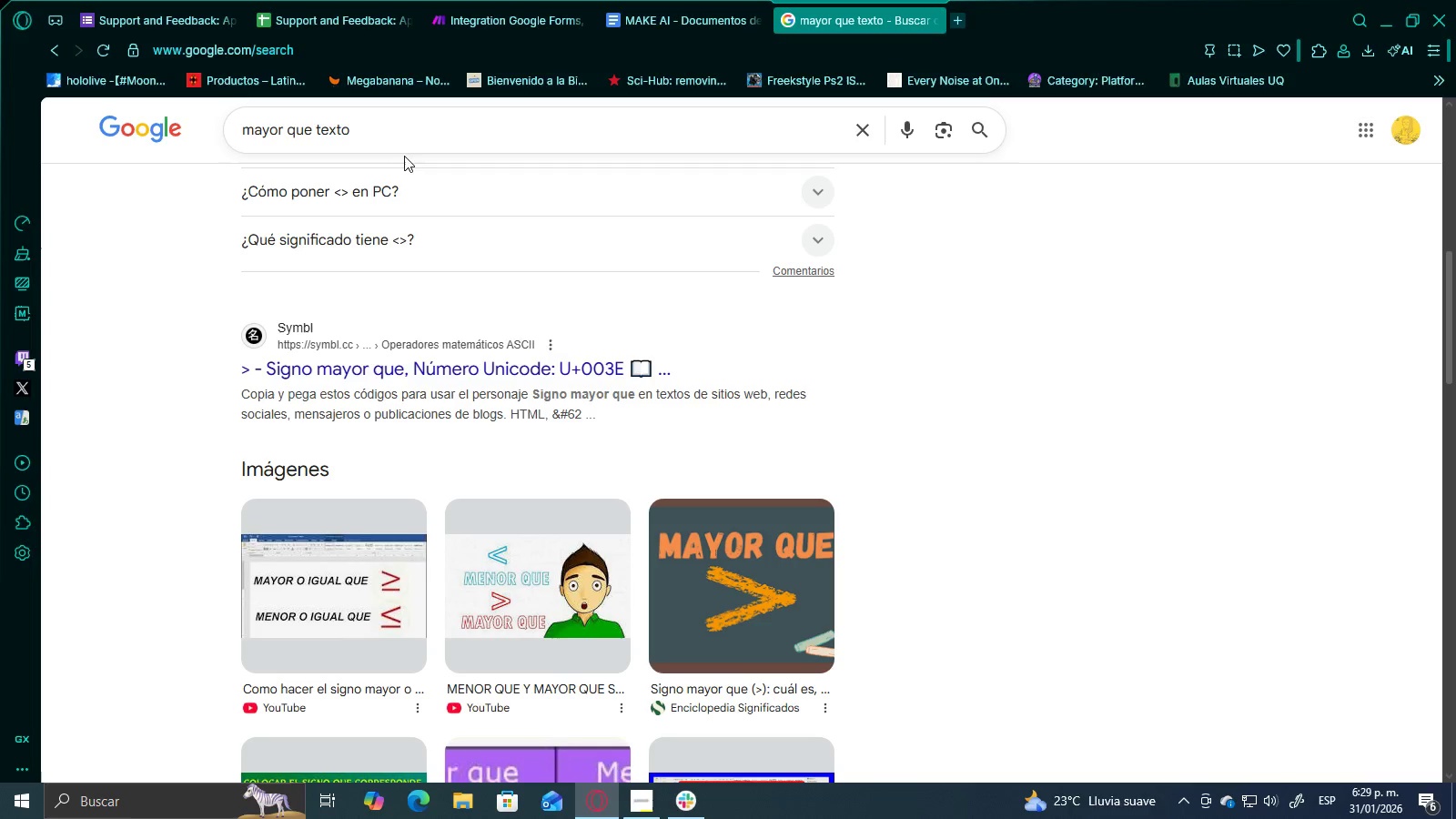 
type( ciouar)
key(Backspace)
key(Backspace)
type(opiar)
 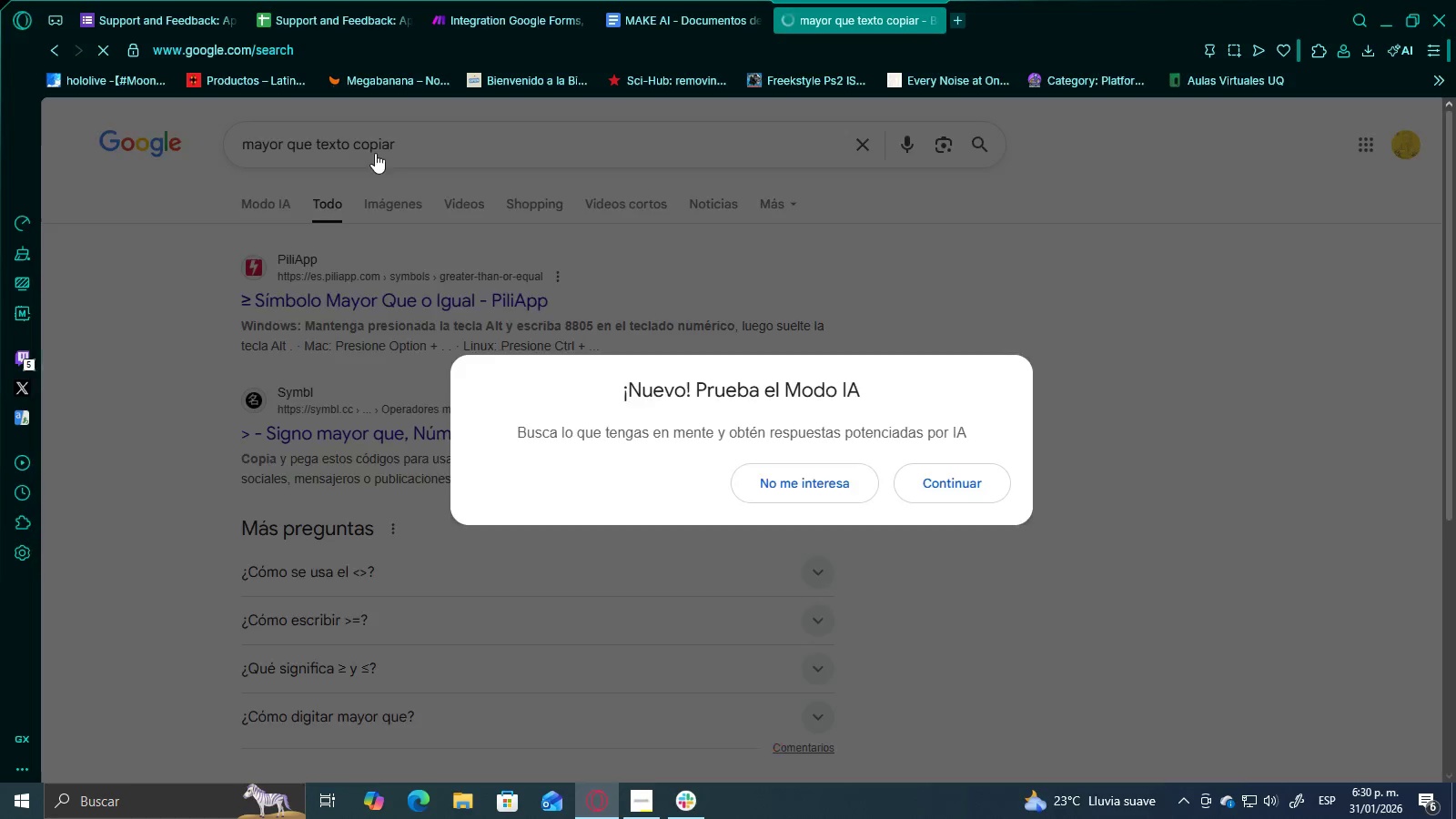 
key(Enter)
 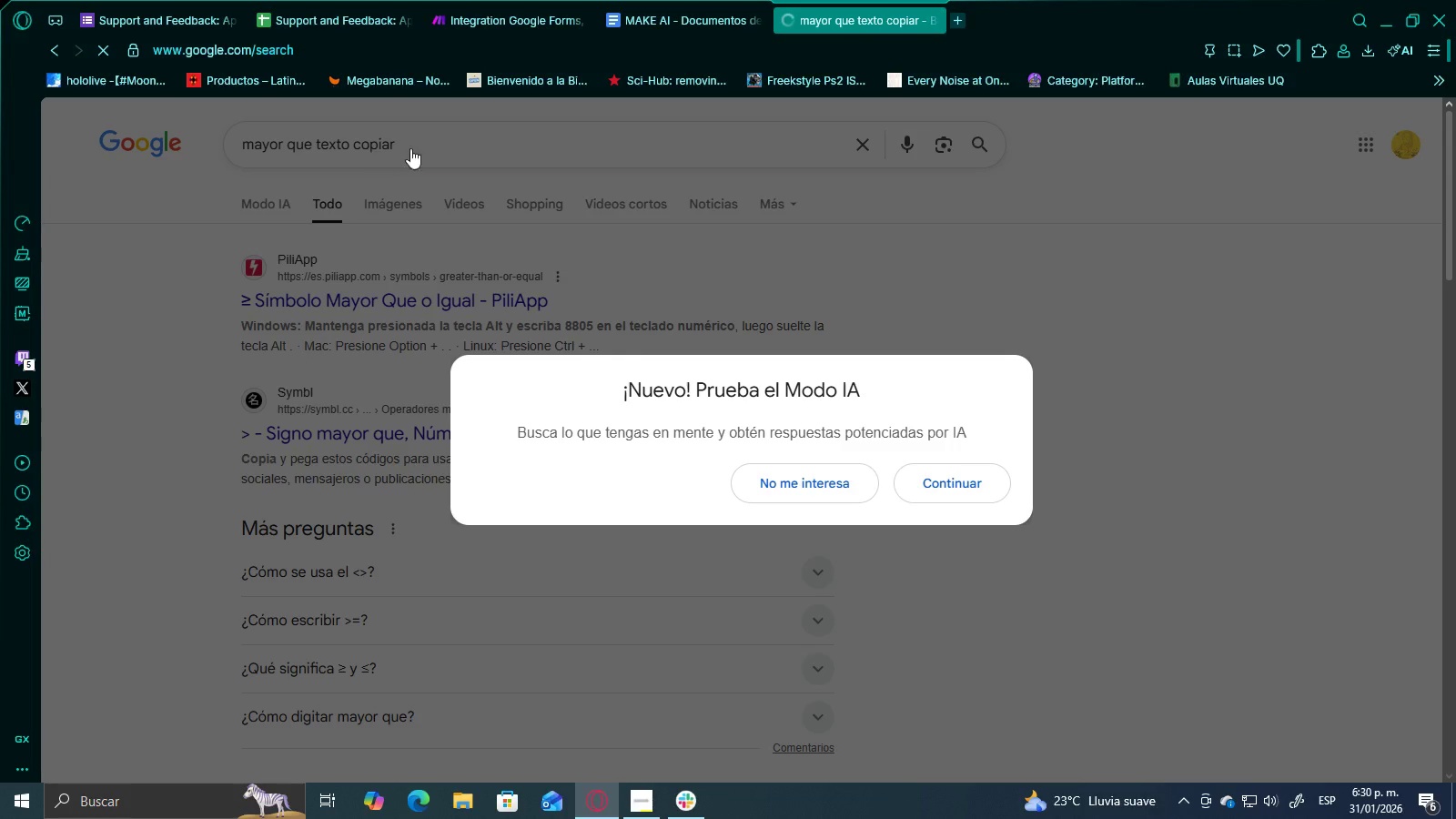 
scroll: coordinate [424, 153], scroll_direction: up, amount: 1.0
 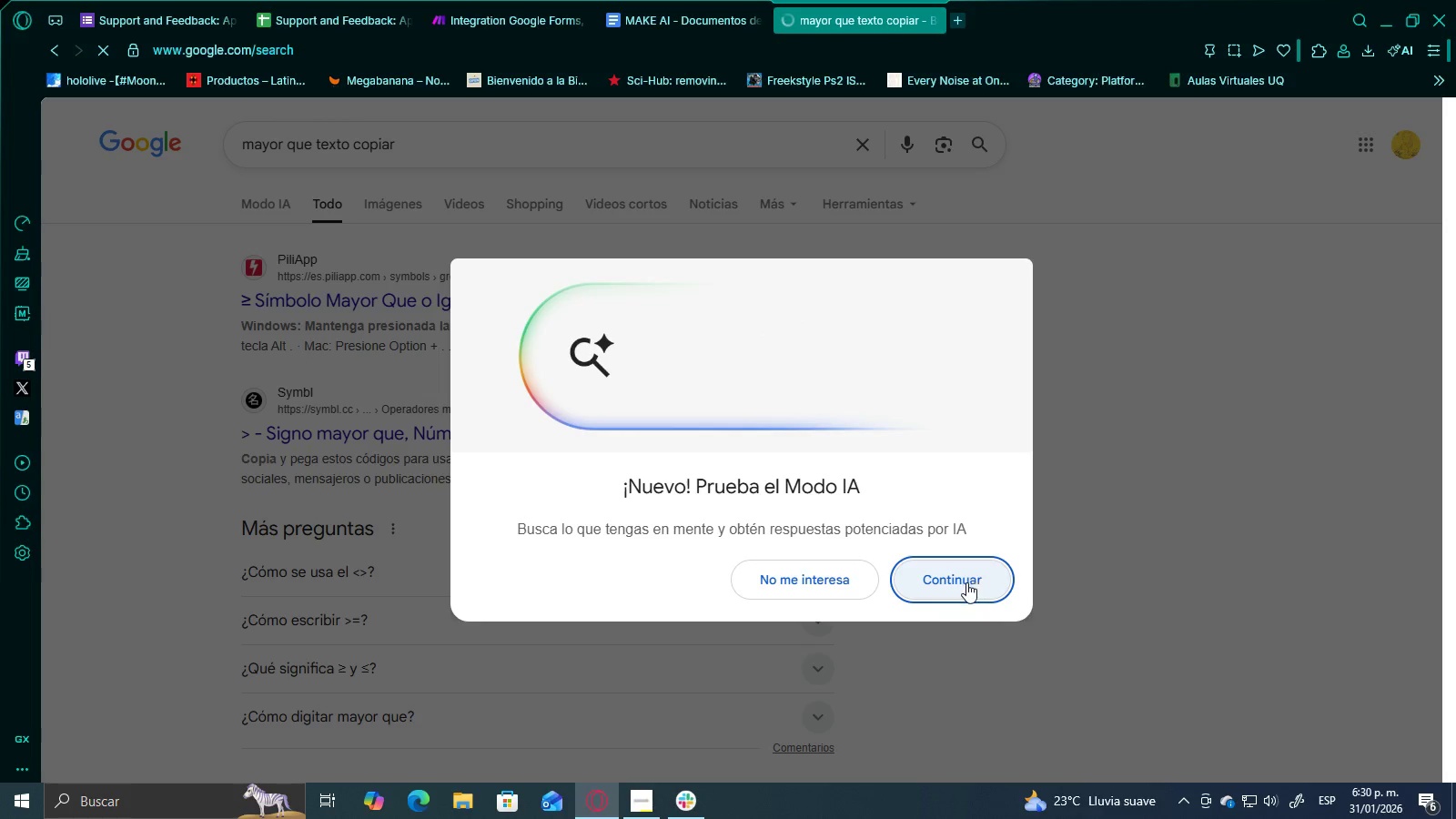 
left_click_drag(start_coordinate=[942, 586], to_coordinate=[801, 612])
 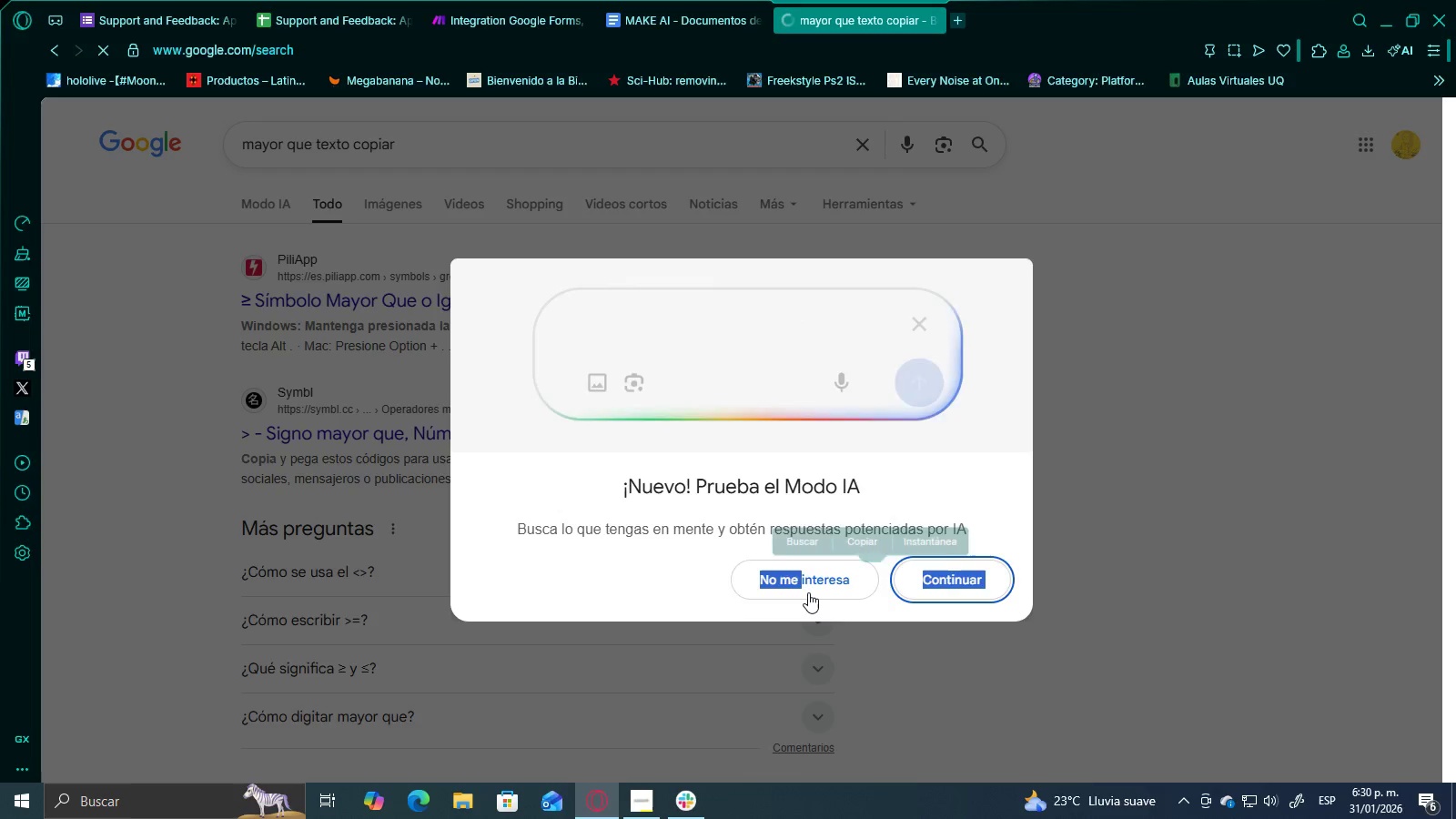 
left_click([808, 592])
 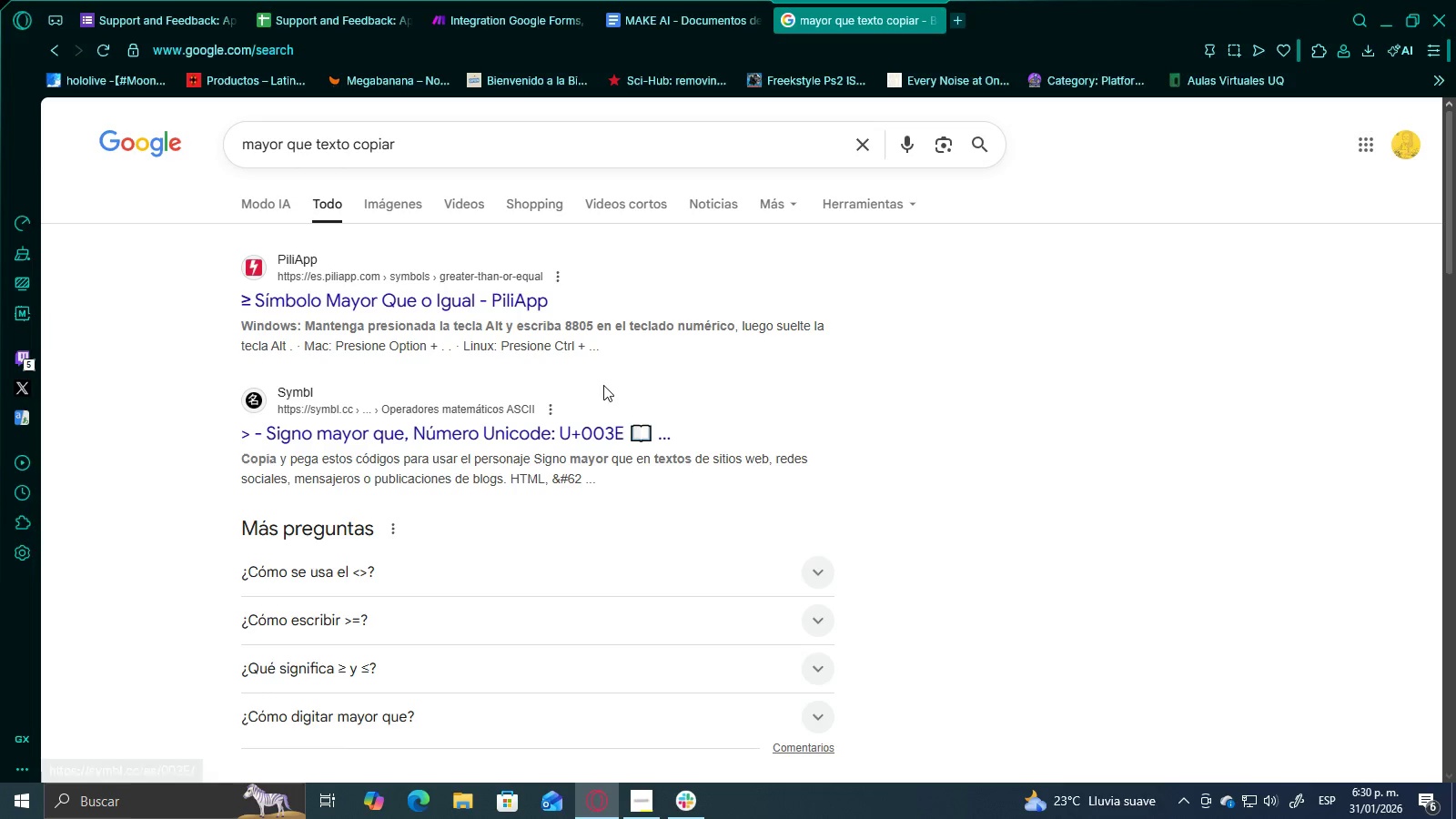 
scroll: coordinate [469, 488], scroll_direction: down, amount: 1.0
 